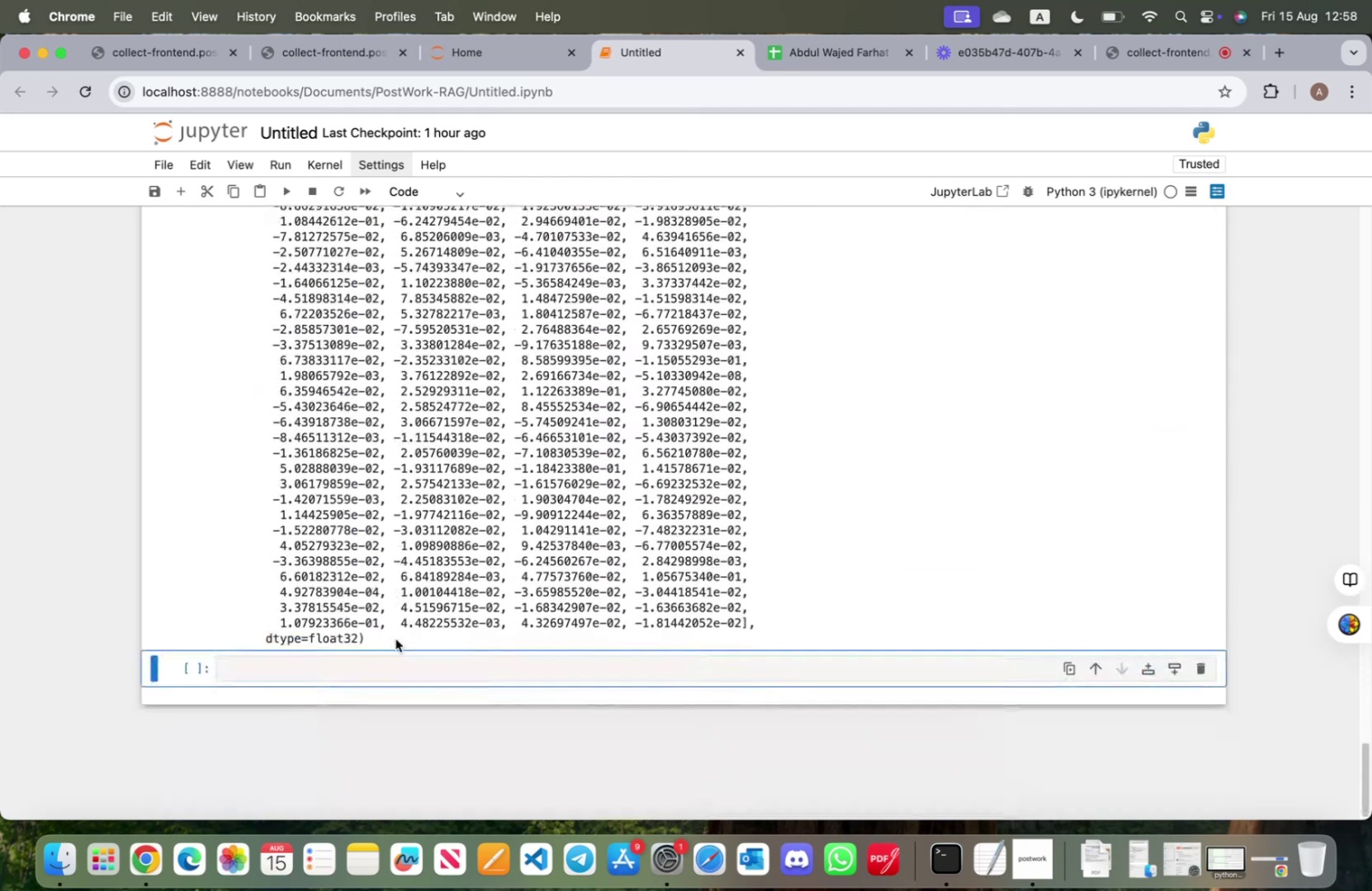 
scroll: coordinate [391, 635], scroll_direction: up, amount: 57.0
 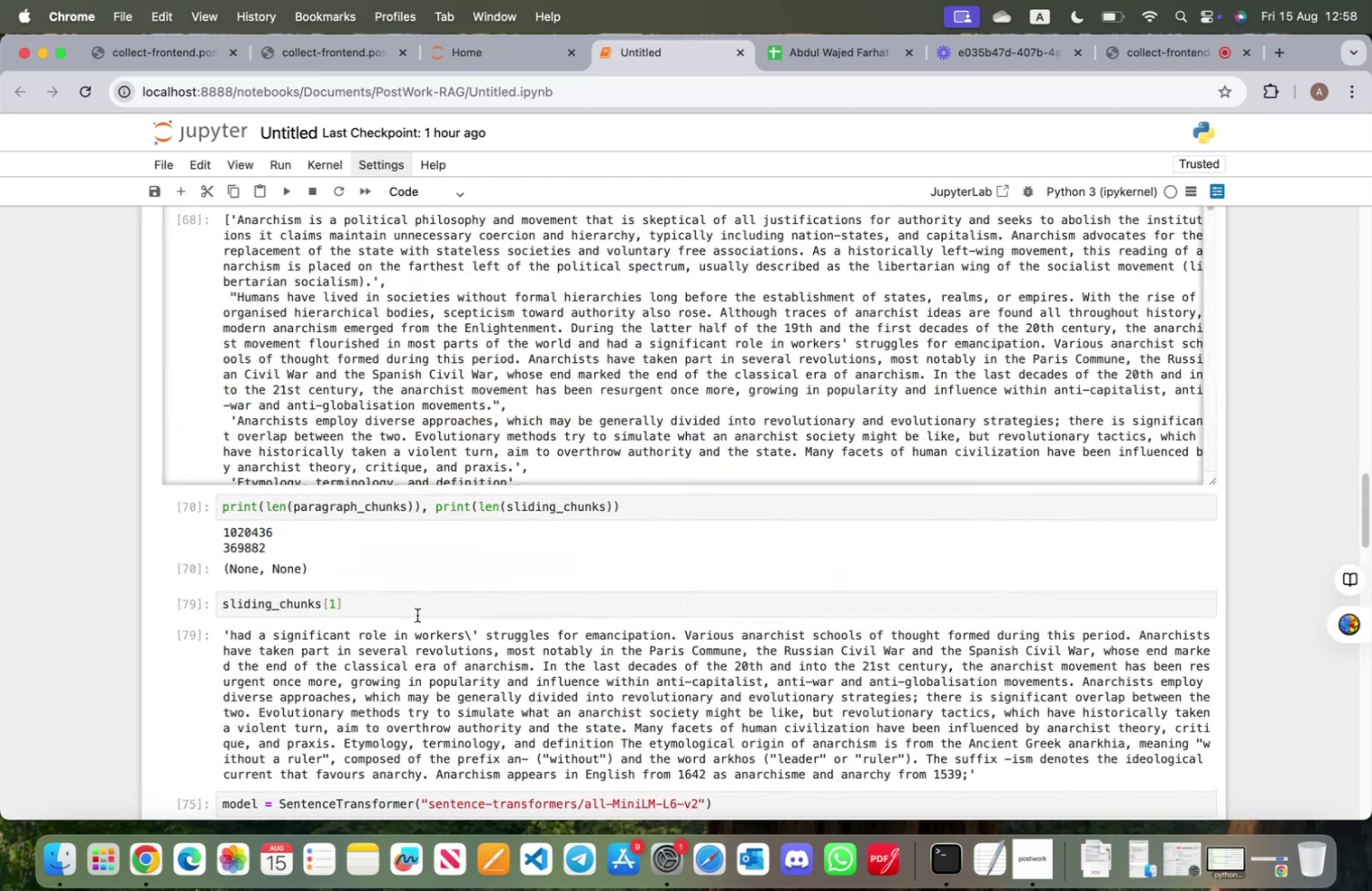 
left_click([416, 611])
 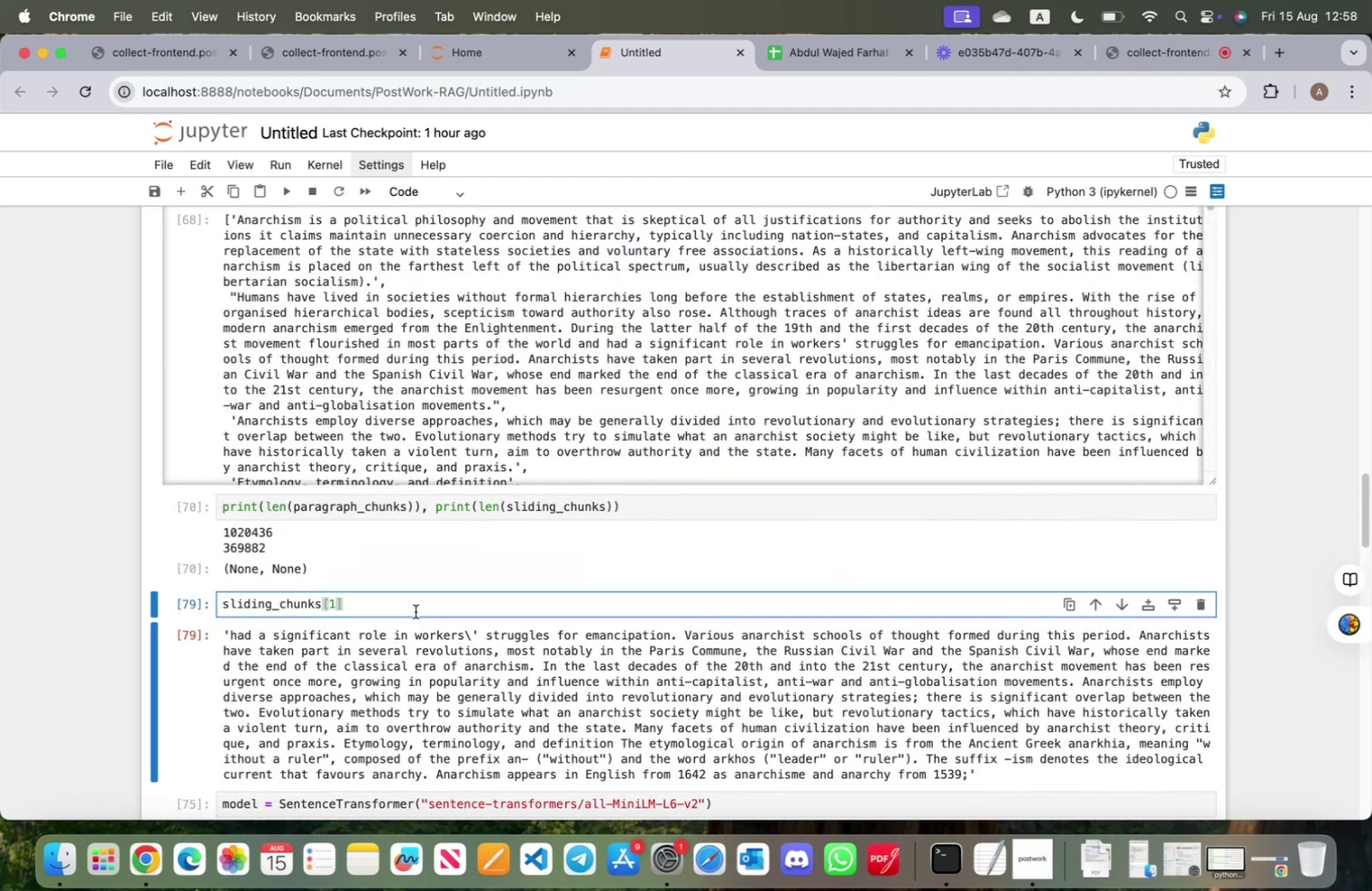 
key(ArrowLeft)
 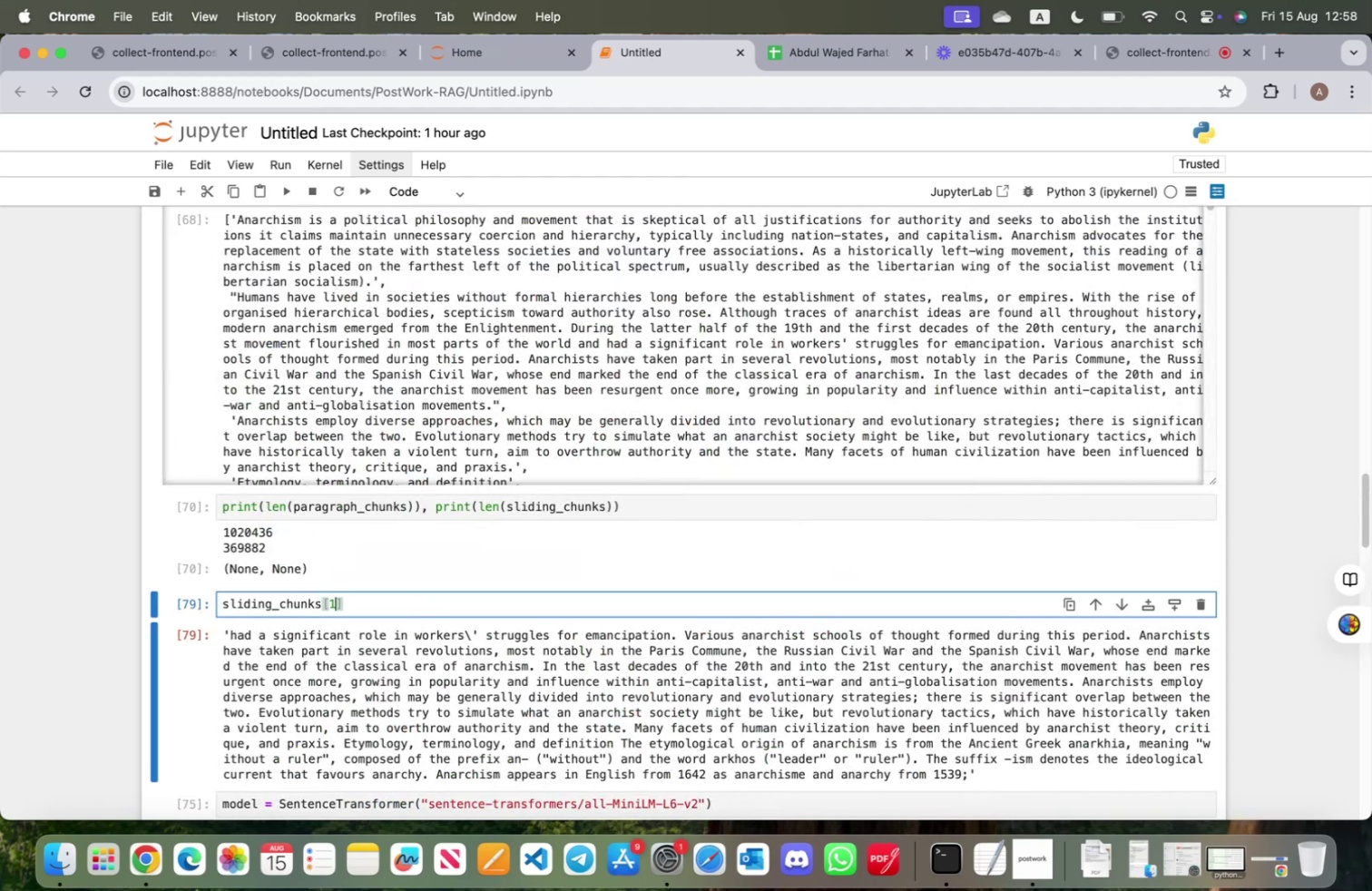 
key(Backspace)
 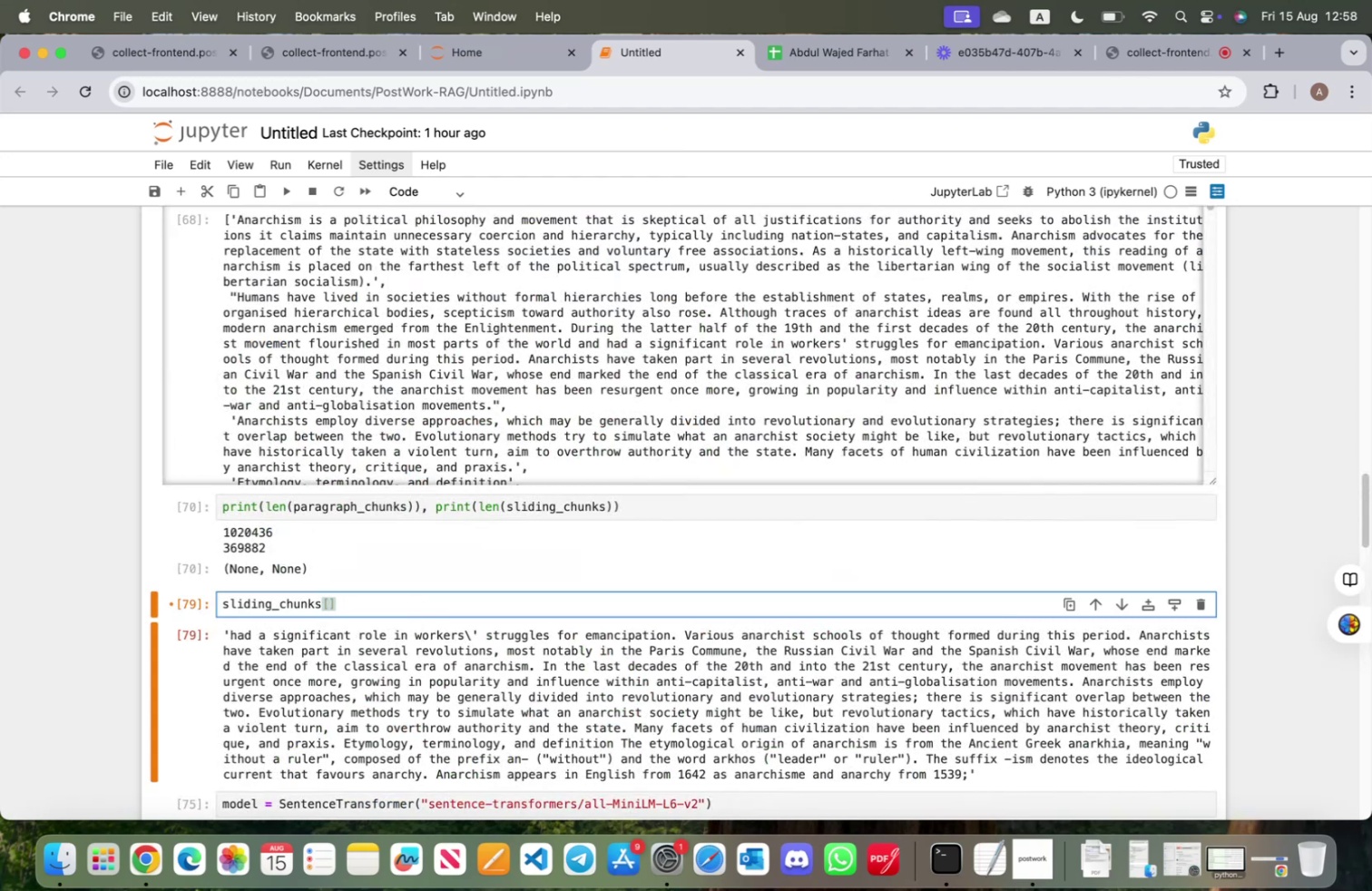 
key(0)
 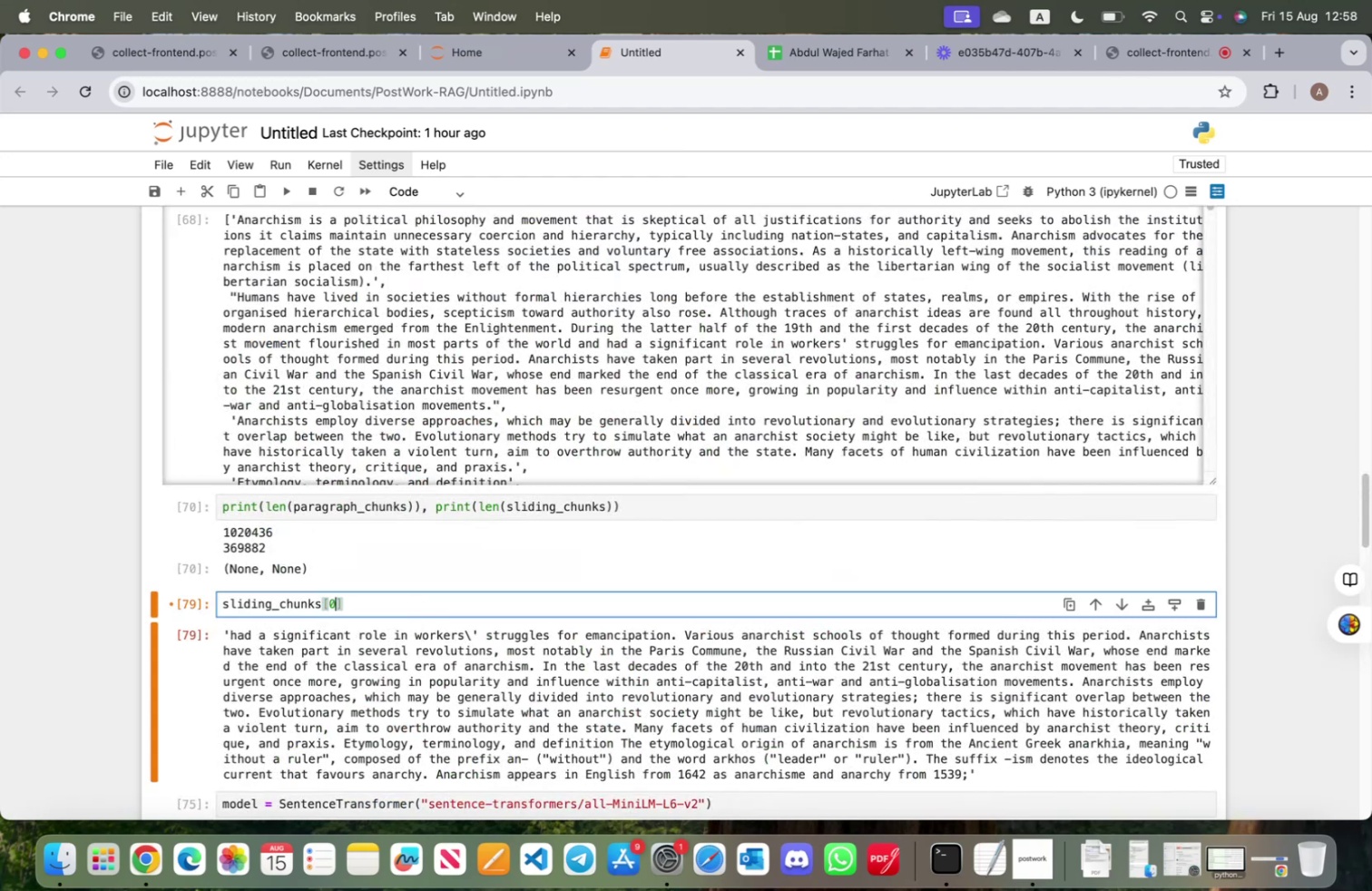 
key(Shift+ShiftRight)
 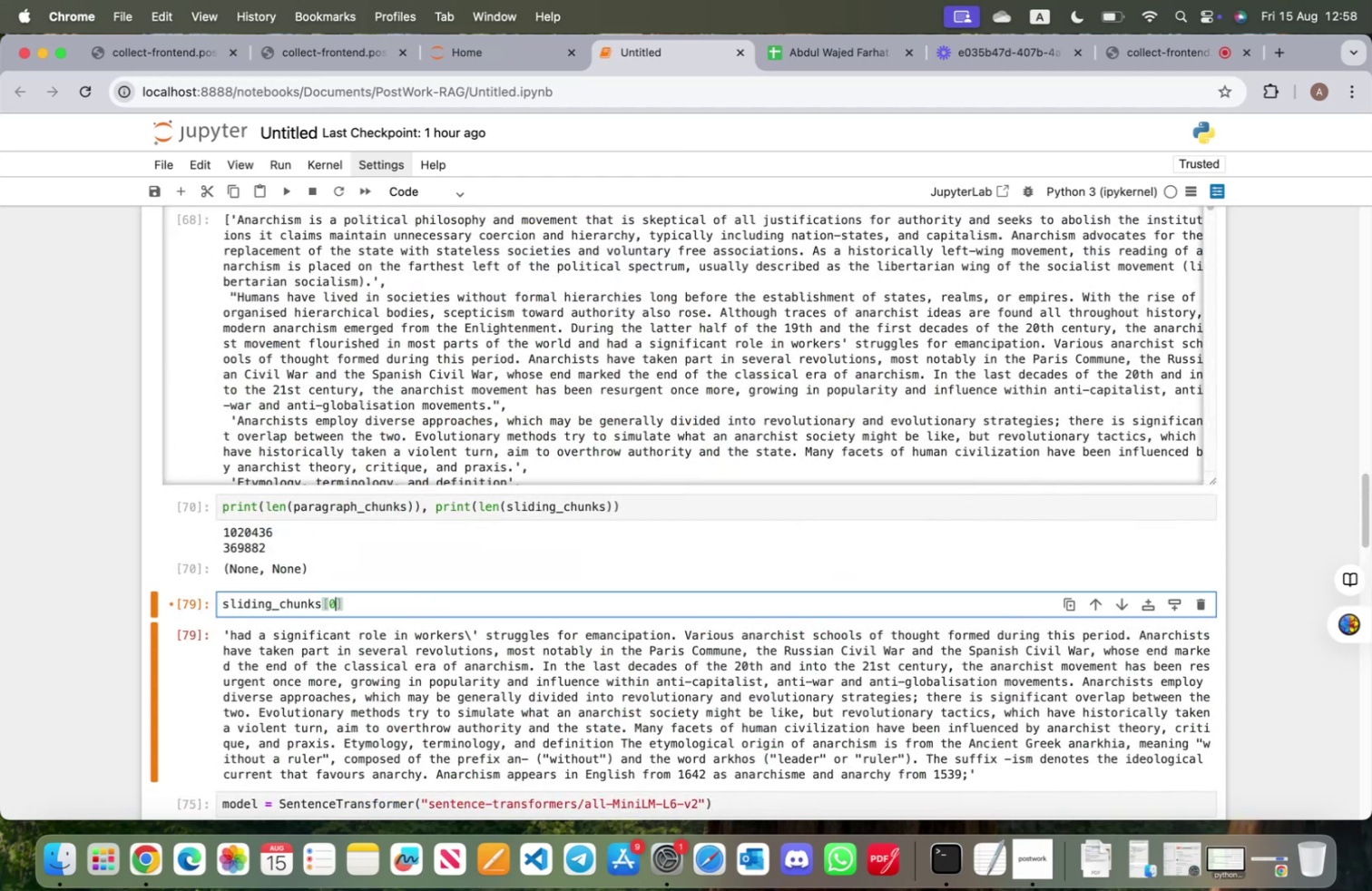 
key(Shift+Enter)
 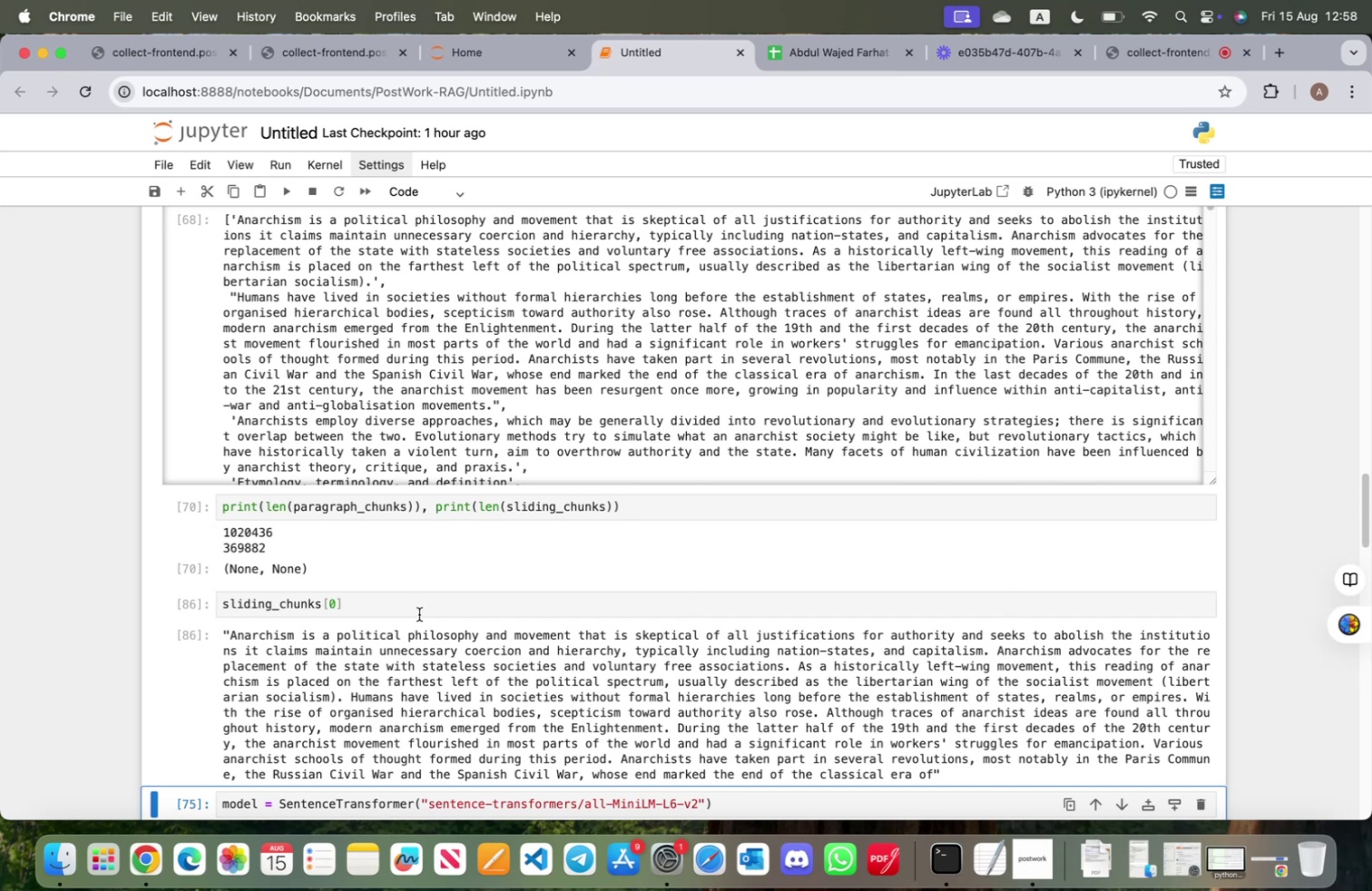 
wait(8.28)
 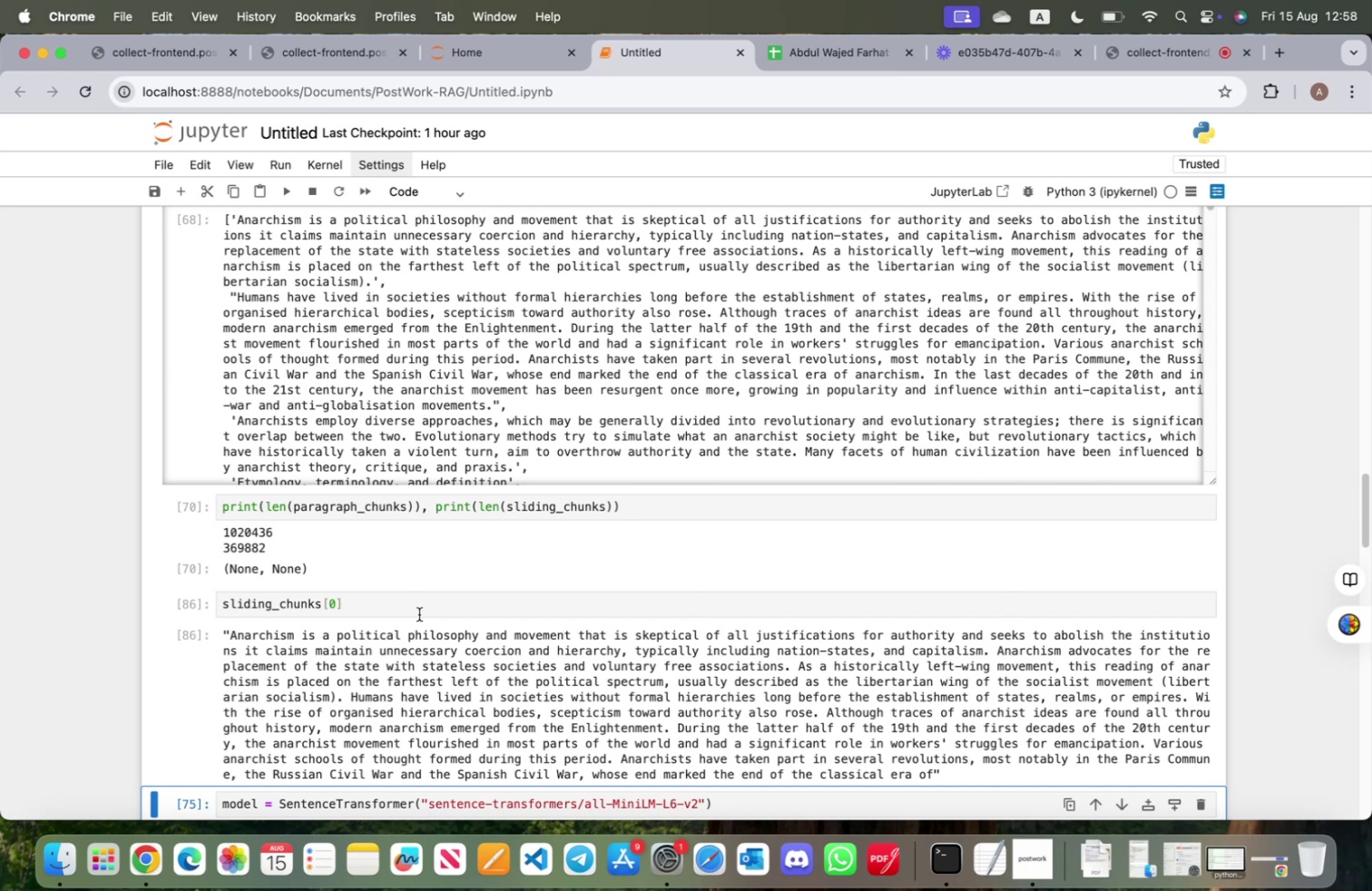 
left_click([370, 603])
 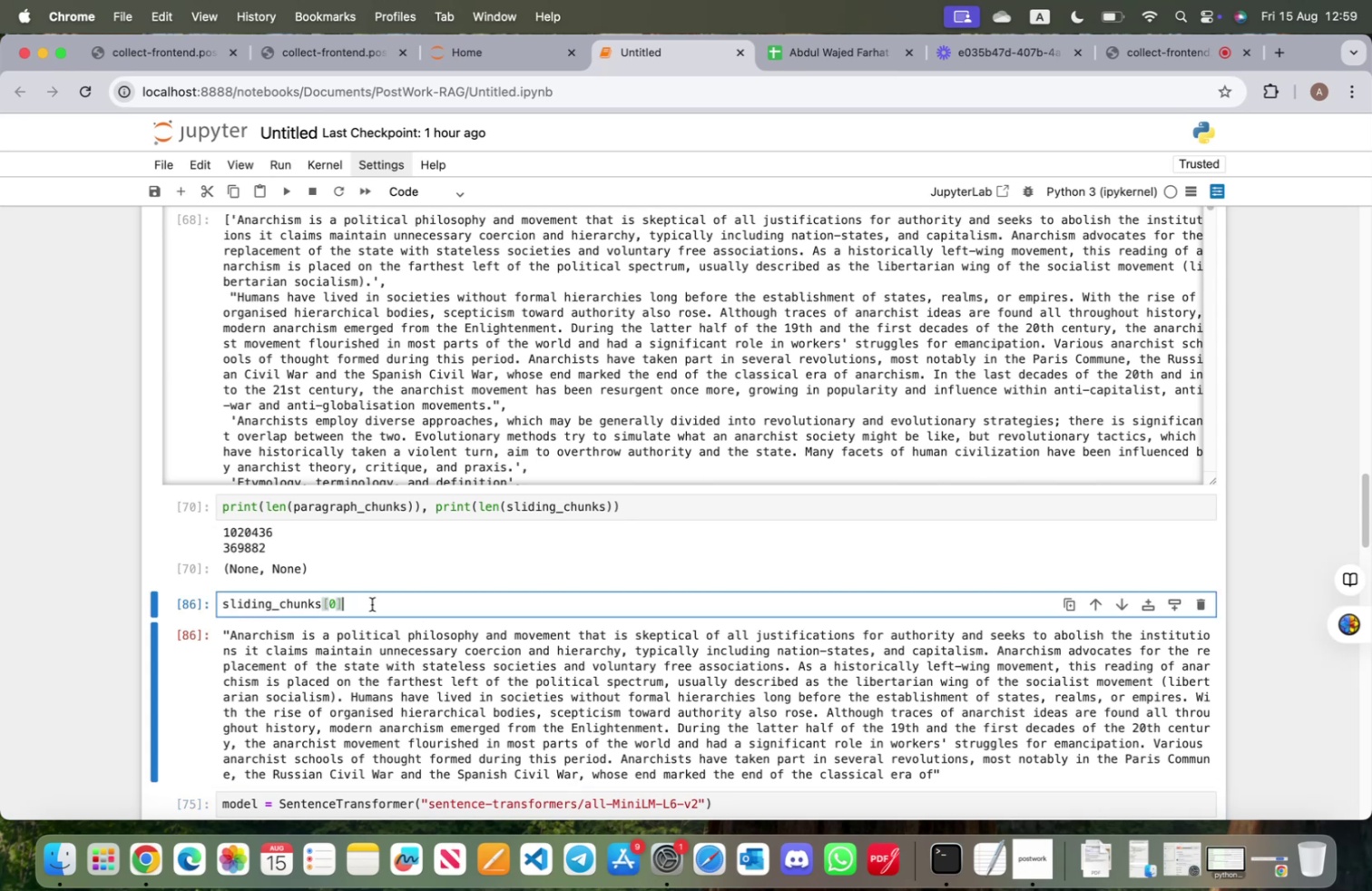 
type(.split()
 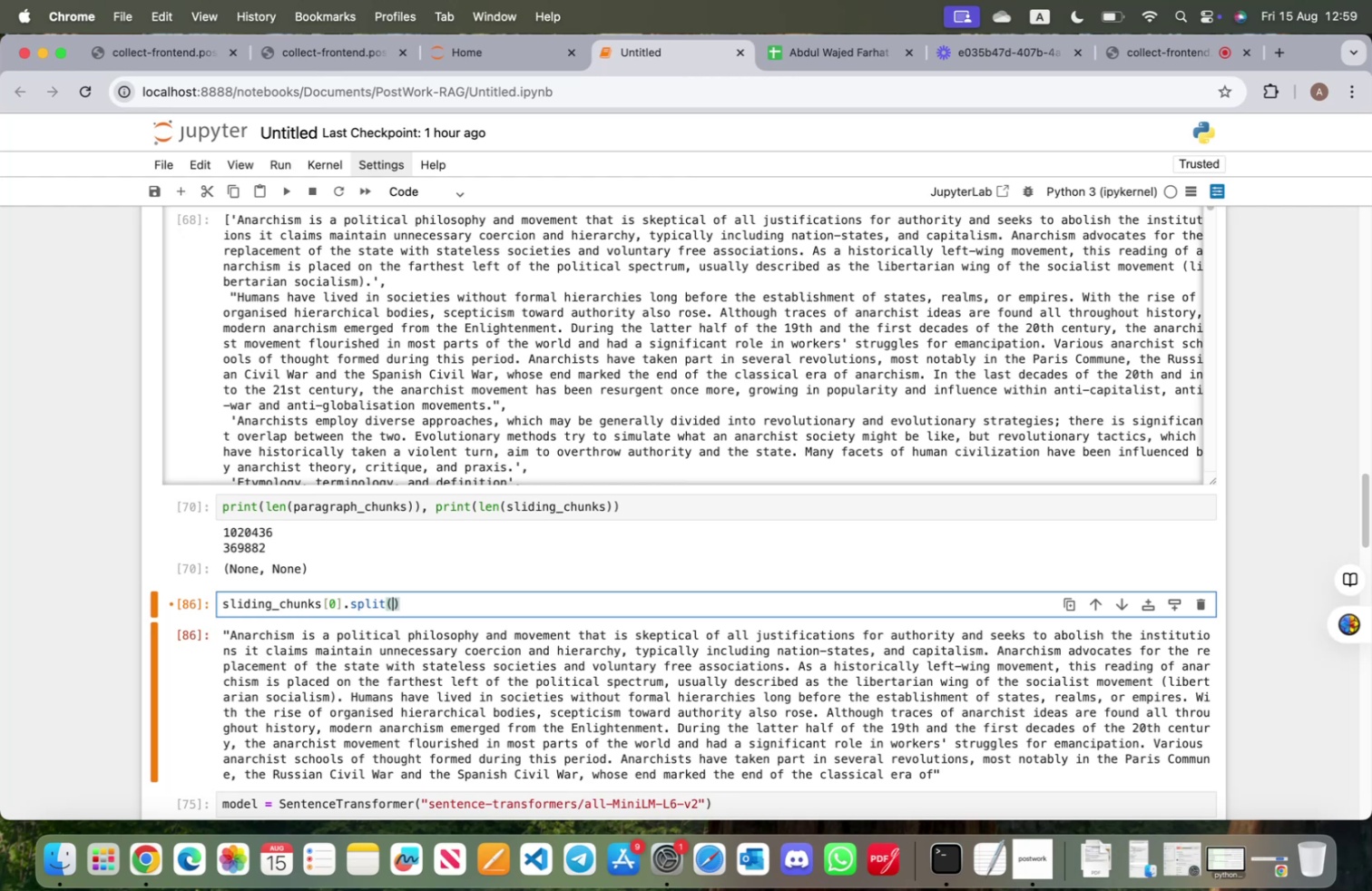 
key(ArrowRight)
 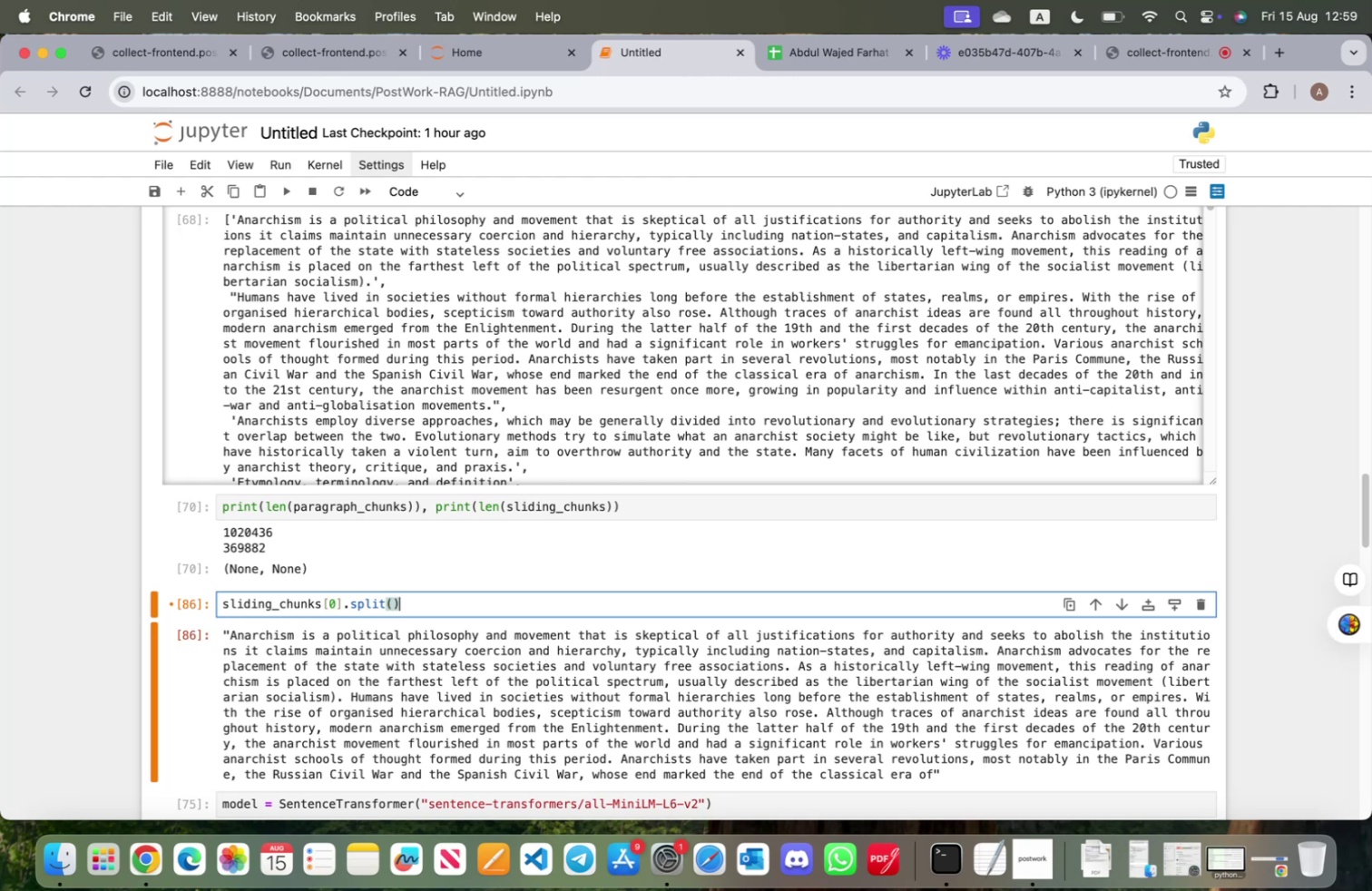 
key(Shift+0)
 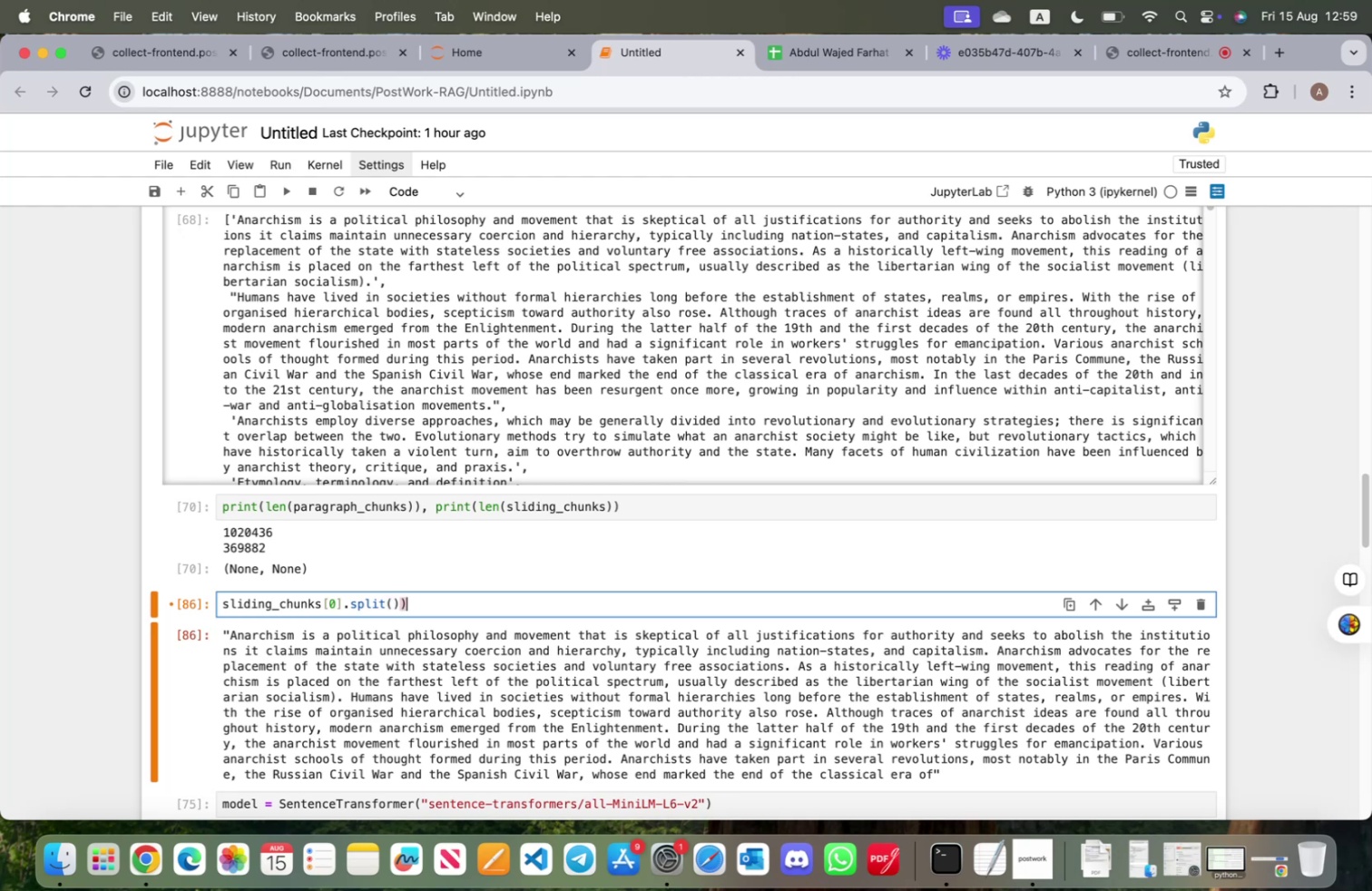 
hold_key(key=ArrowLeft, duration=1.51)
 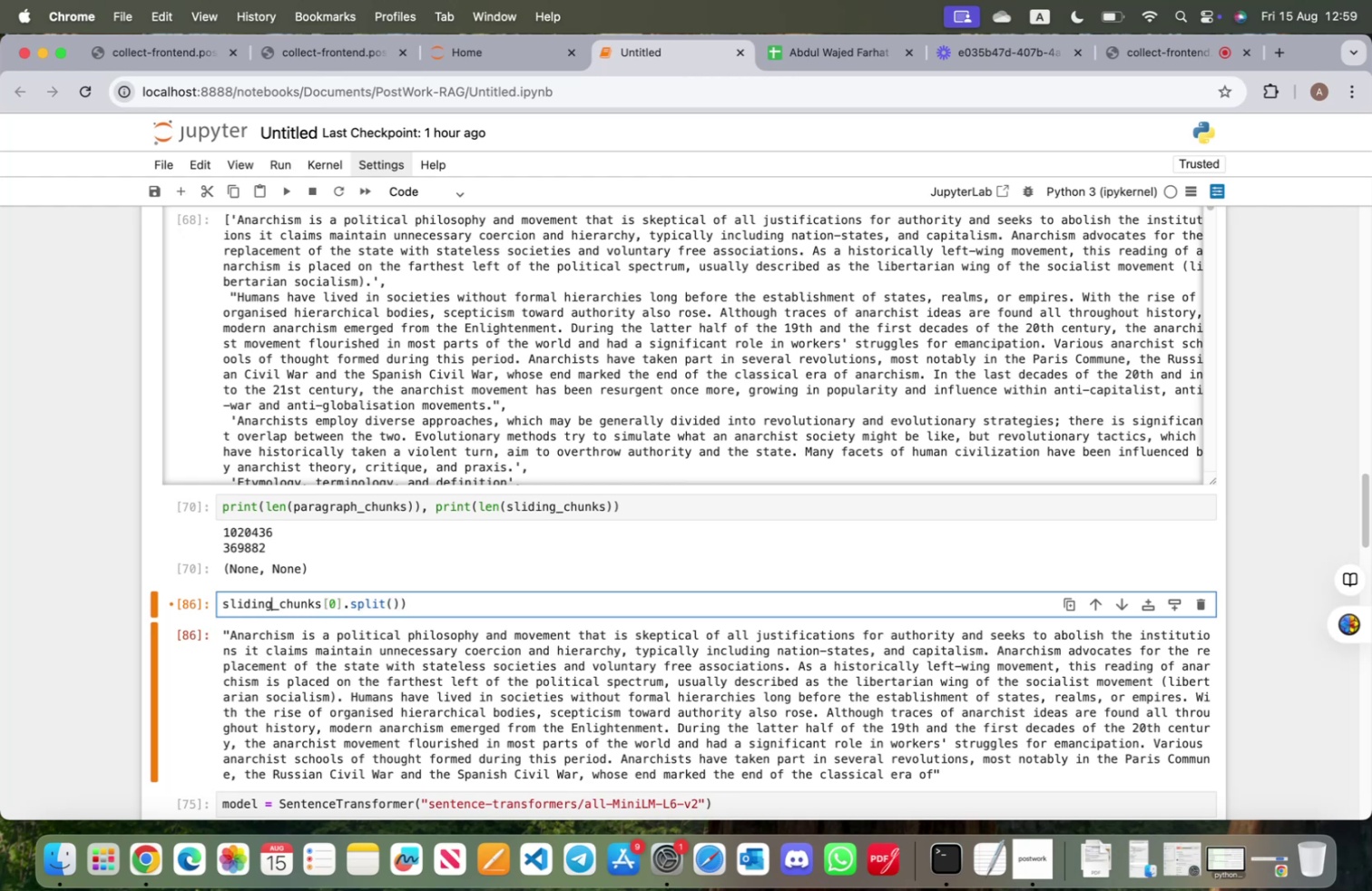 
hold_key(key=ArrowLeft, duration=0.95)
 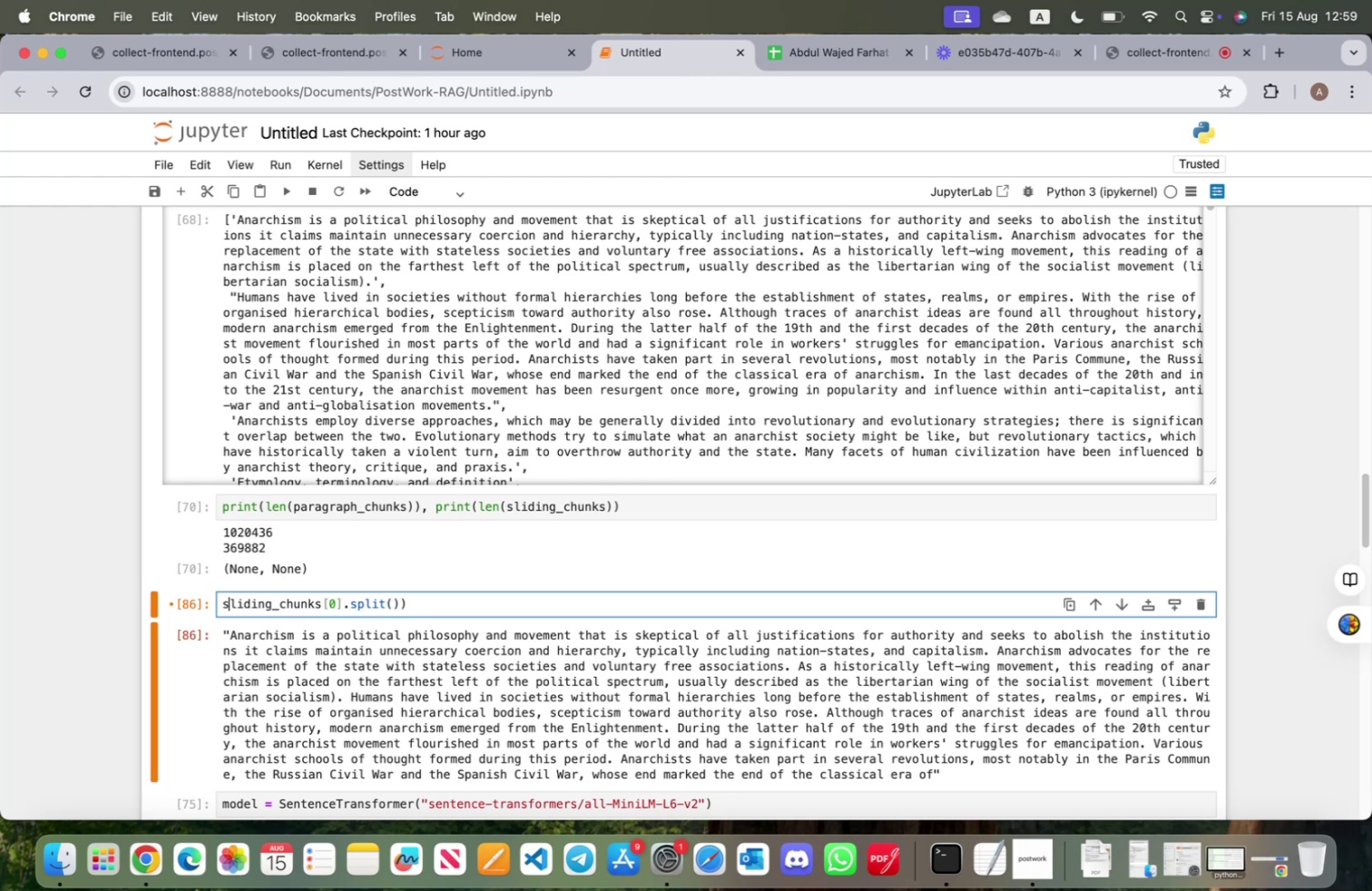 
key(ArrowLeft)
 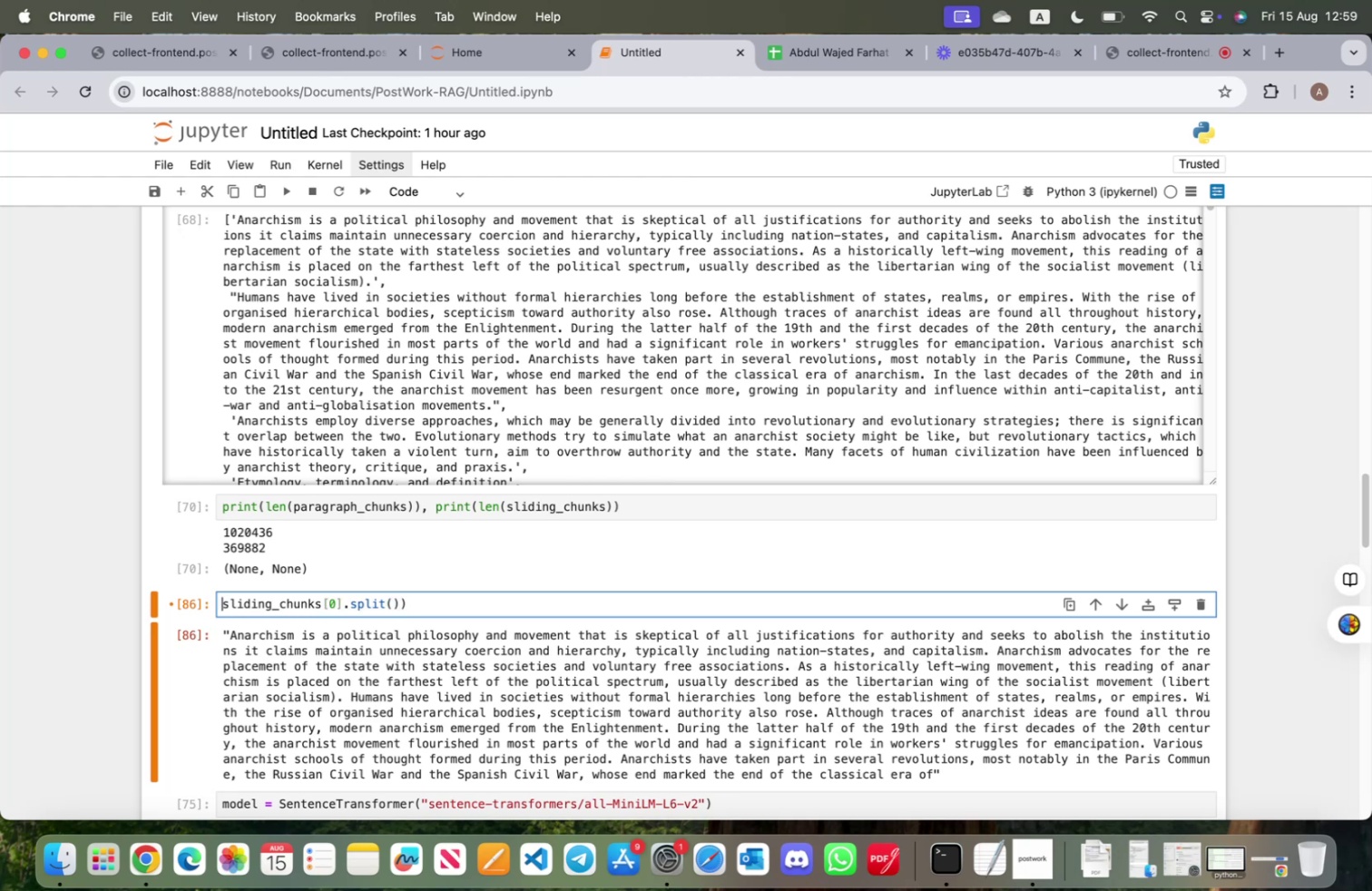 
key(Shift+9)
 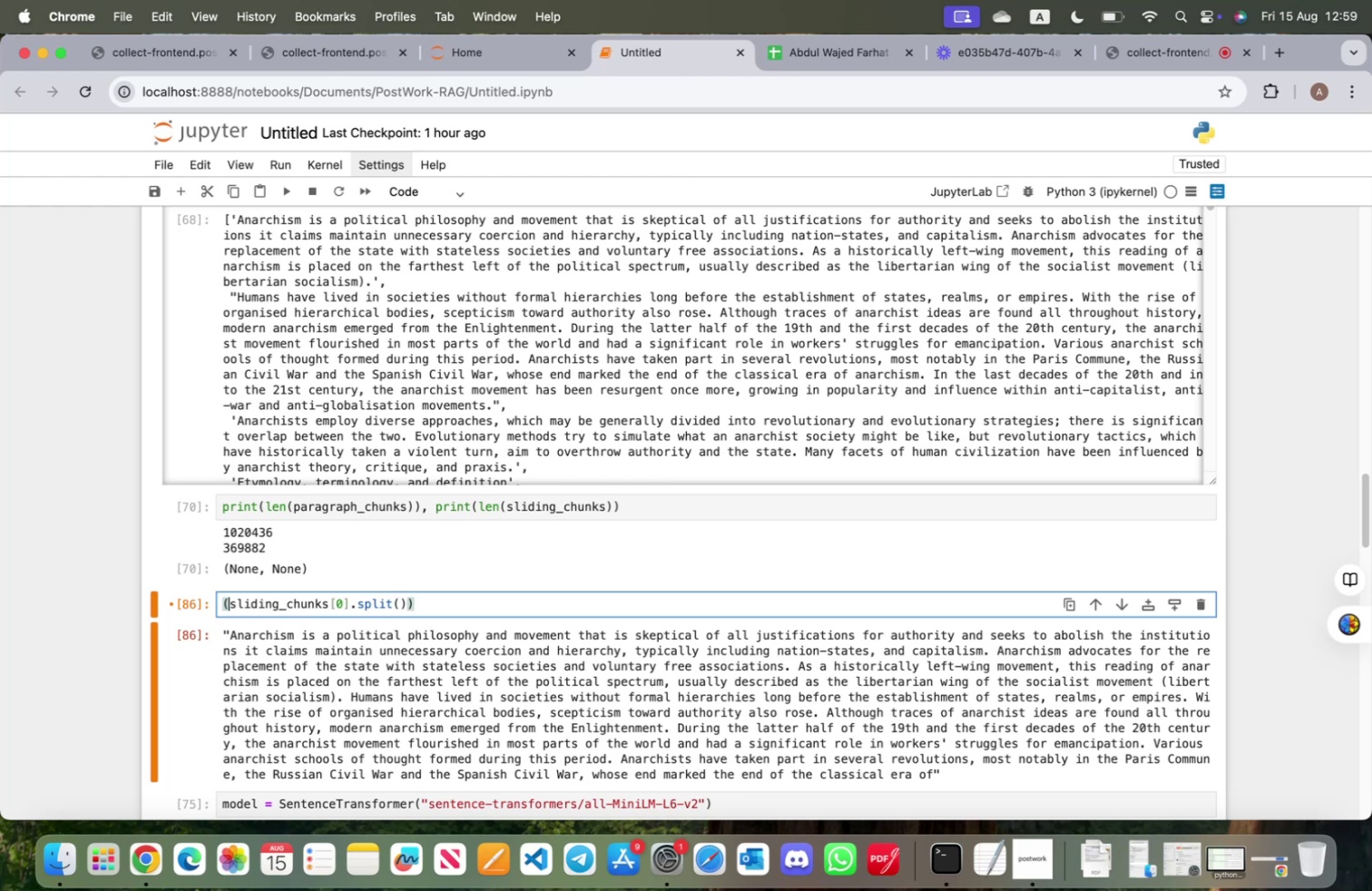 
key(ArrowLeft)
 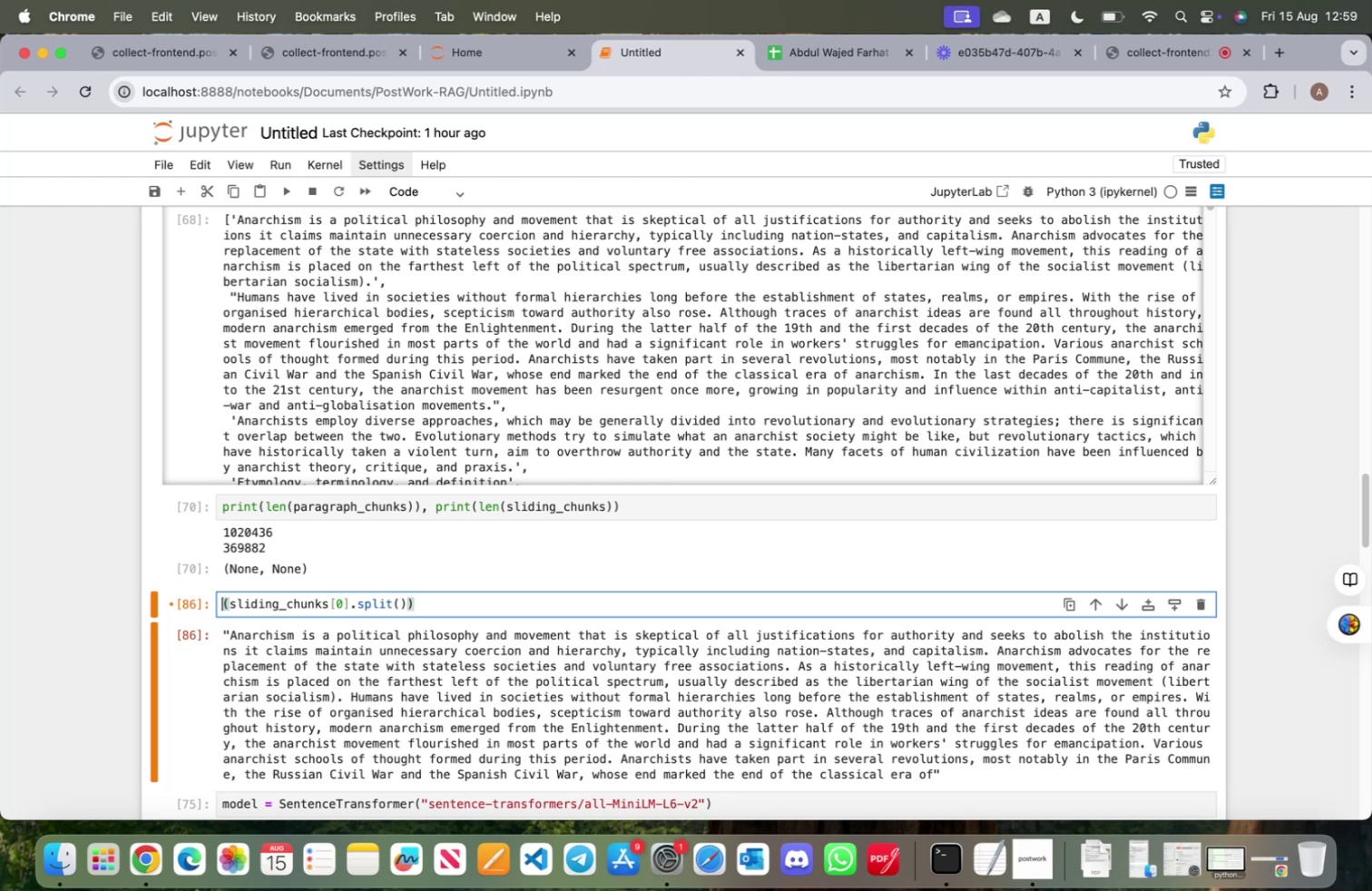 
type(len)
 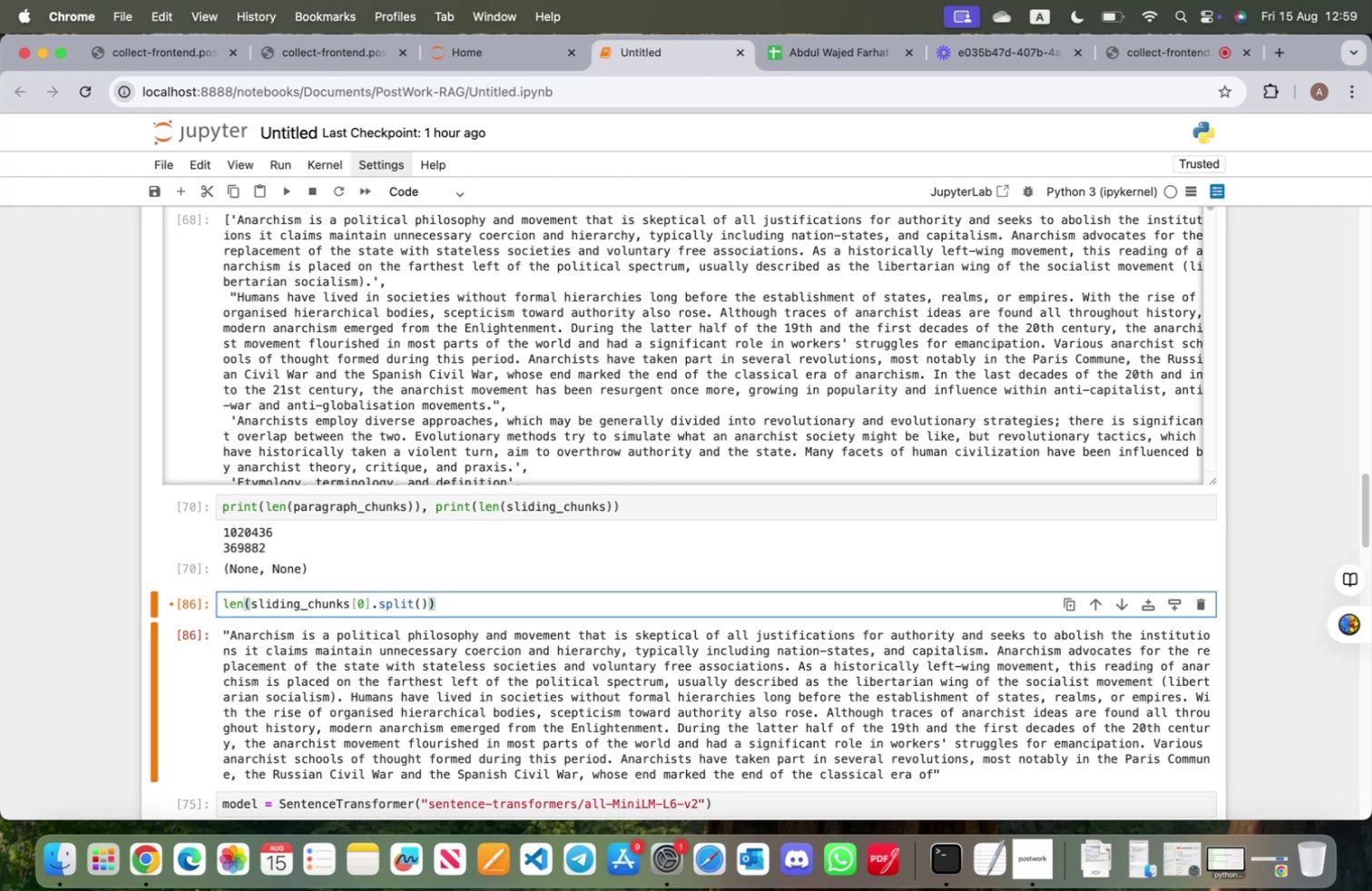 
key(Shift+Enter)
 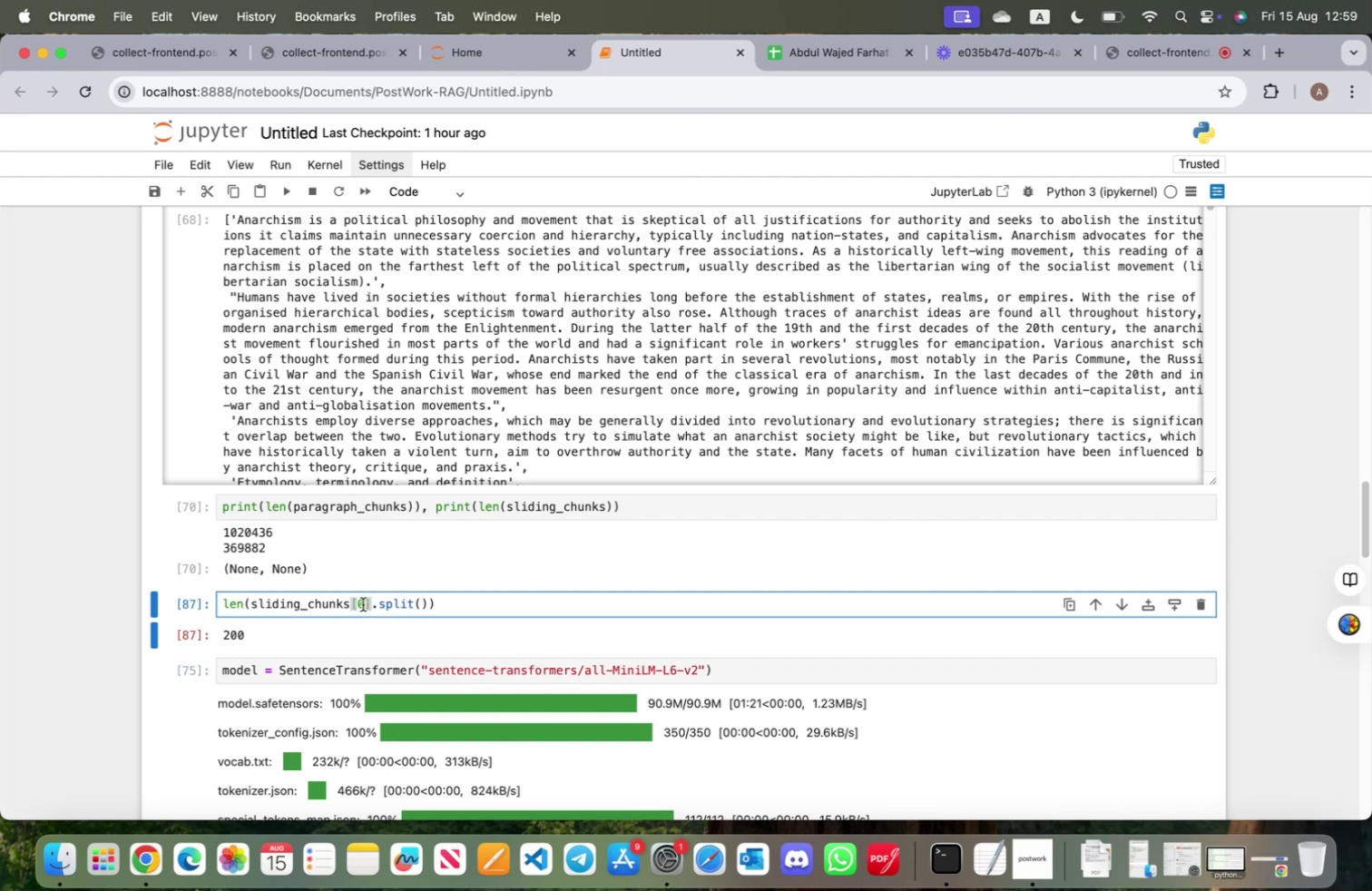 
key(Backspace)
 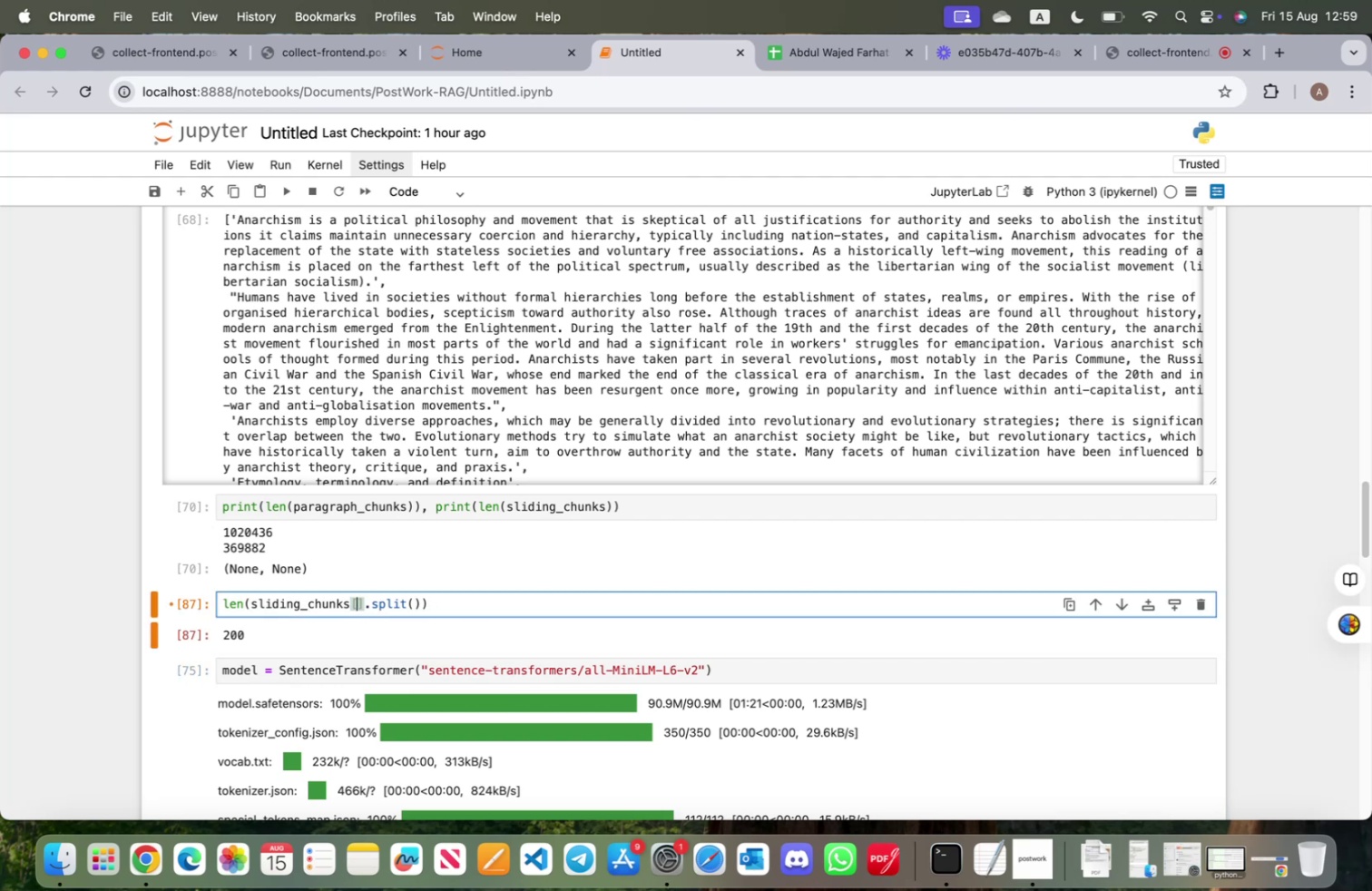 
key(1)
 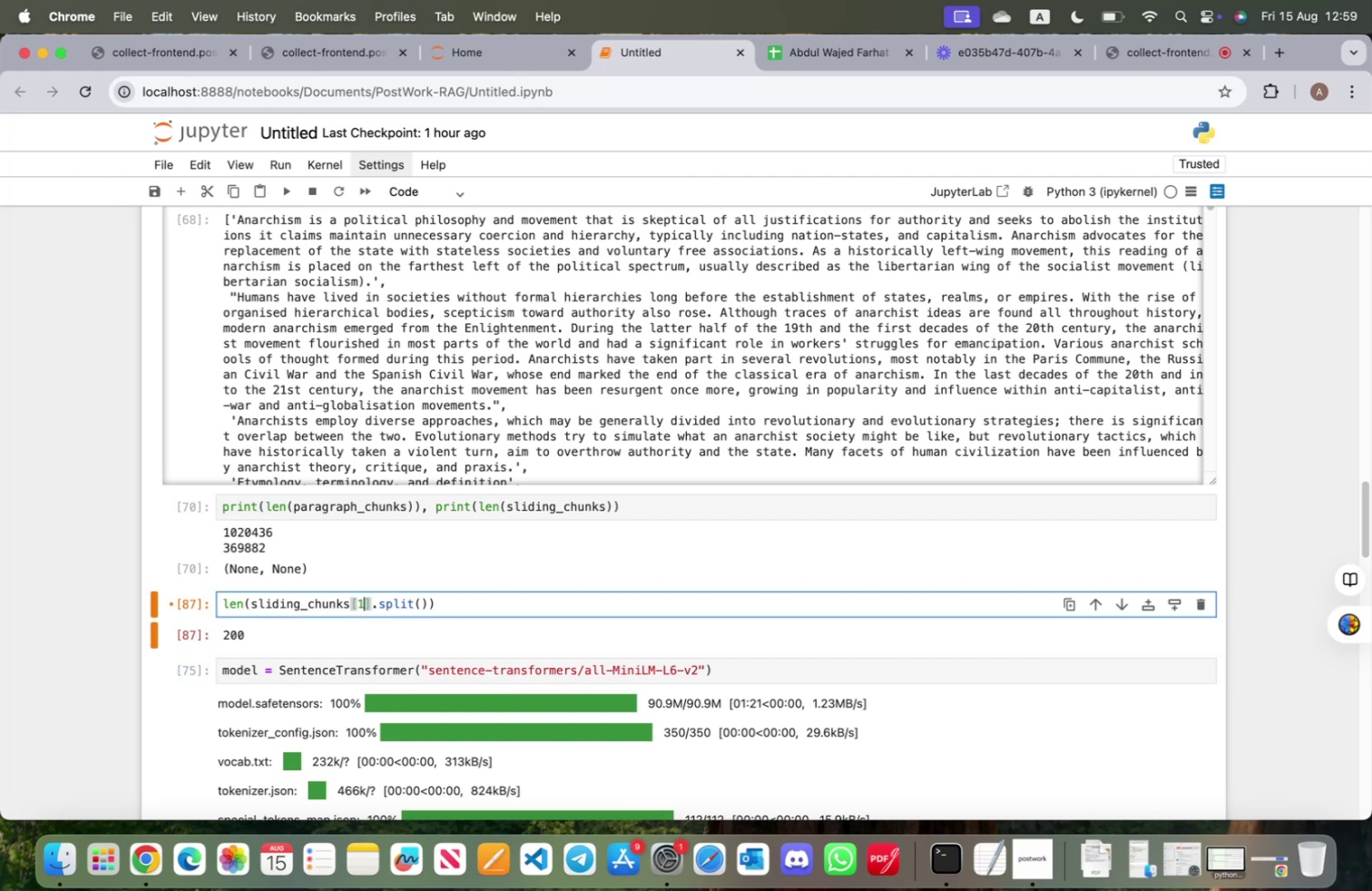 
key(Shift+Enter)
 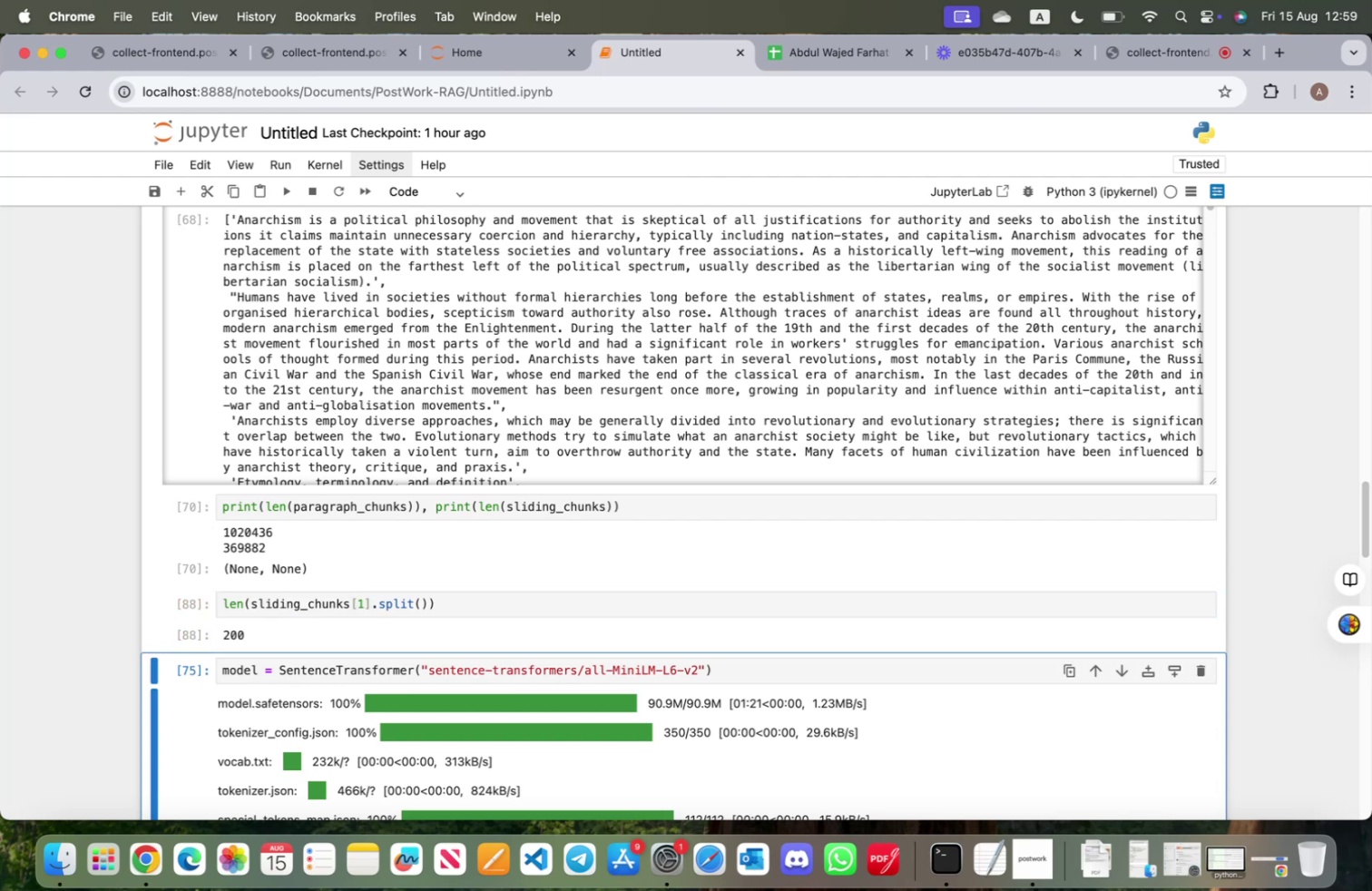 
scroll: coordinate [568, 664], scroll_direction: down, amount: 17.0
 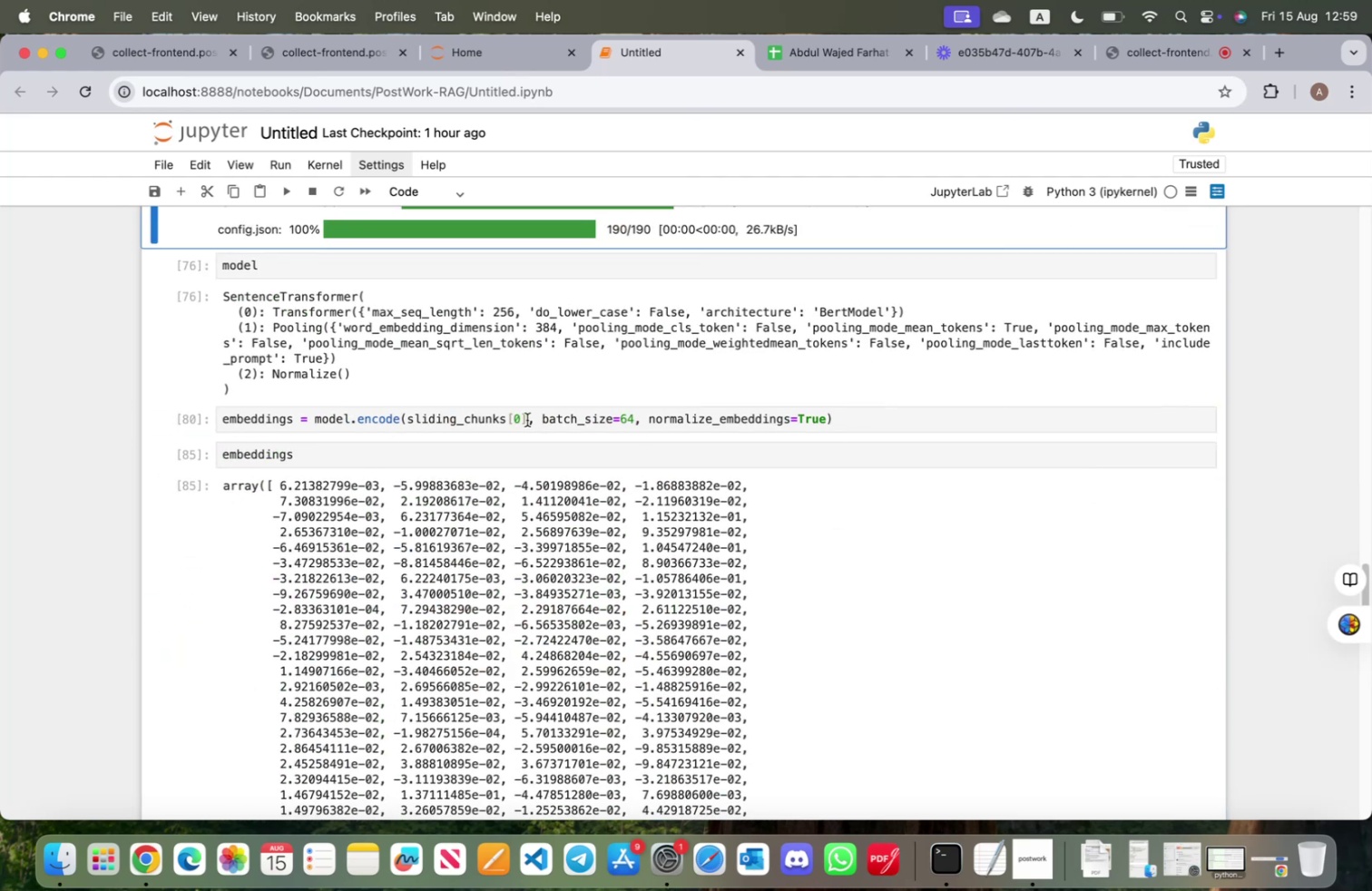 
left_click([520, 414])
 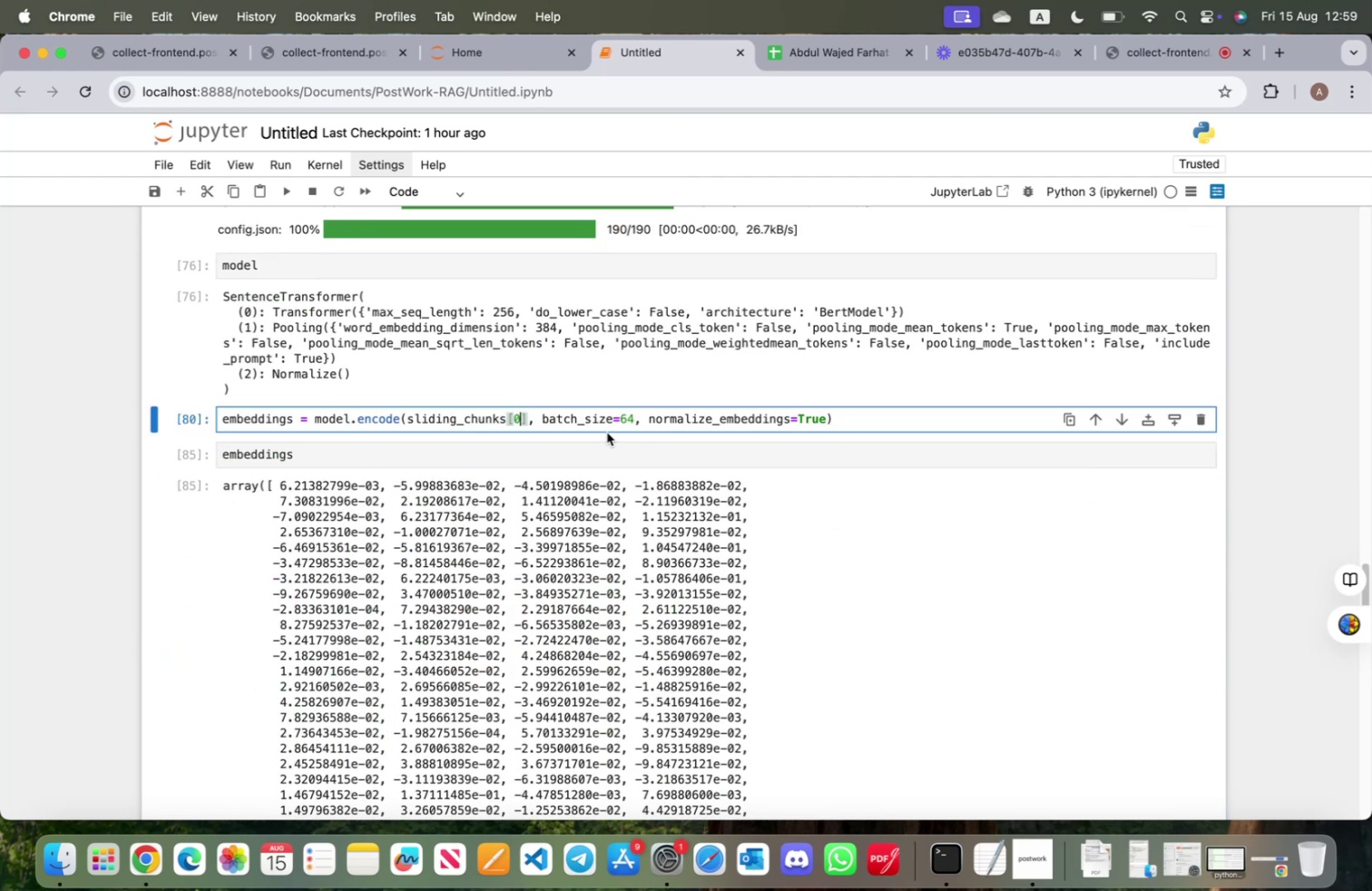 
key(Backspace)
 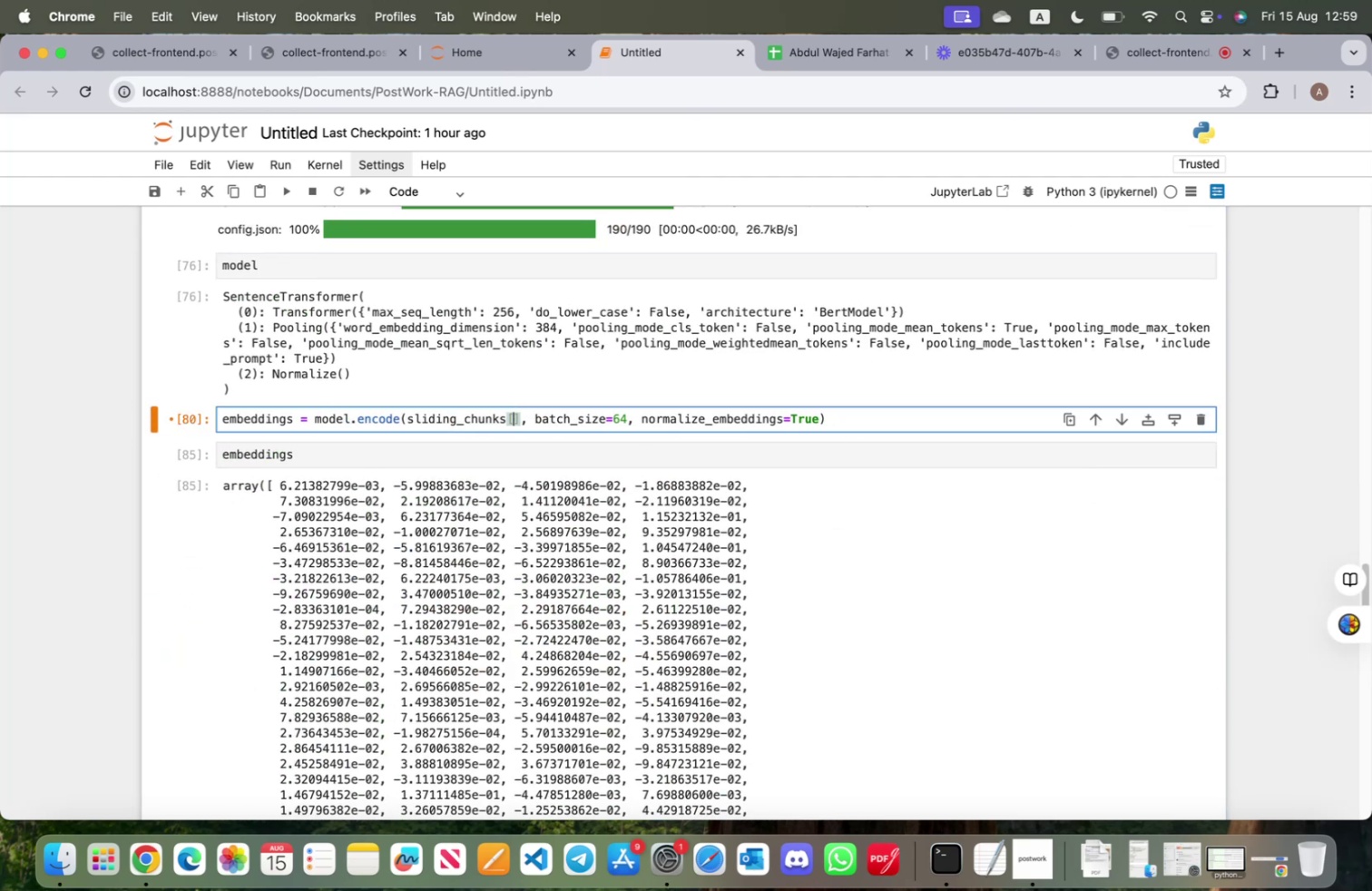 
key(1)
 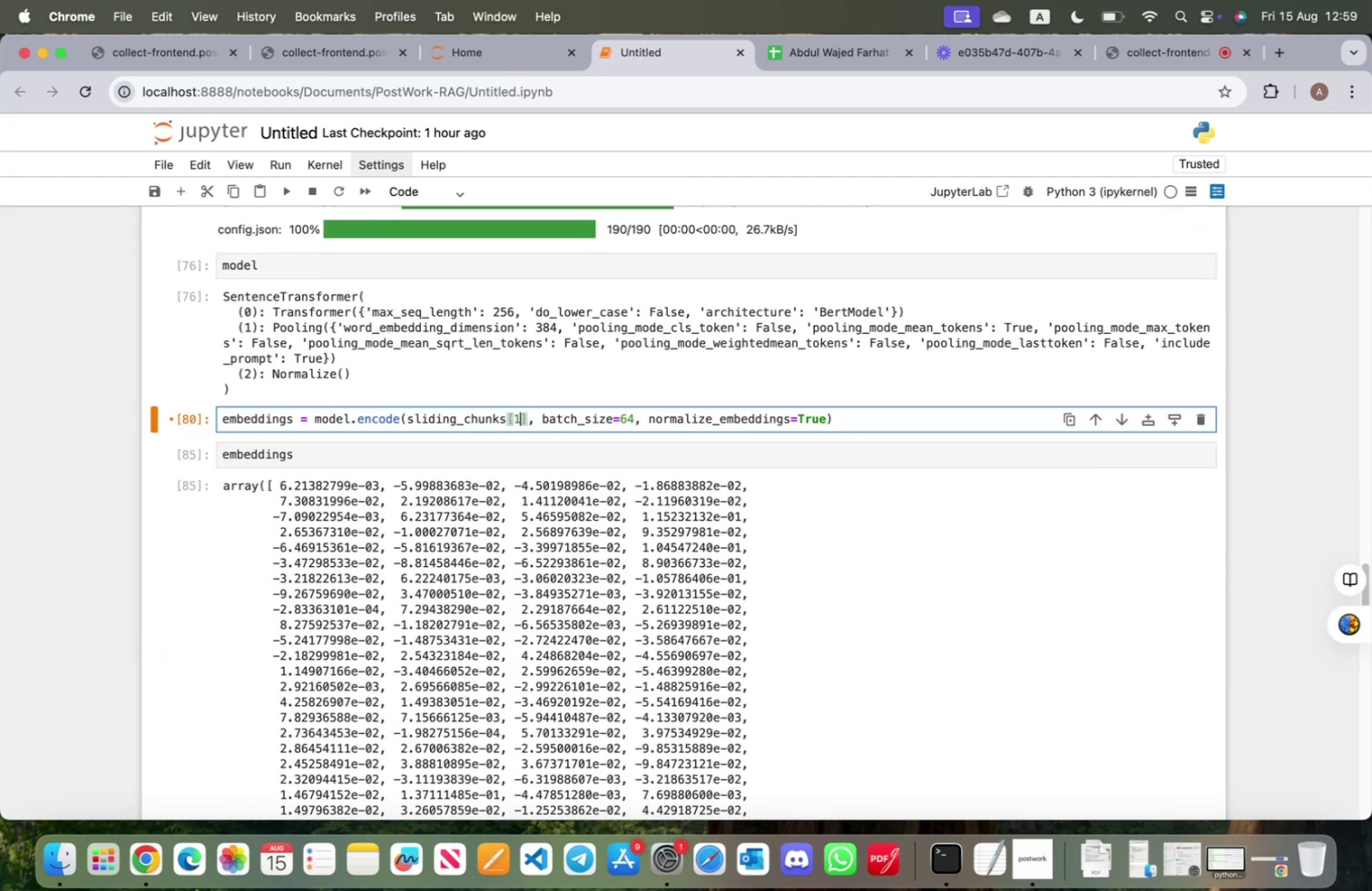 
key(Shift+ShiftRight)
 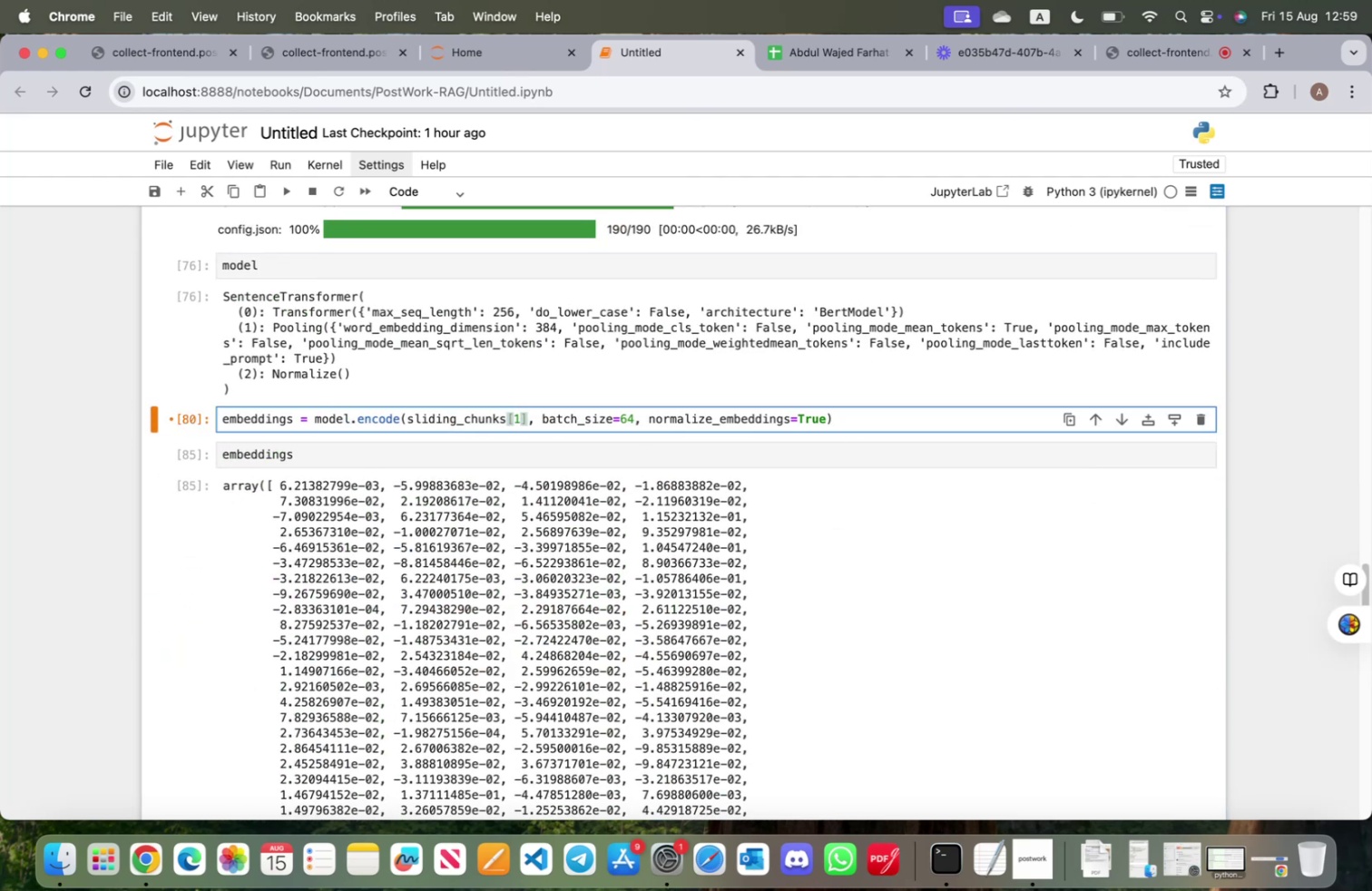 
key(Shift+Enter)
 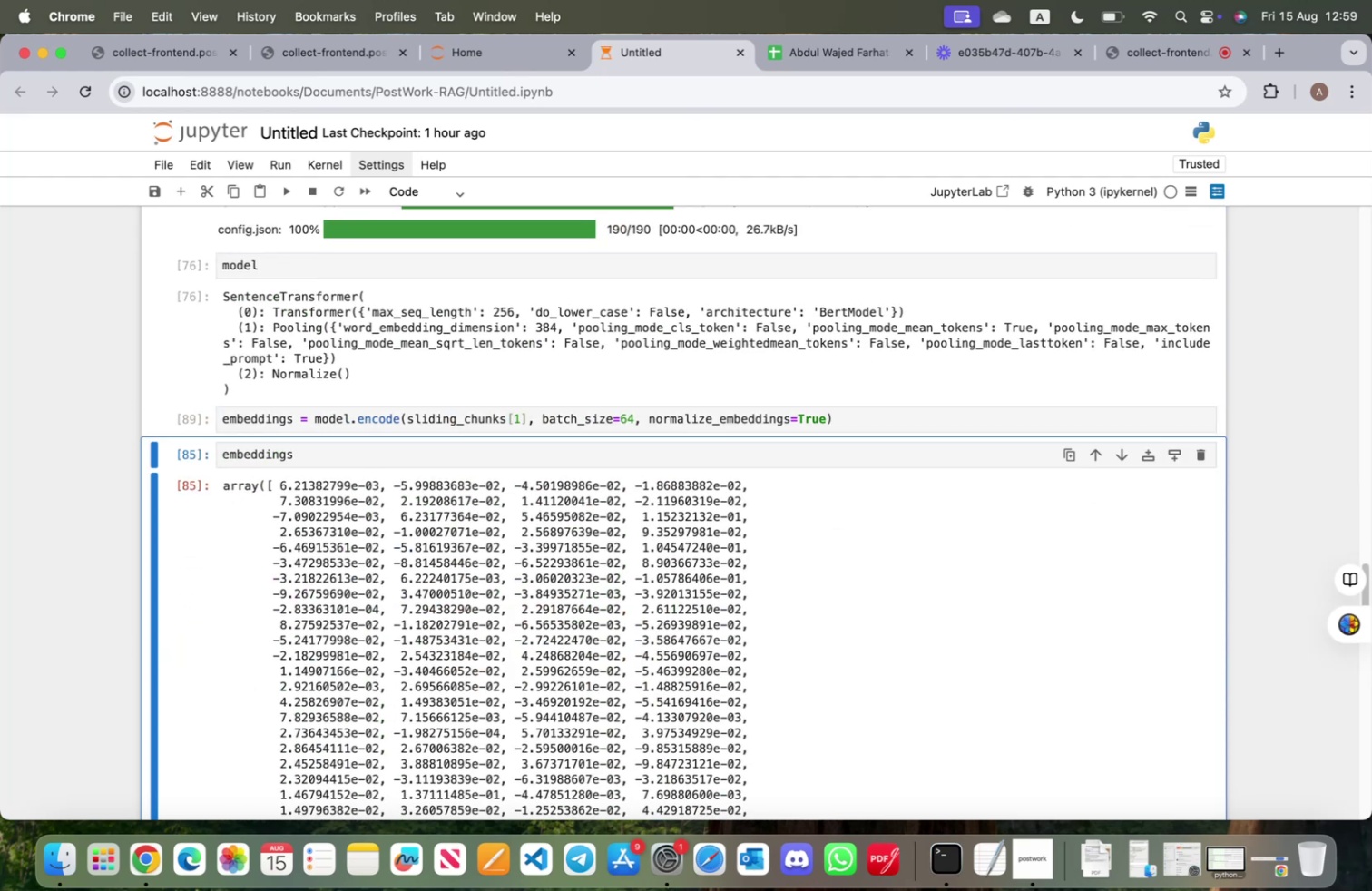 
key(Shift+ShiftRight)
 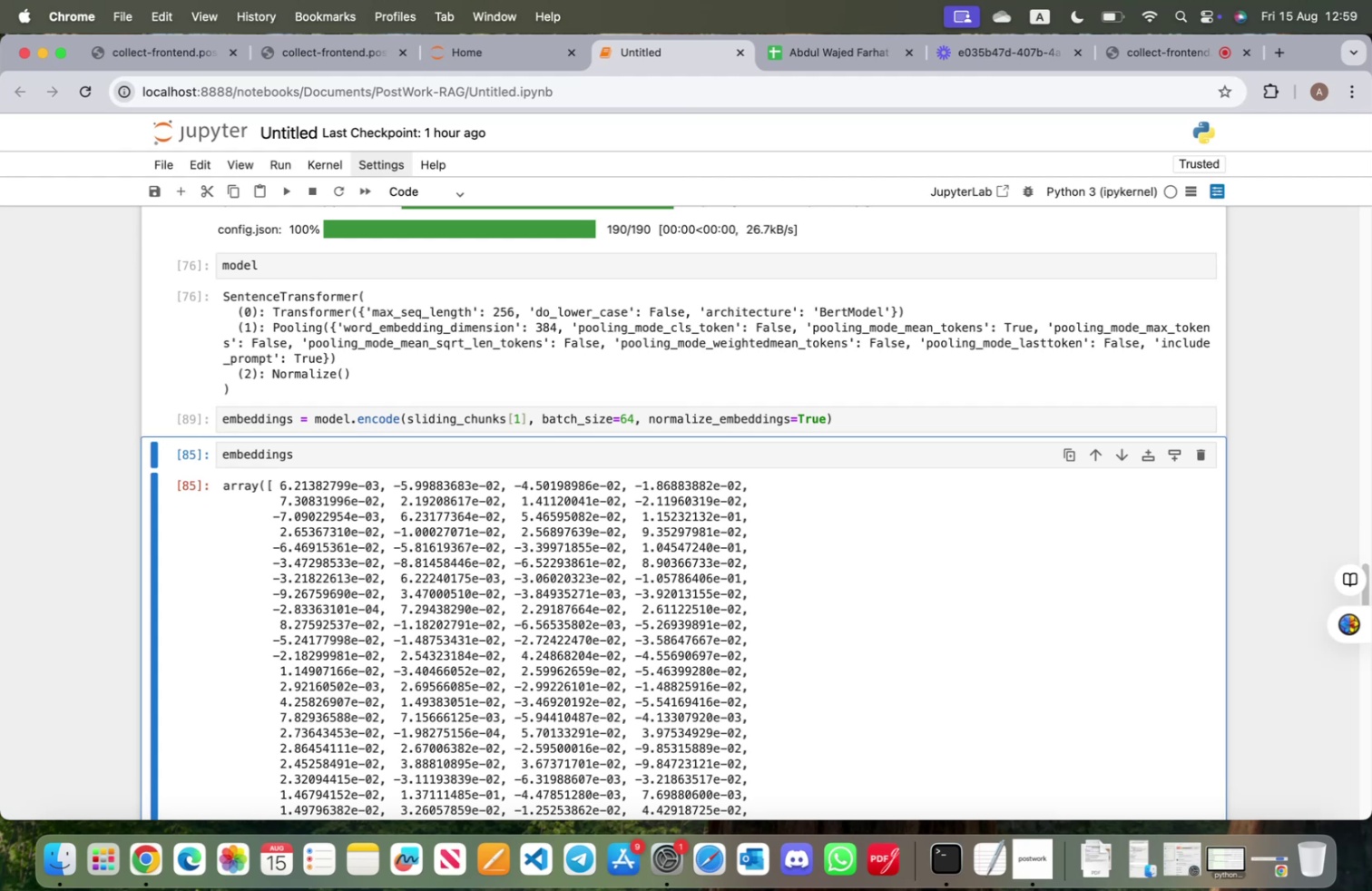 
key(Shift+Enter)
 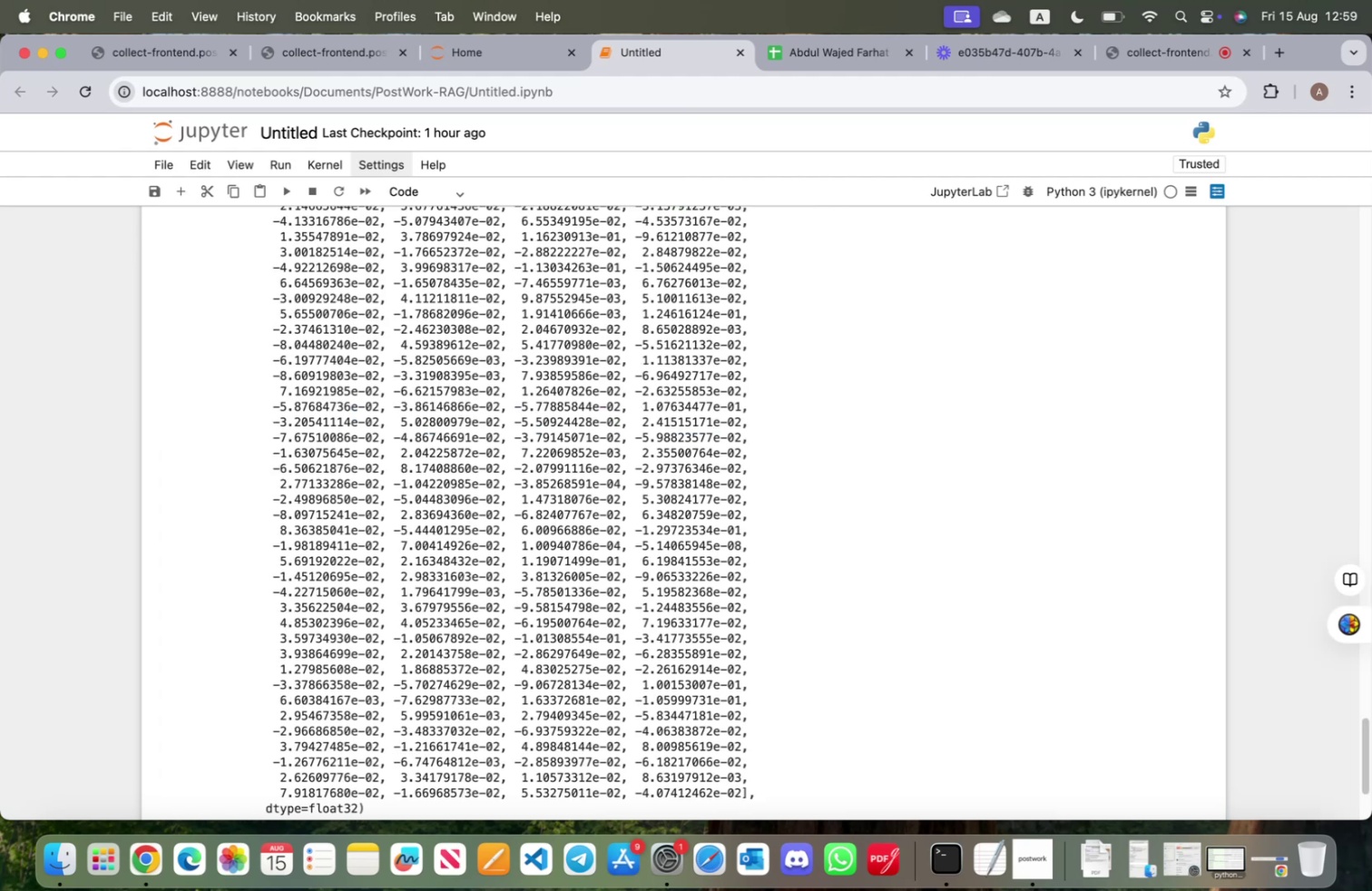 
scroll: coordinate [299, 432], scroll_direction: up, amount: 31.0
 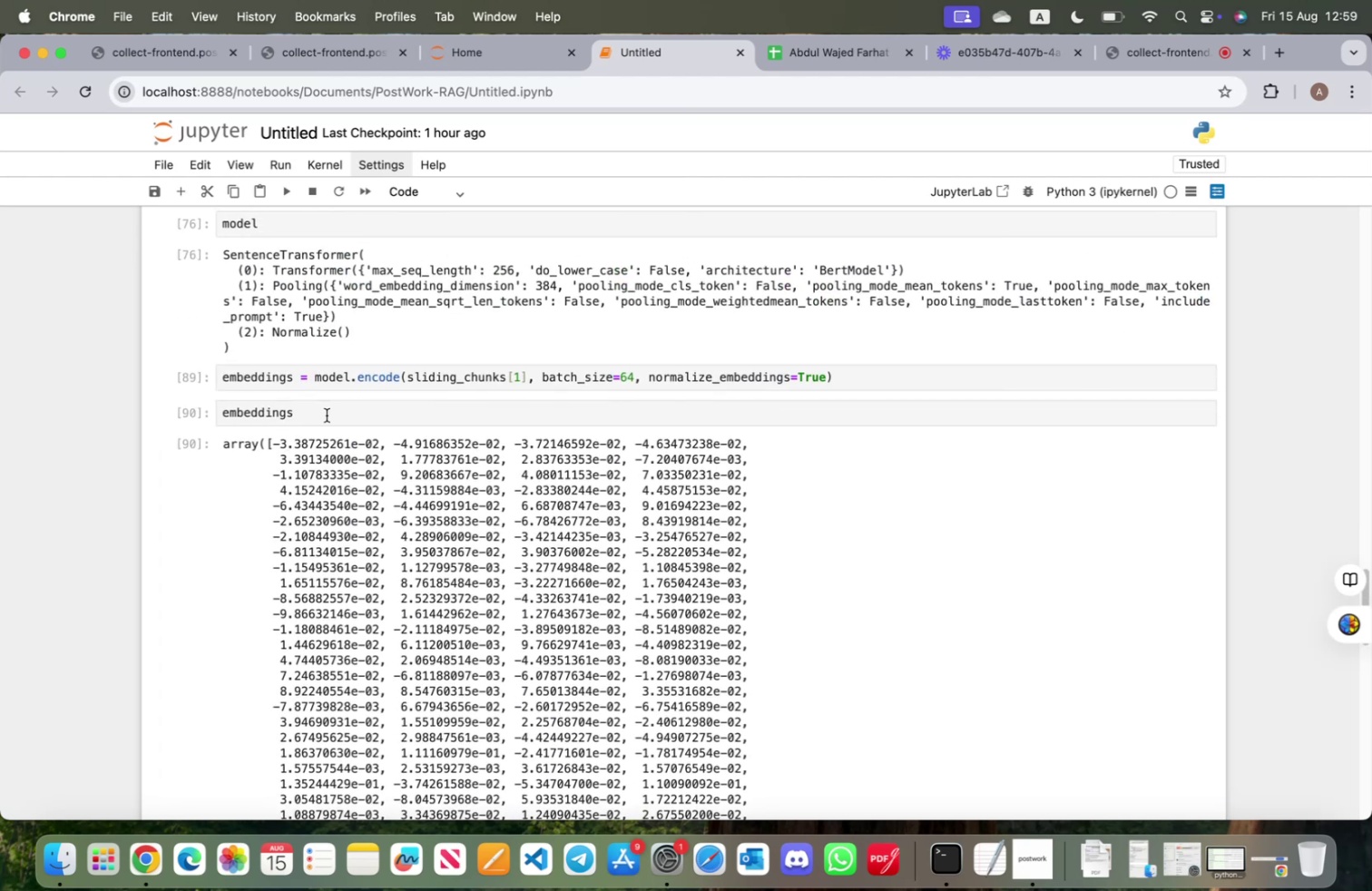 
left_click([328, 413])
 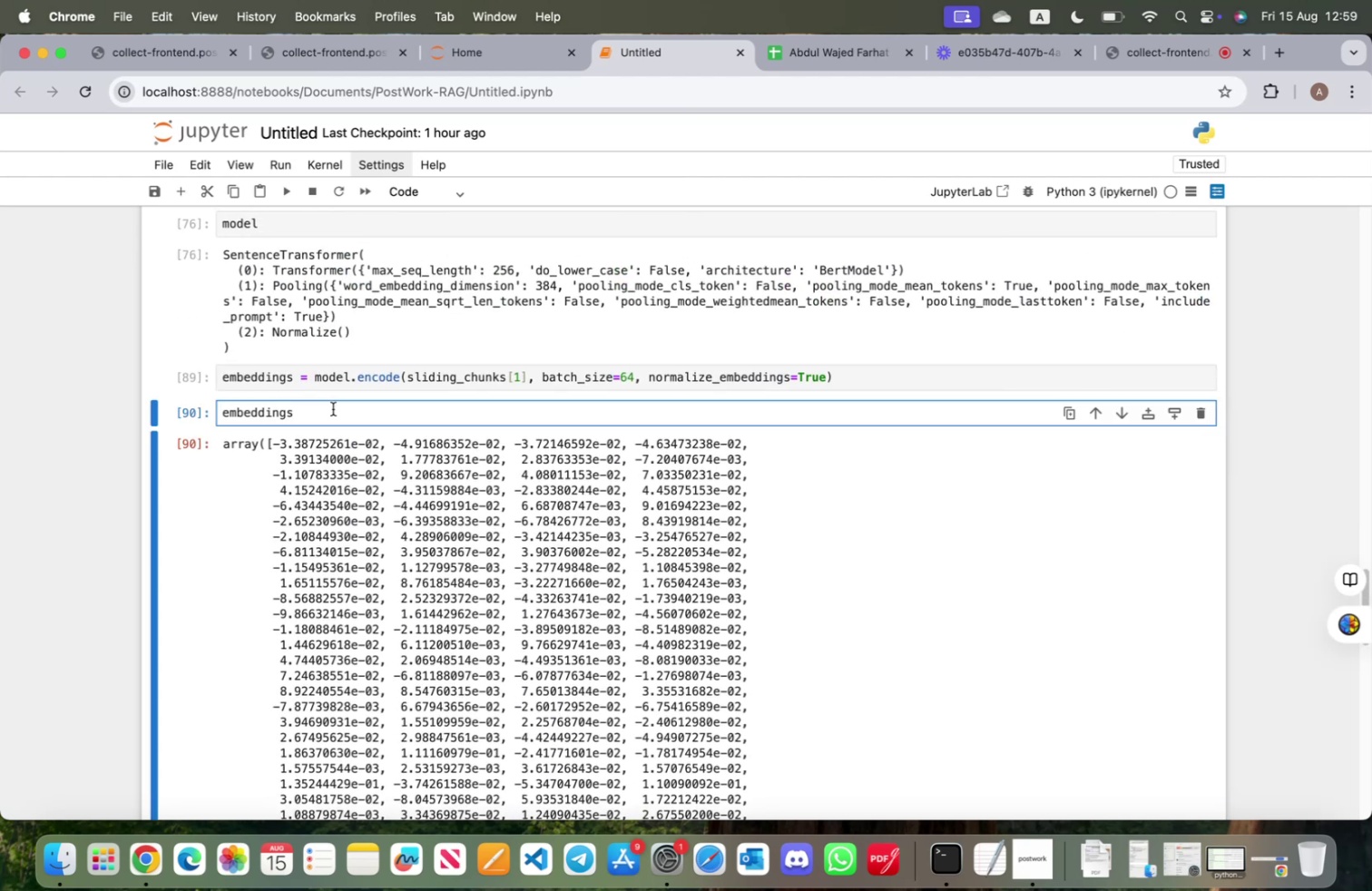 
type(.shpae)
key(Backspace)
key(Backspace)
key(Backspace)
type(ape)
 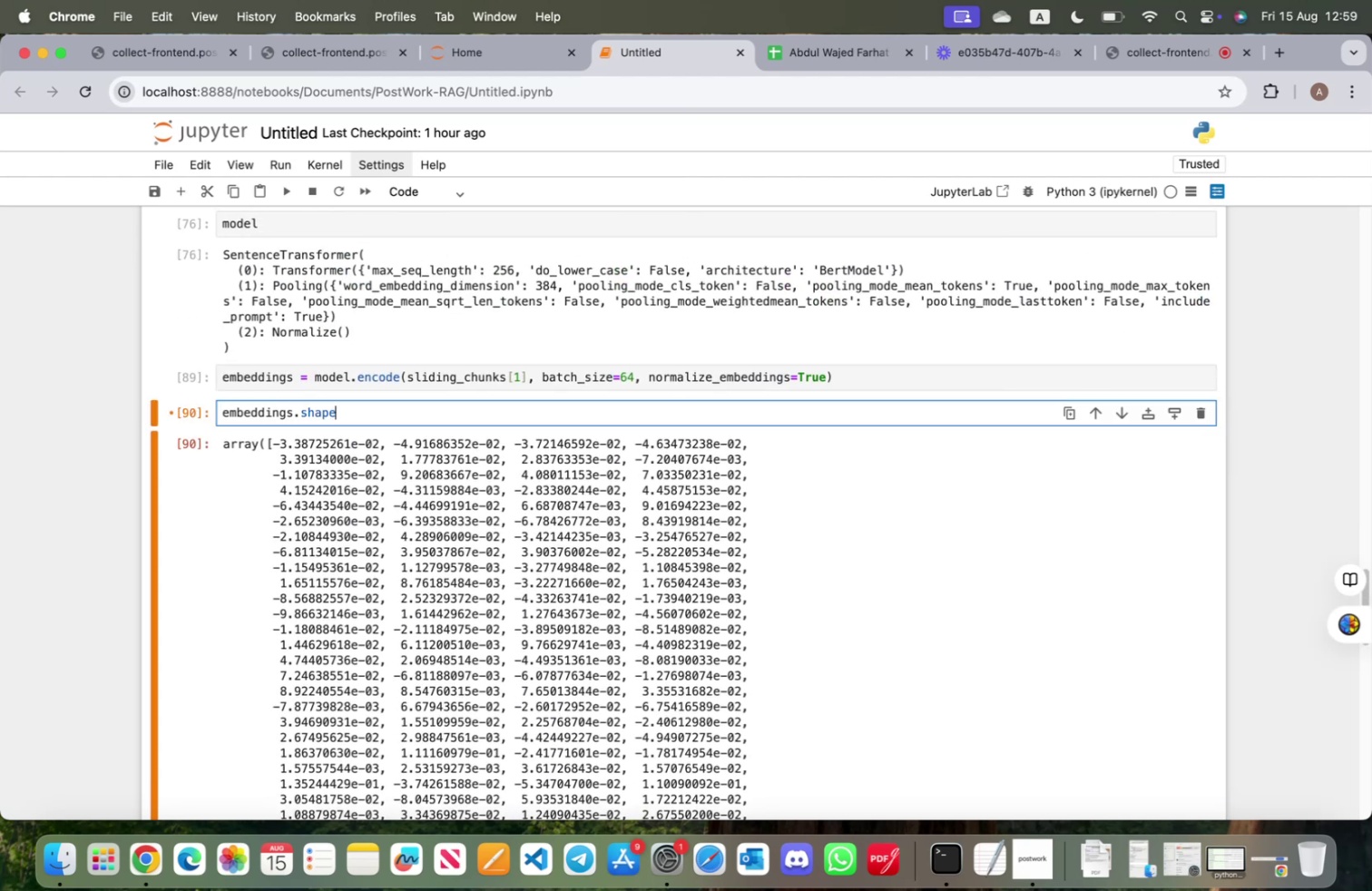 
key(Shift+Enter)
 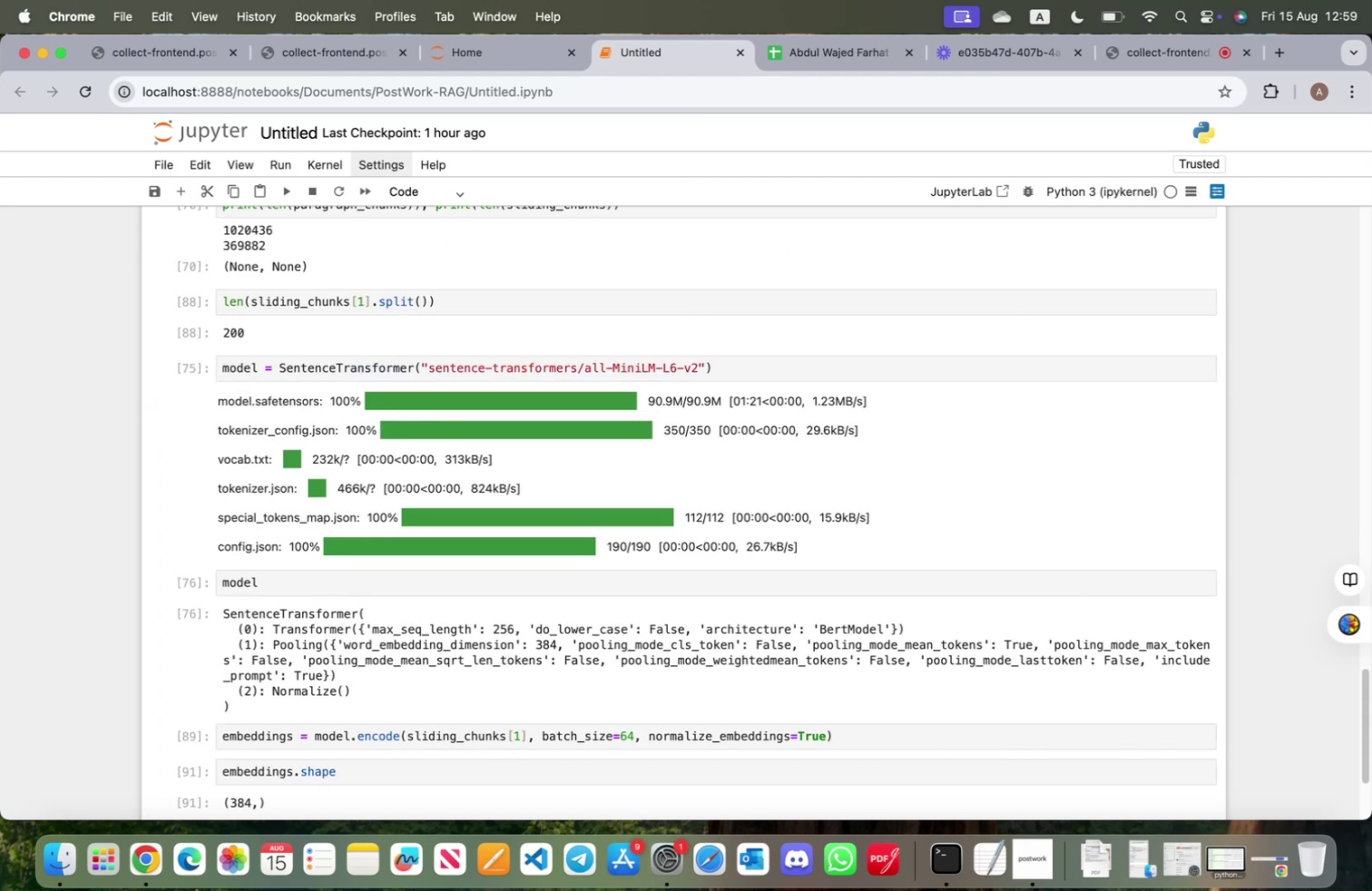 
scroll: coordinate [396, 443], scroll_direction: down, amount: 9.0
 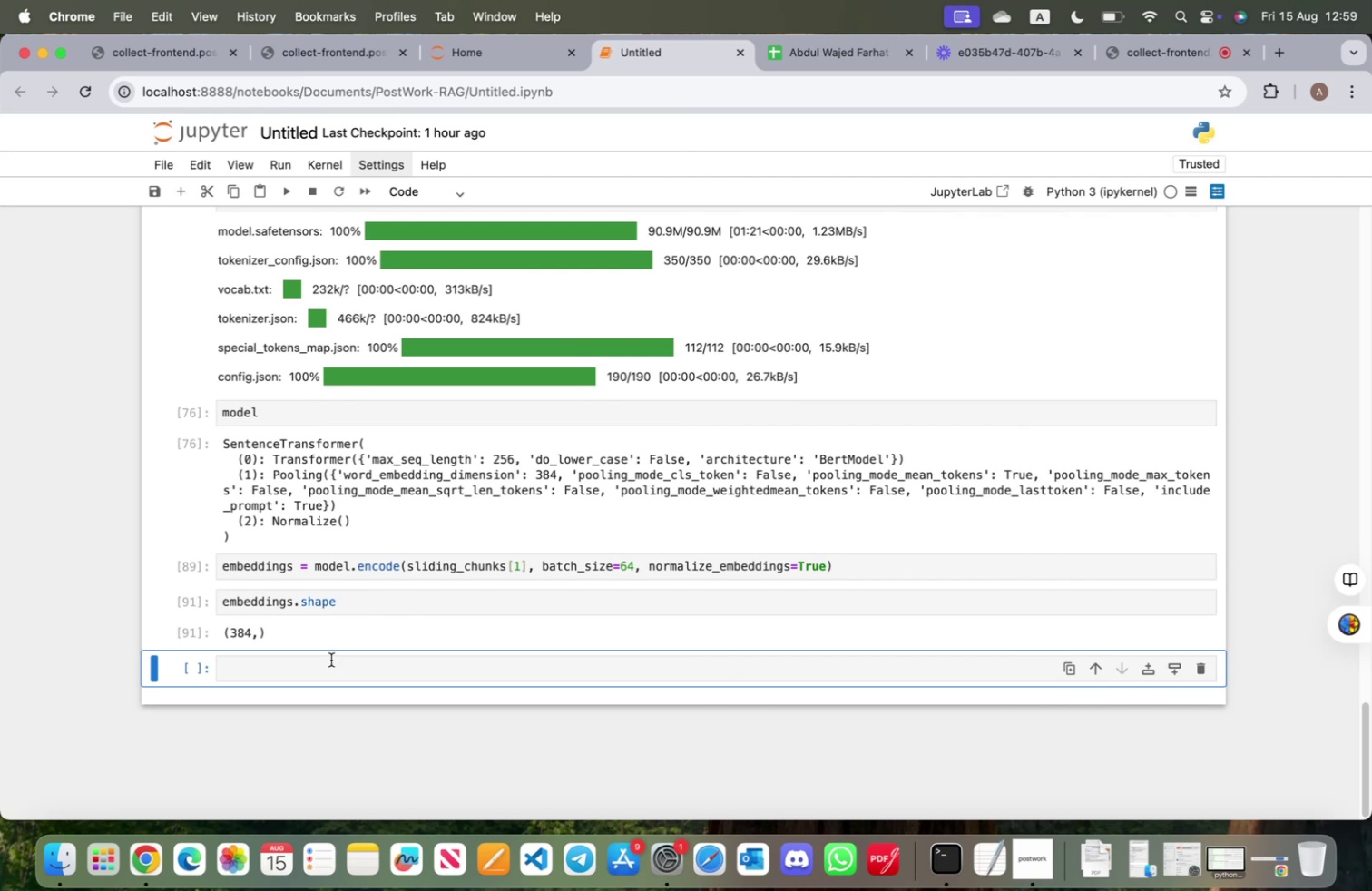 
left_click([330, 669])
 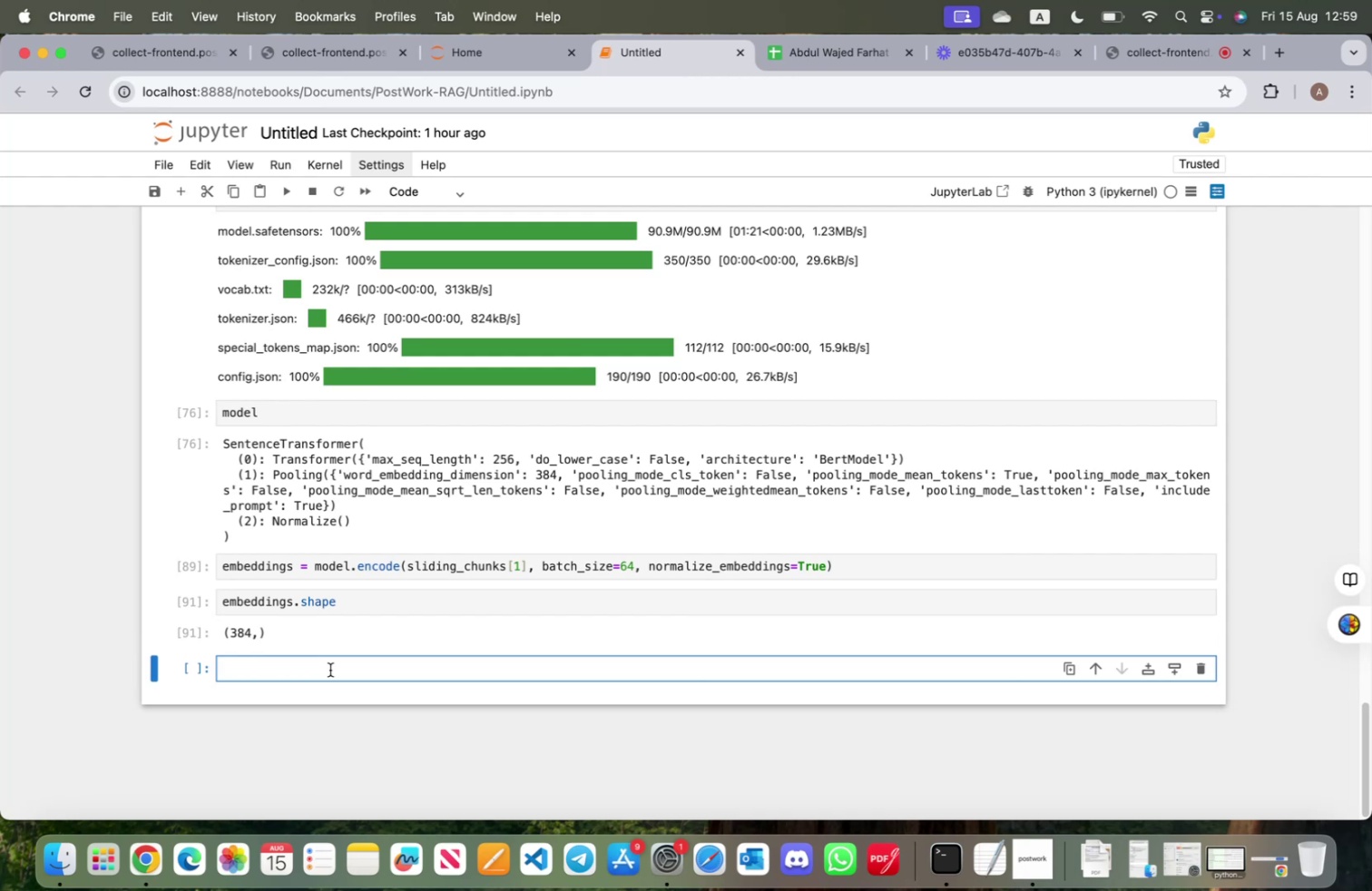 
wait(25.25)
 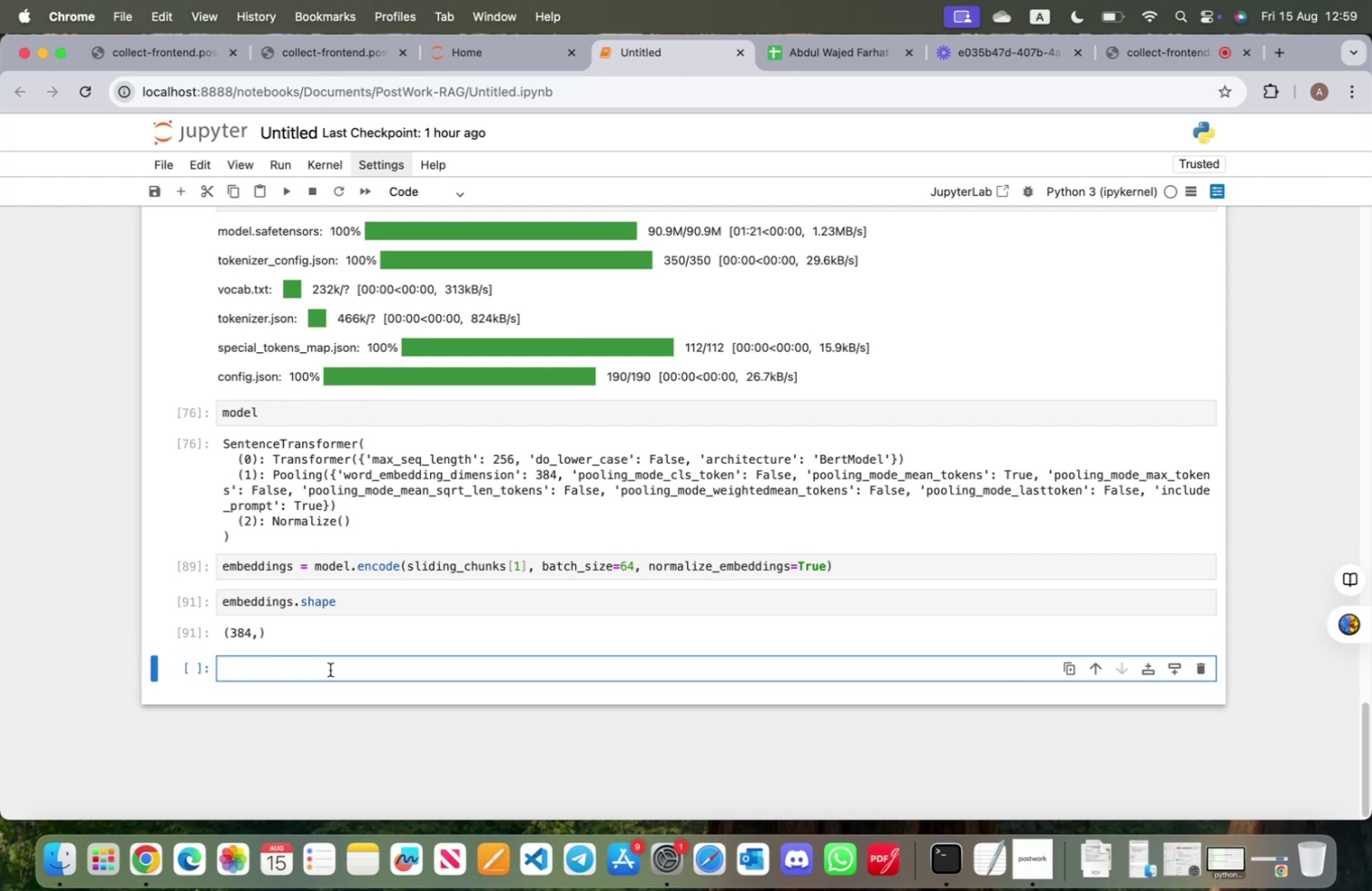 
type(index = fai)
key(Tab)
 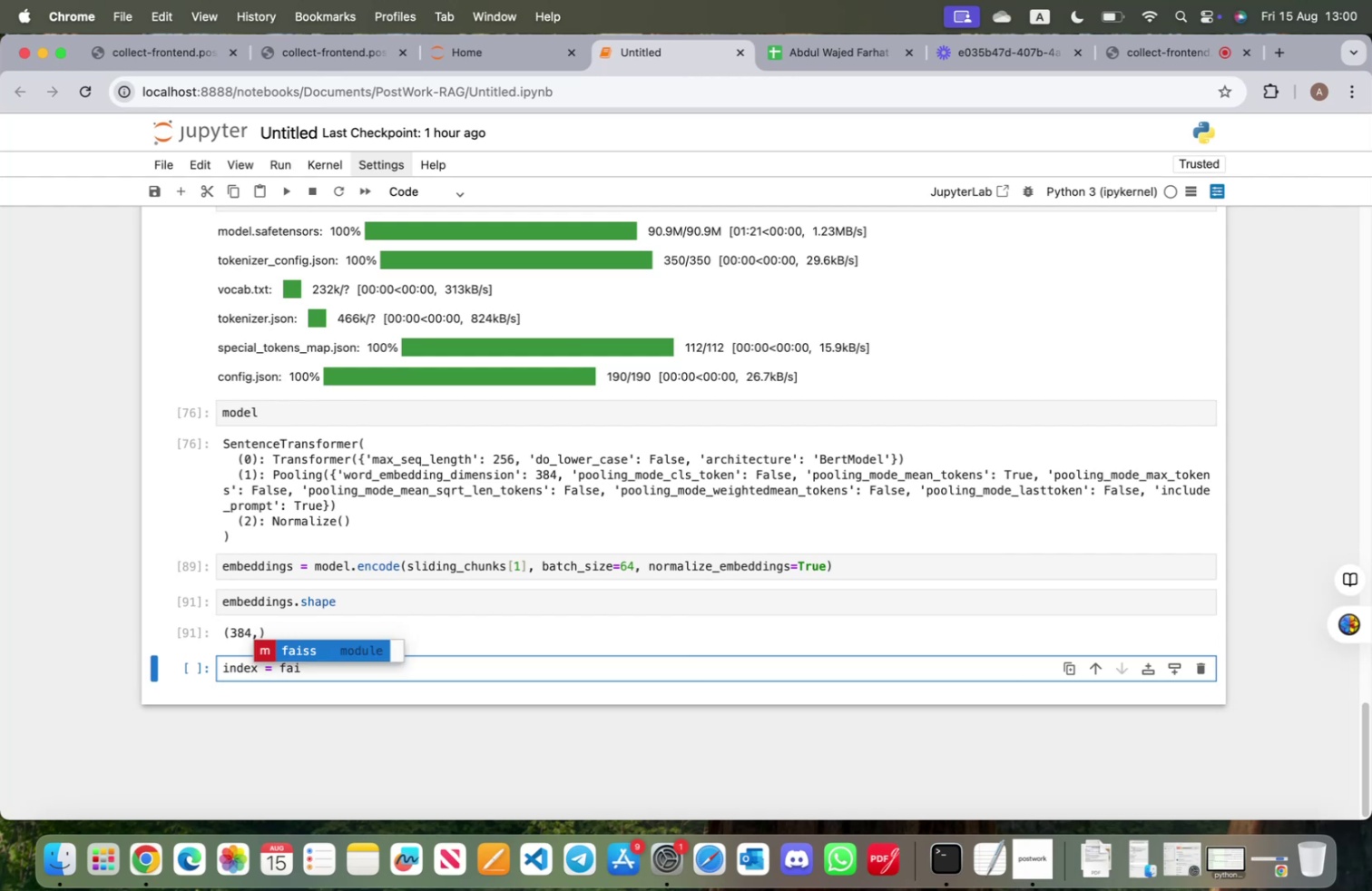 
key(Enter)
 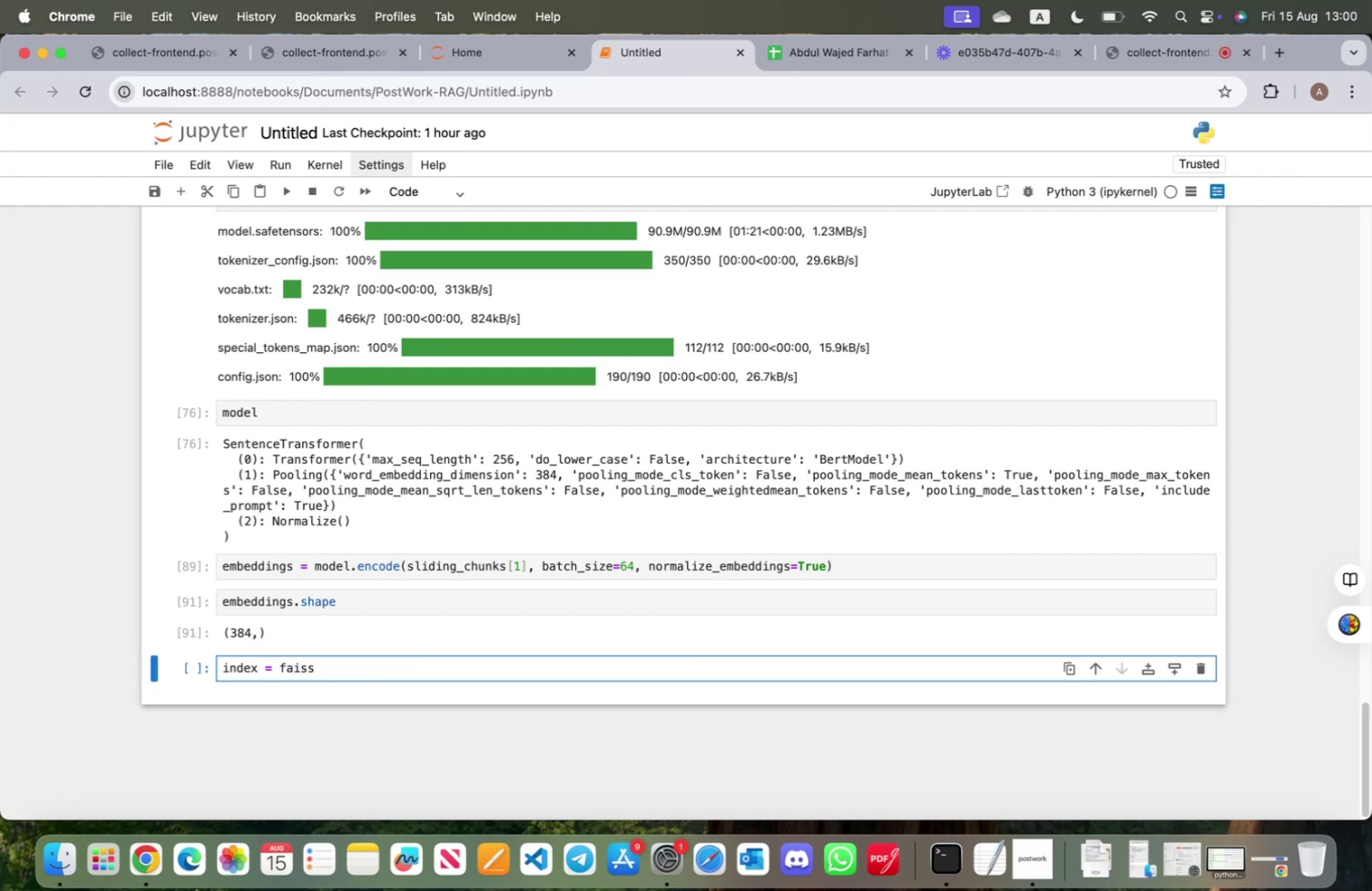 
type(.In)
key(Tab)
type(dexF)
 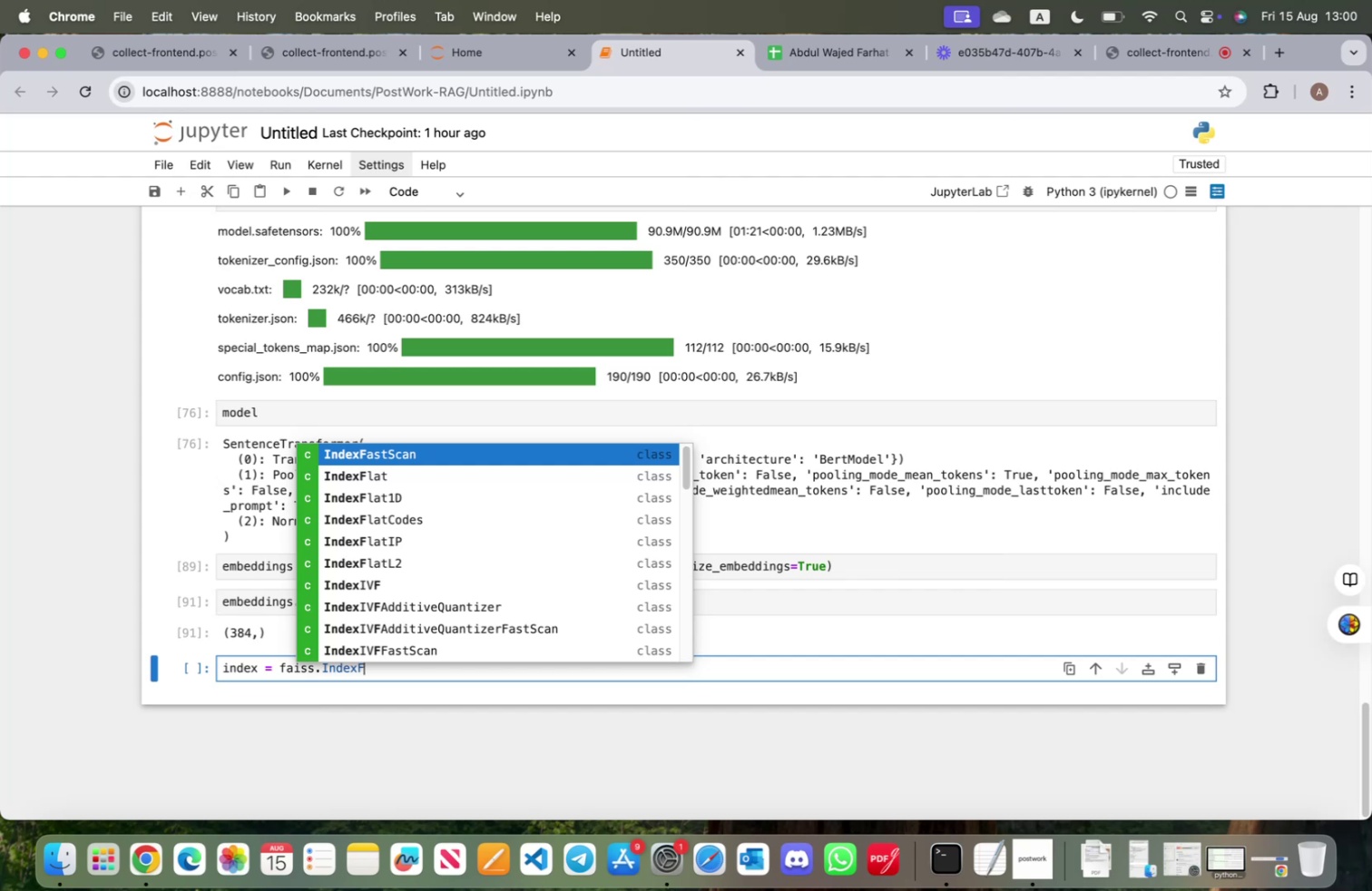 
key(ArrowDown)
 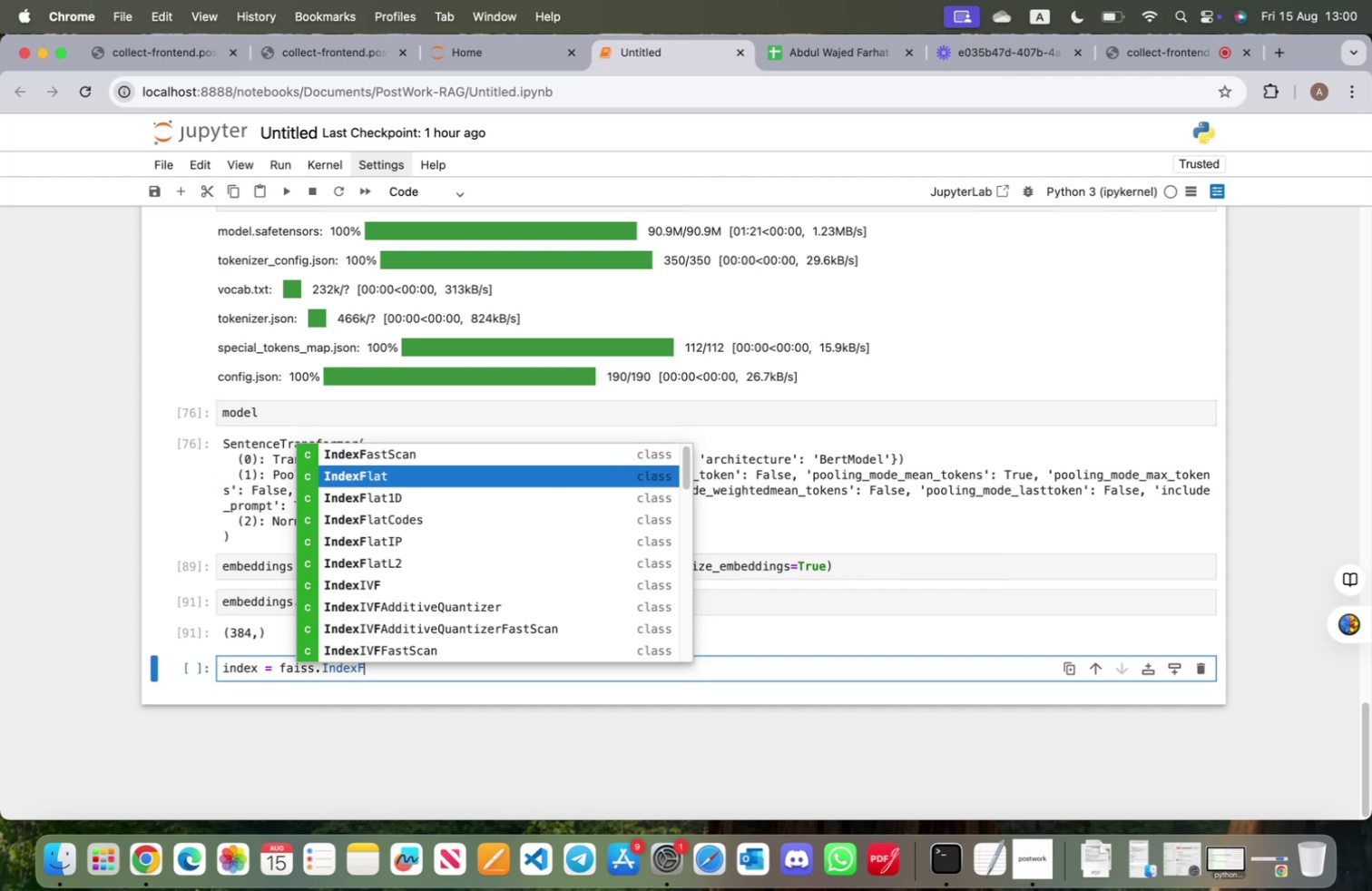 
key(ArrowDown)
 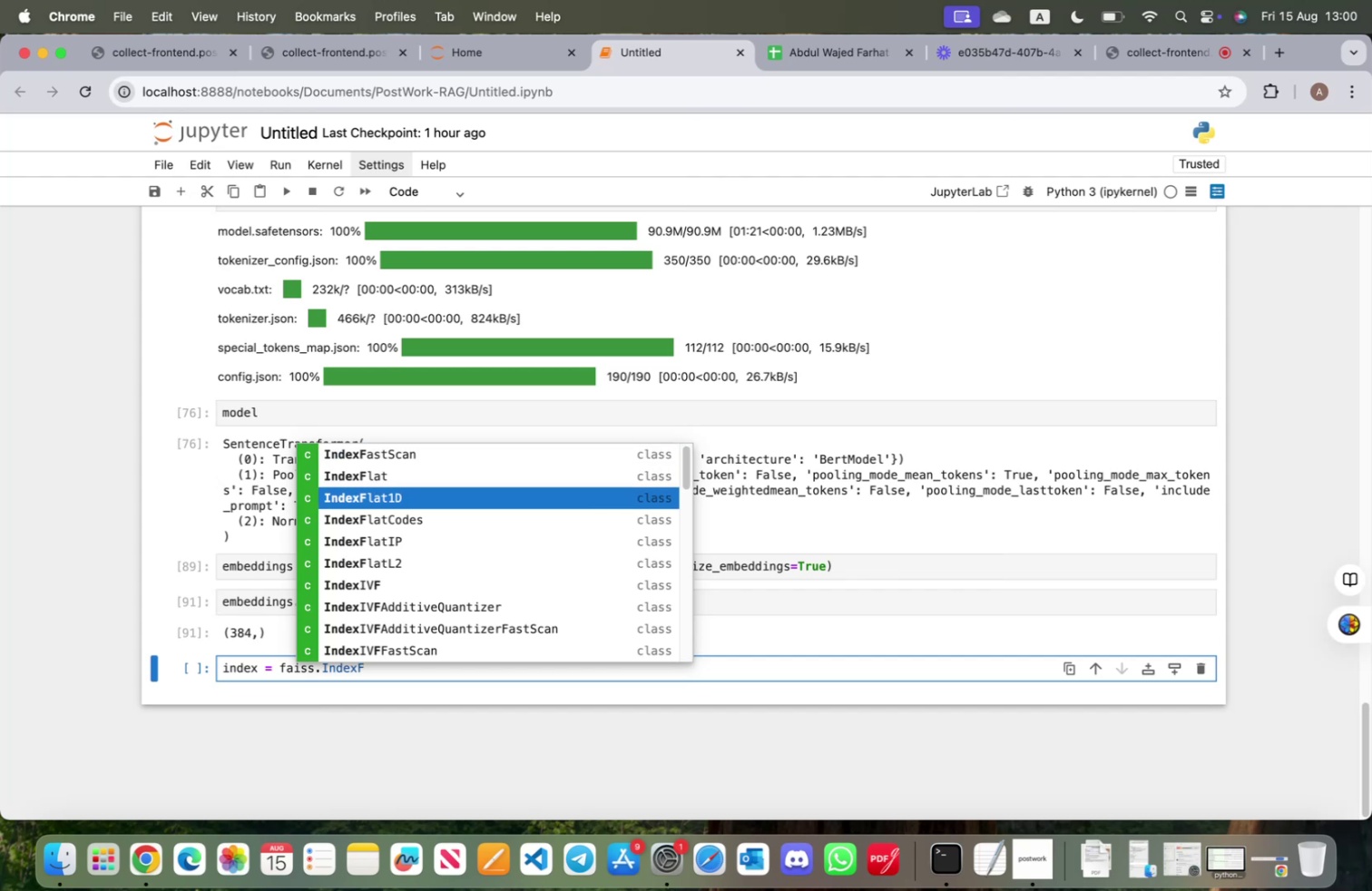 
key(ArrowDown)
 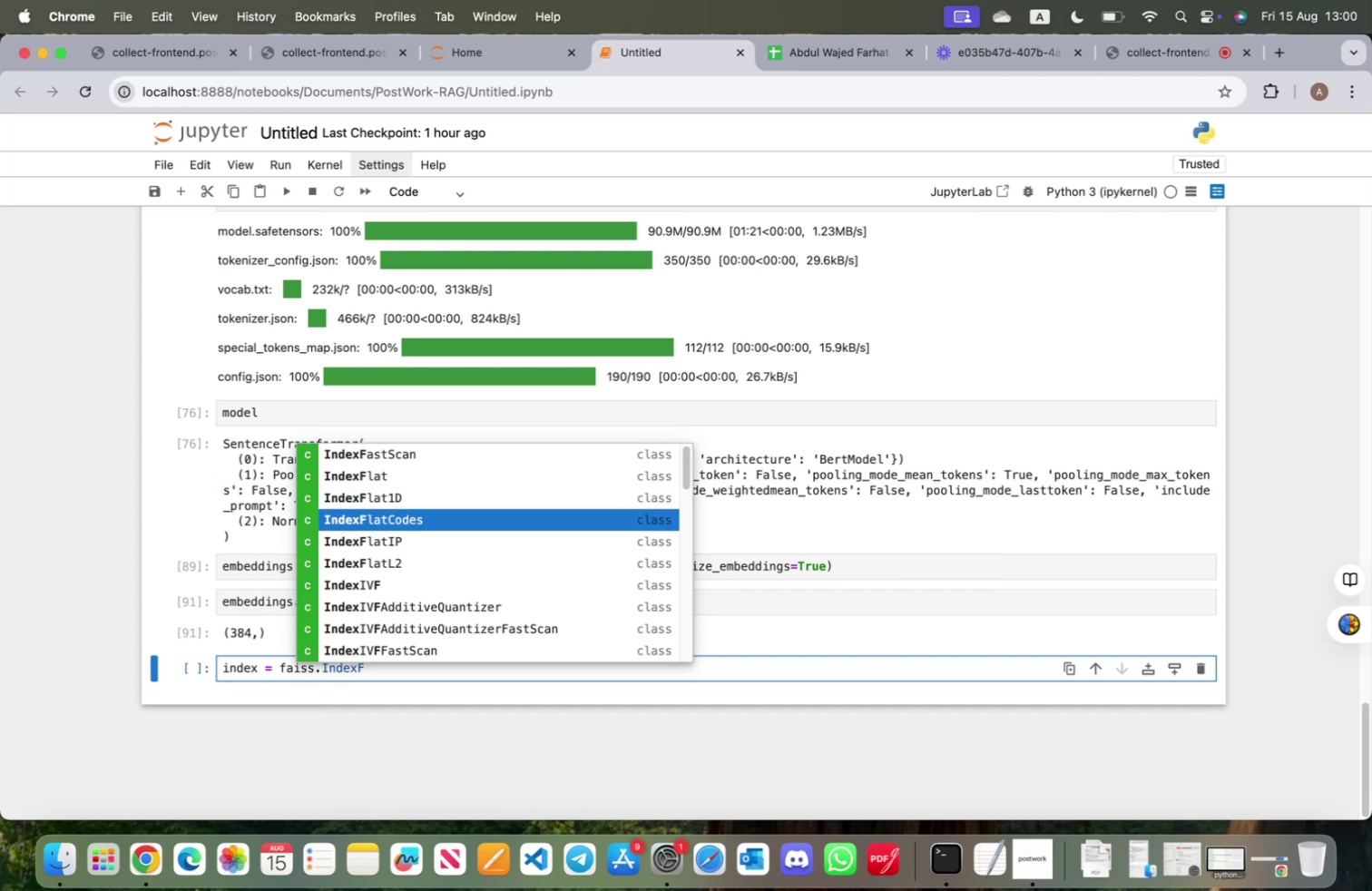 
key(ArrowDown)
 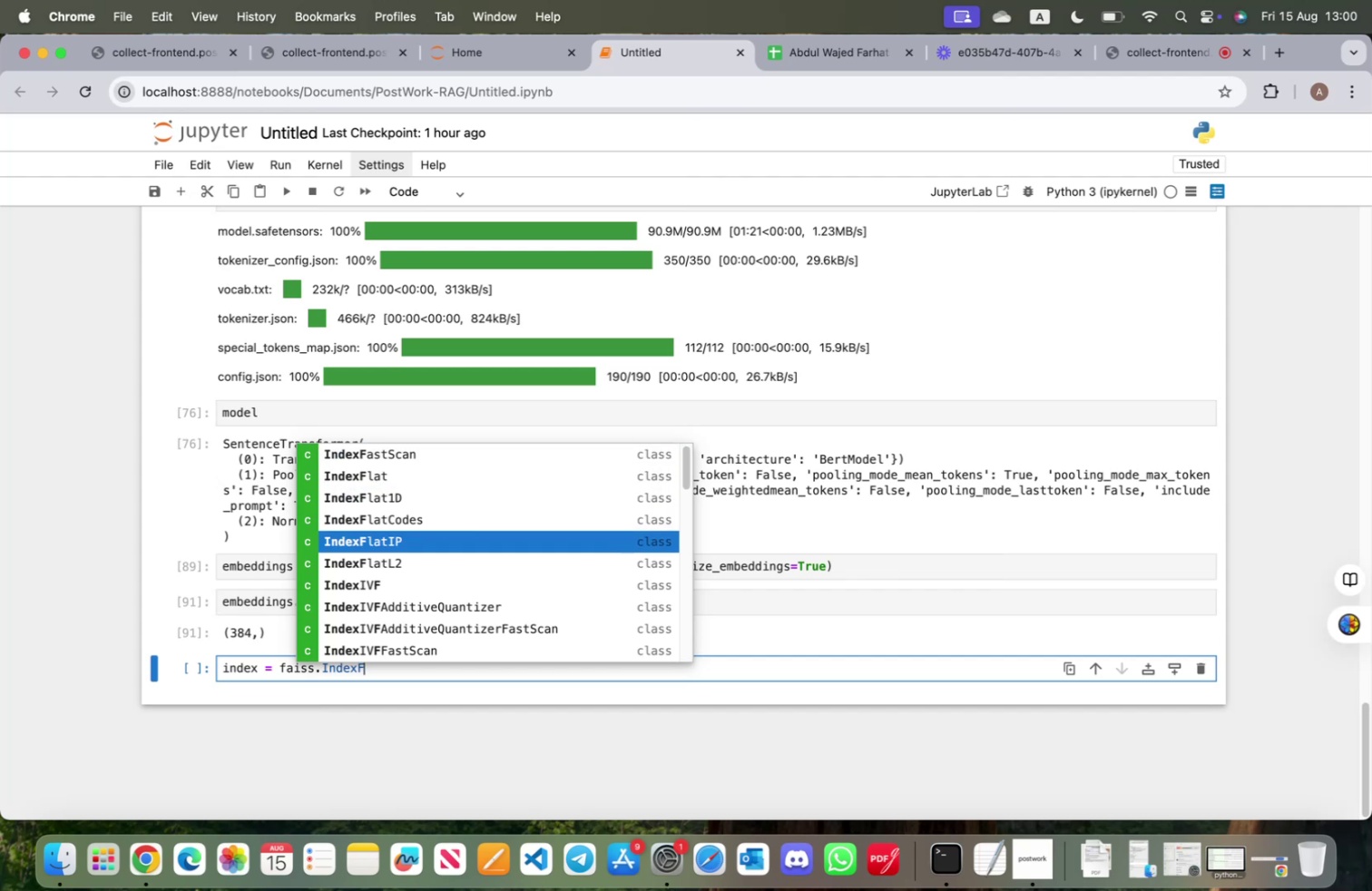 
key(Enter)
 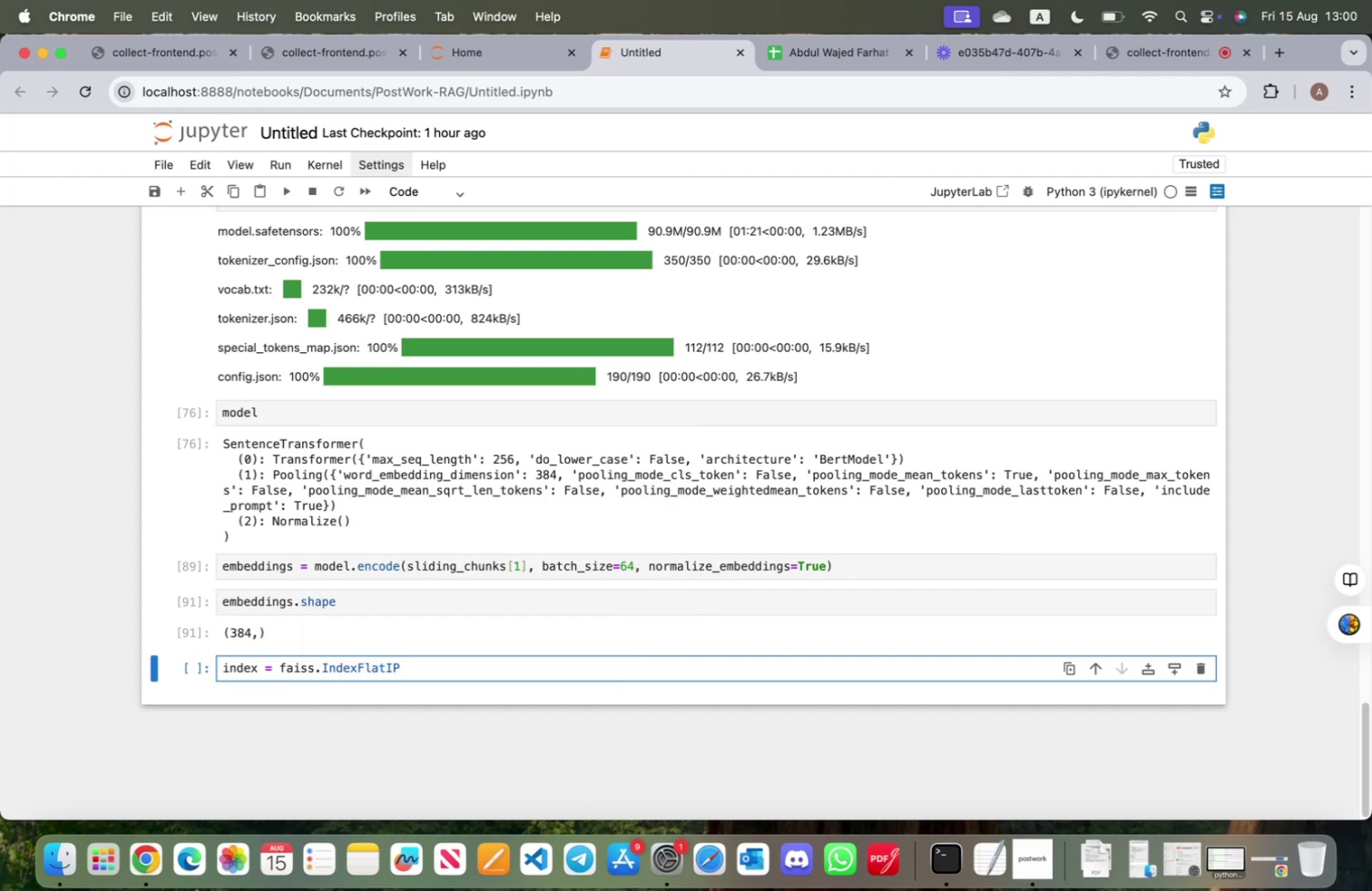 
type((em)
key(Tab)
key(Tab)
type(.shp)
key(Backspace)
type(ape[0)
 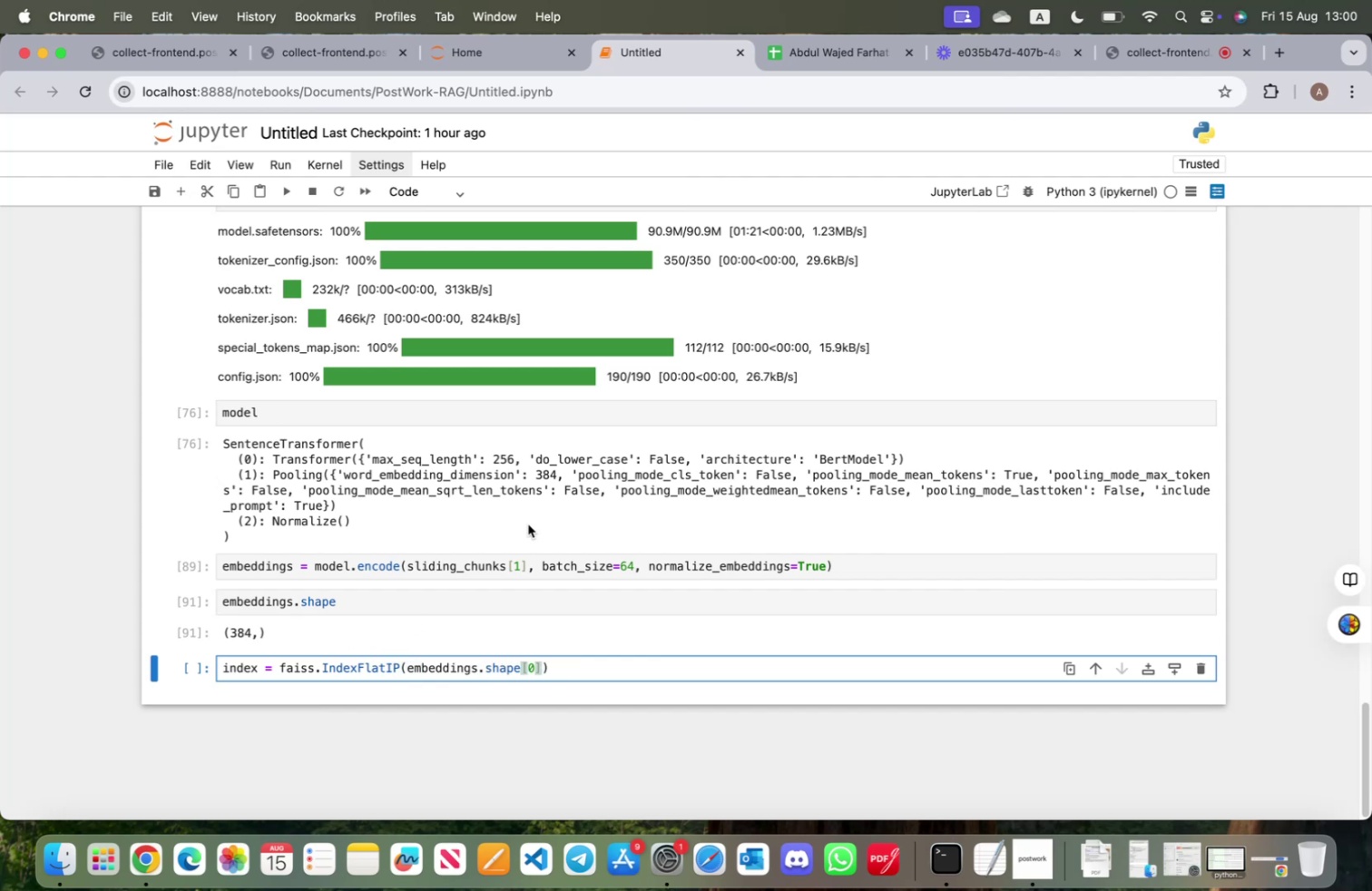 
left_click([517, 561])
 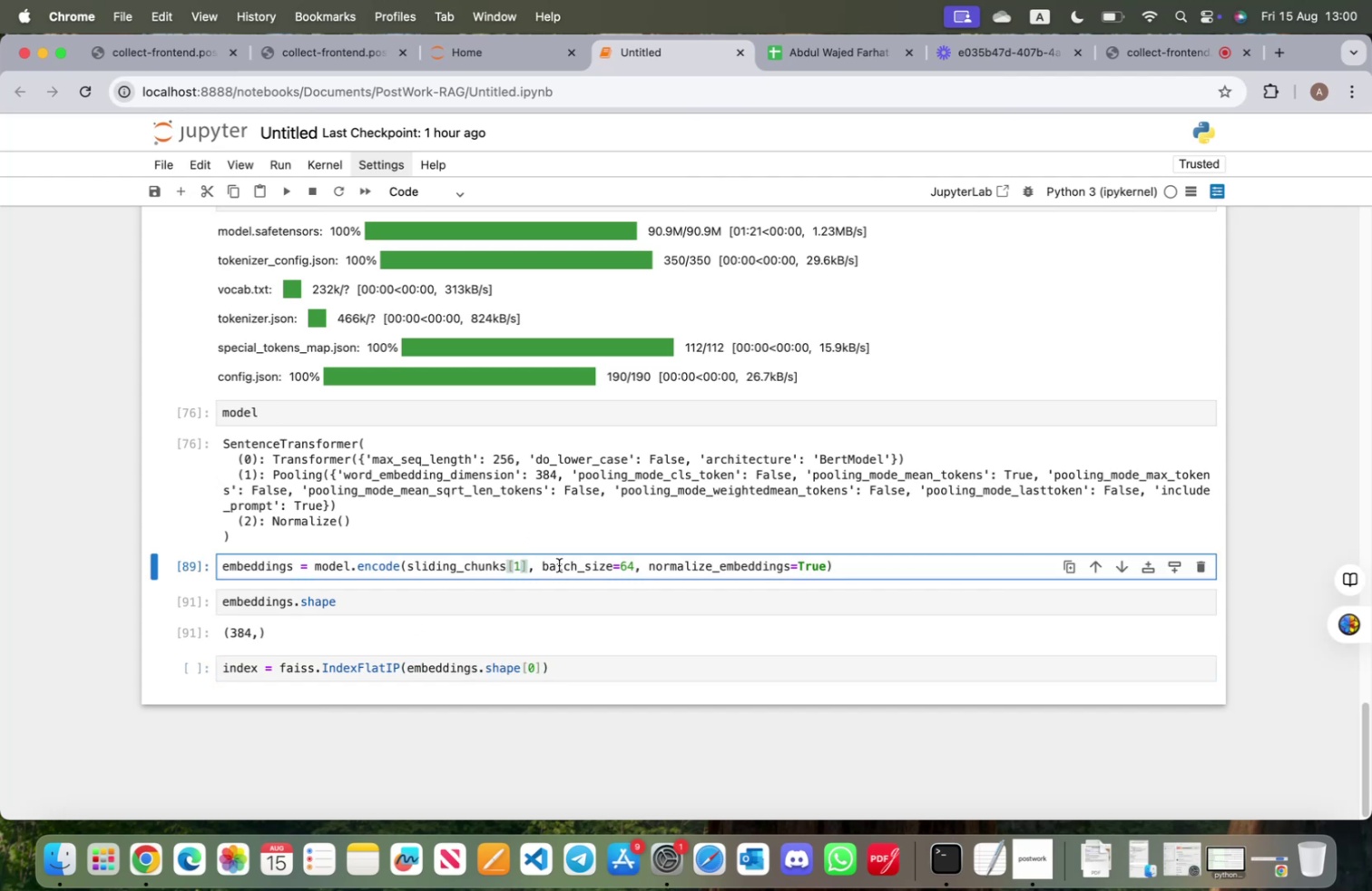 
key(Shift+ShiftRight)
 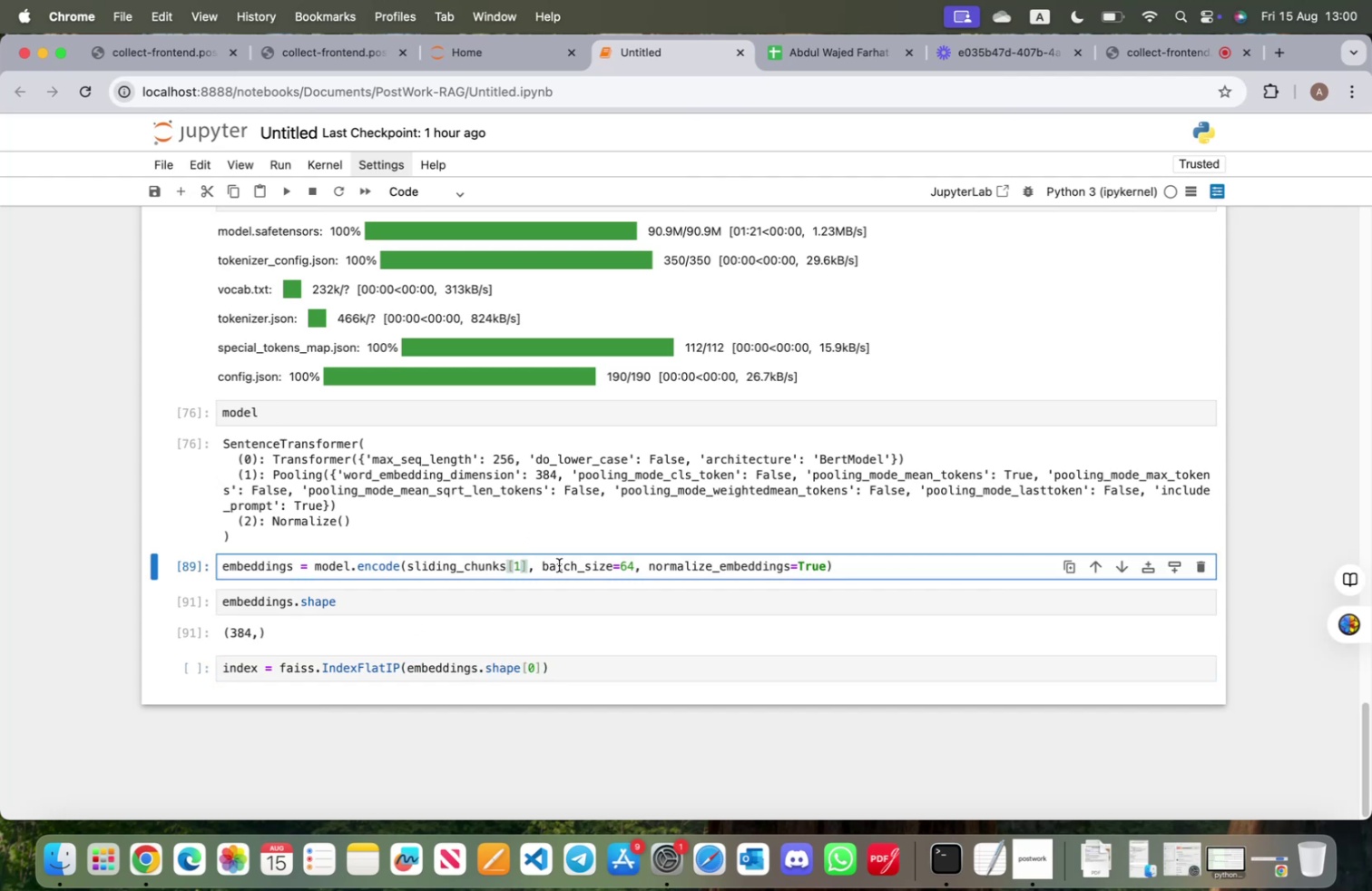 
key(Shift+Semicolon)
 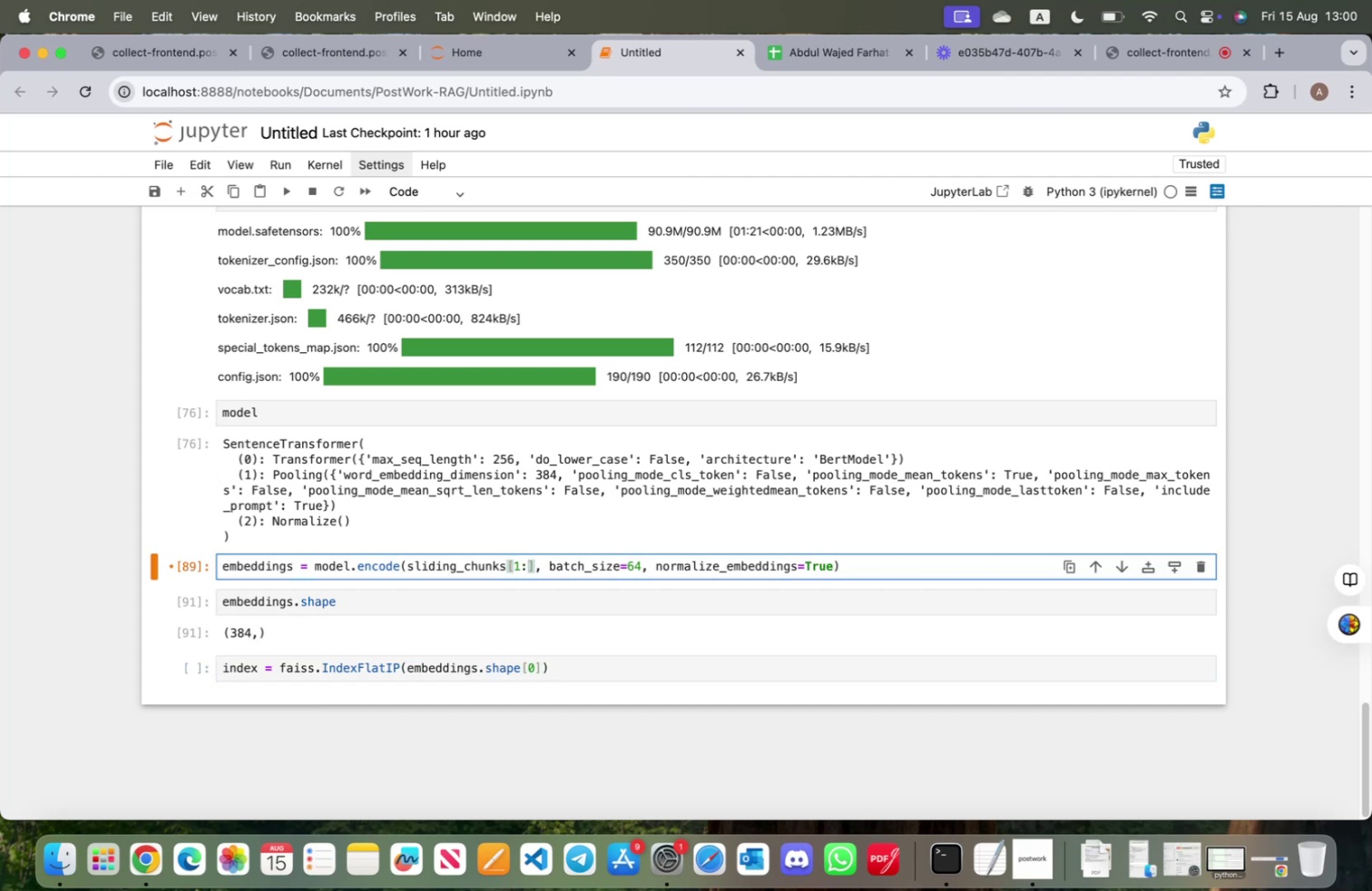 
key(3)
 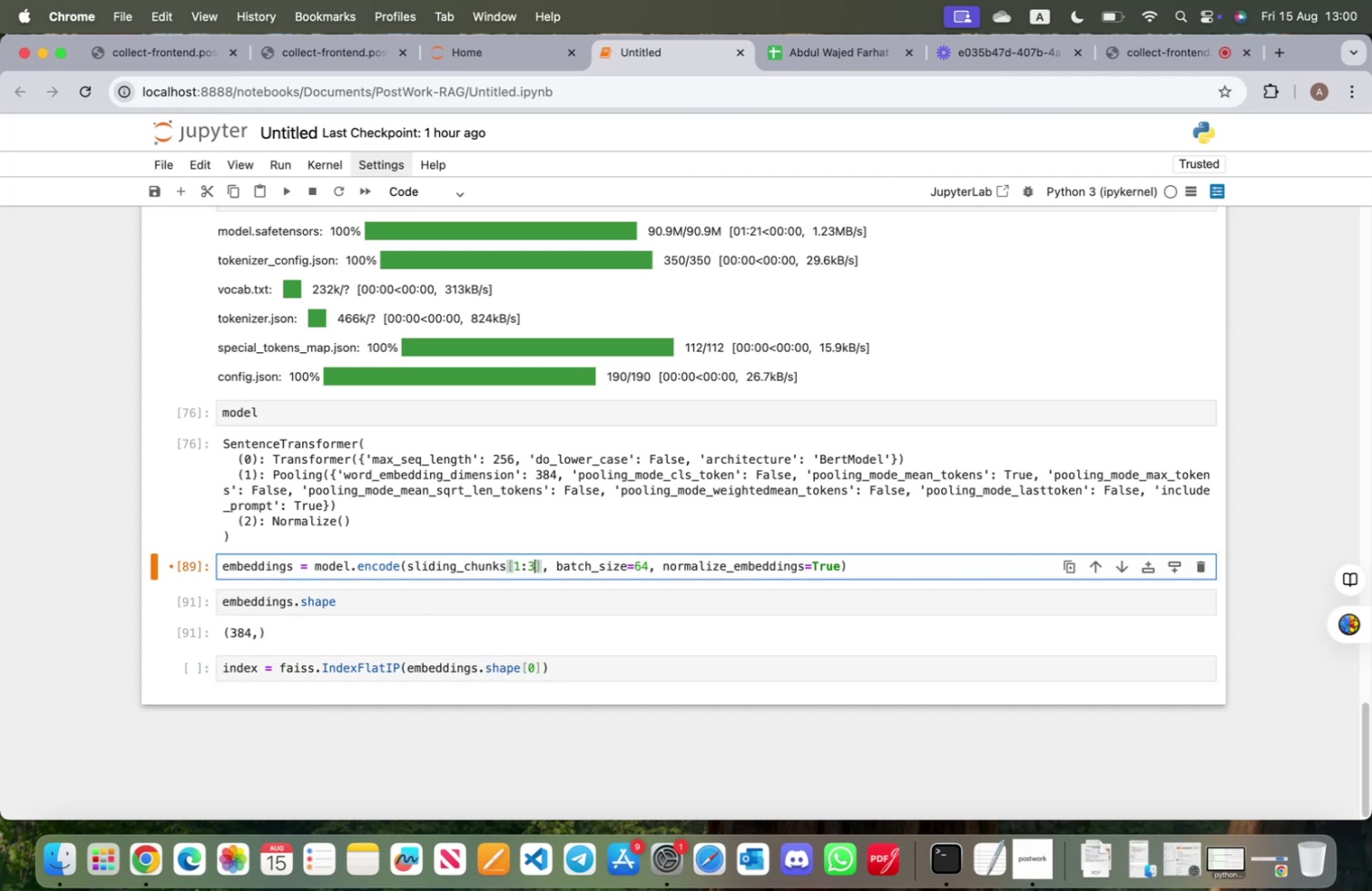 
key(Shift+ShiftRight)
 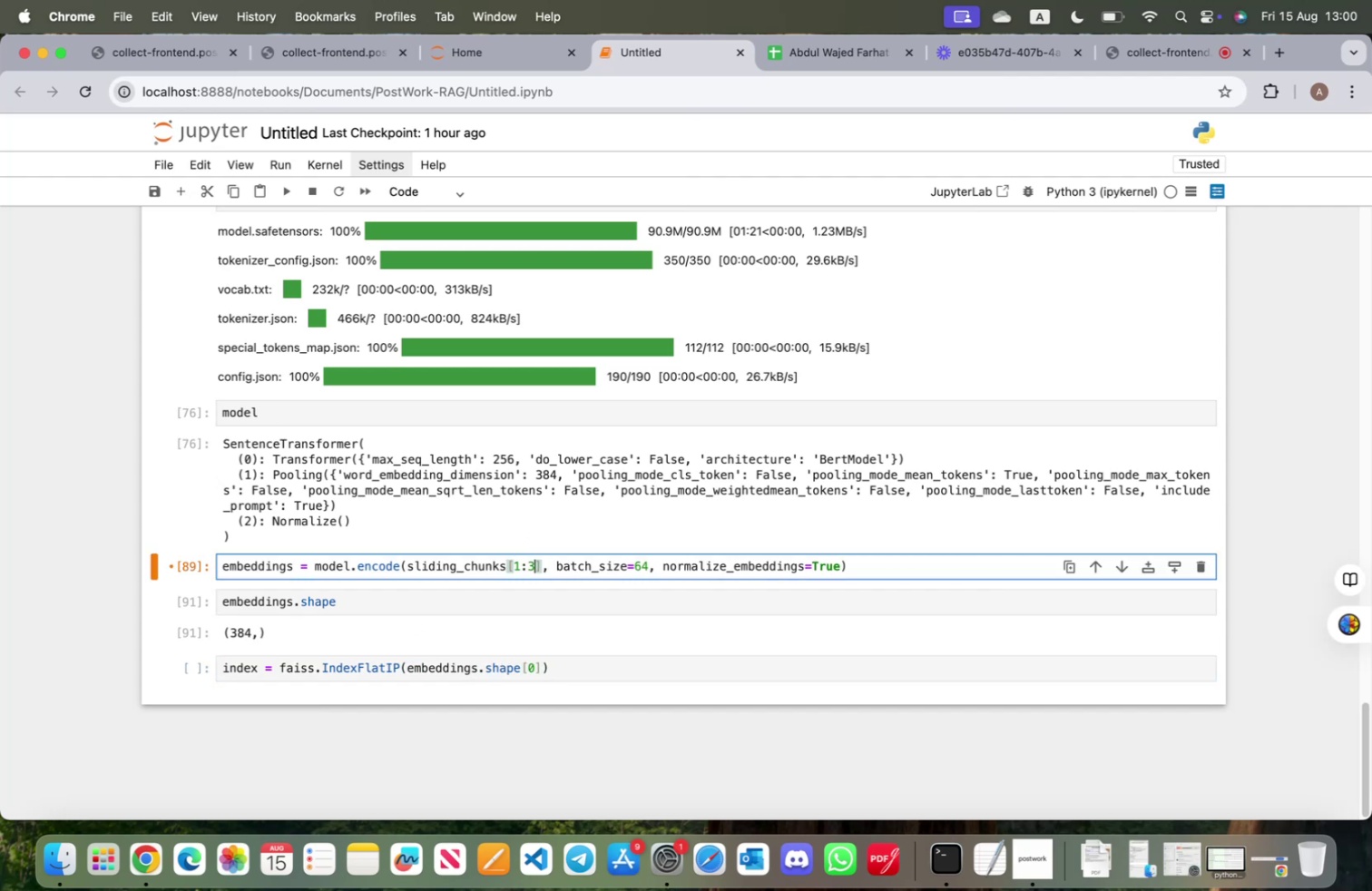 
key(Shift+Enter)
 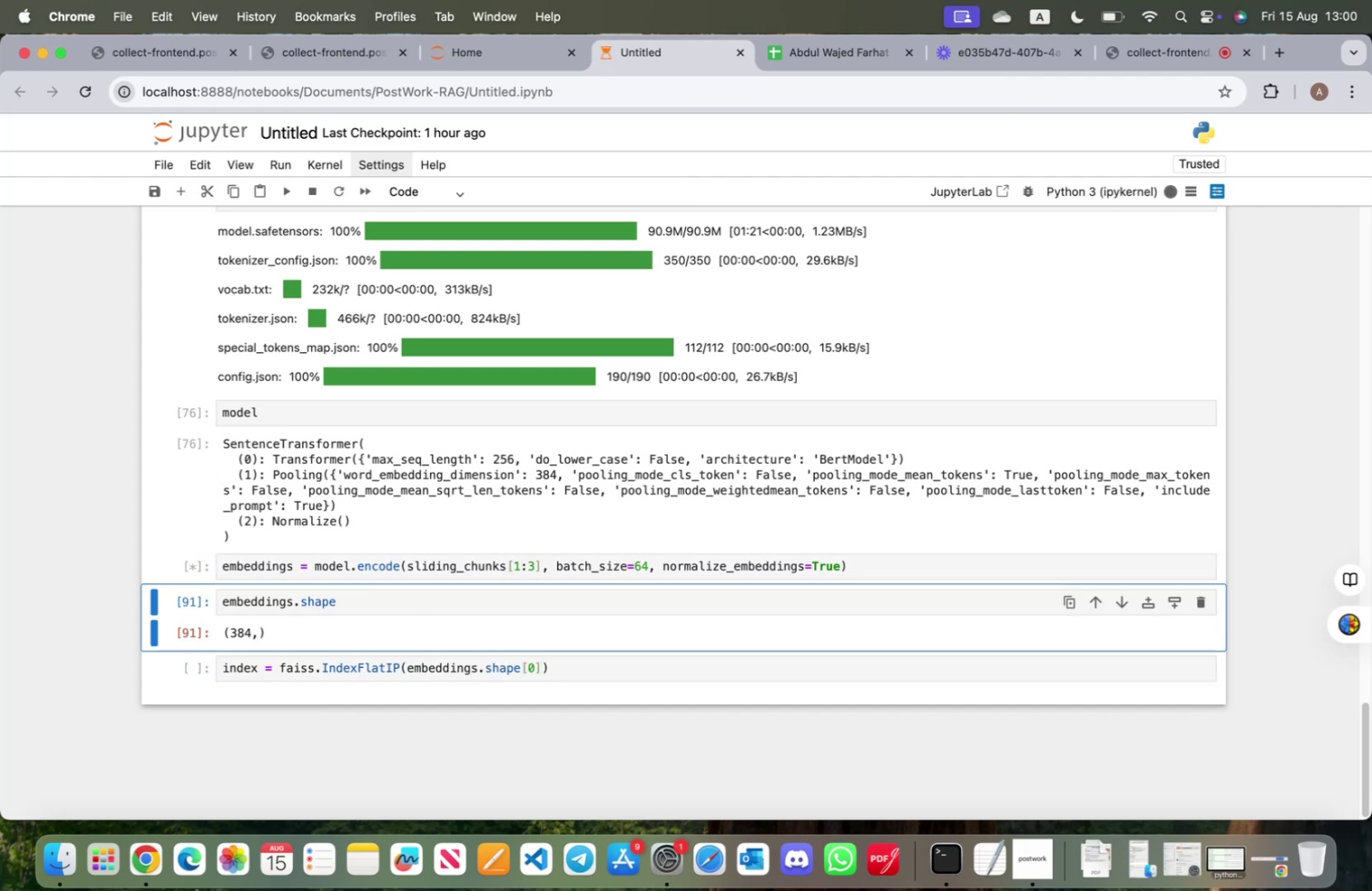 
key(Shift+ShiftRight)
 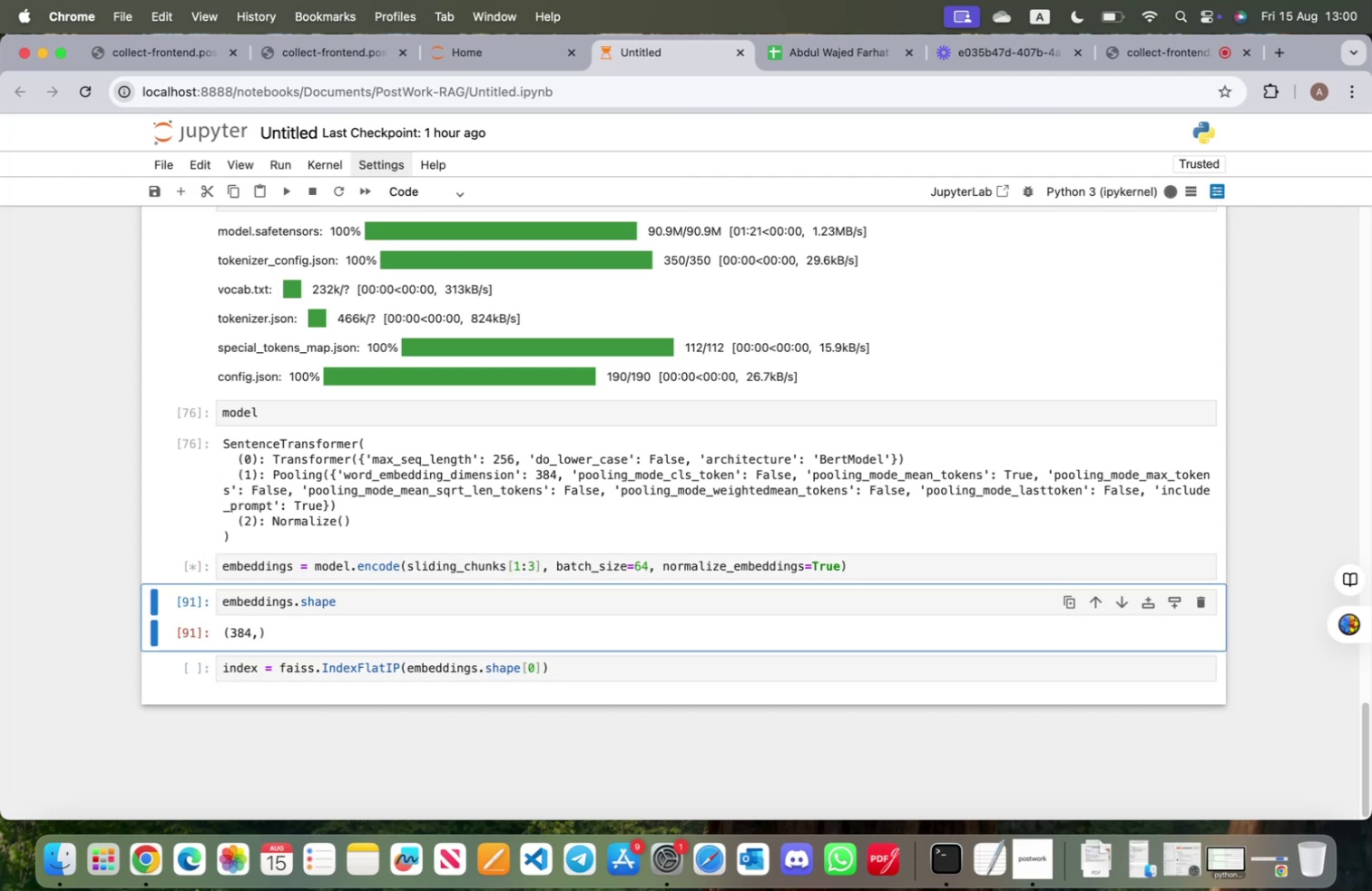 
key(Shift+Enter)
 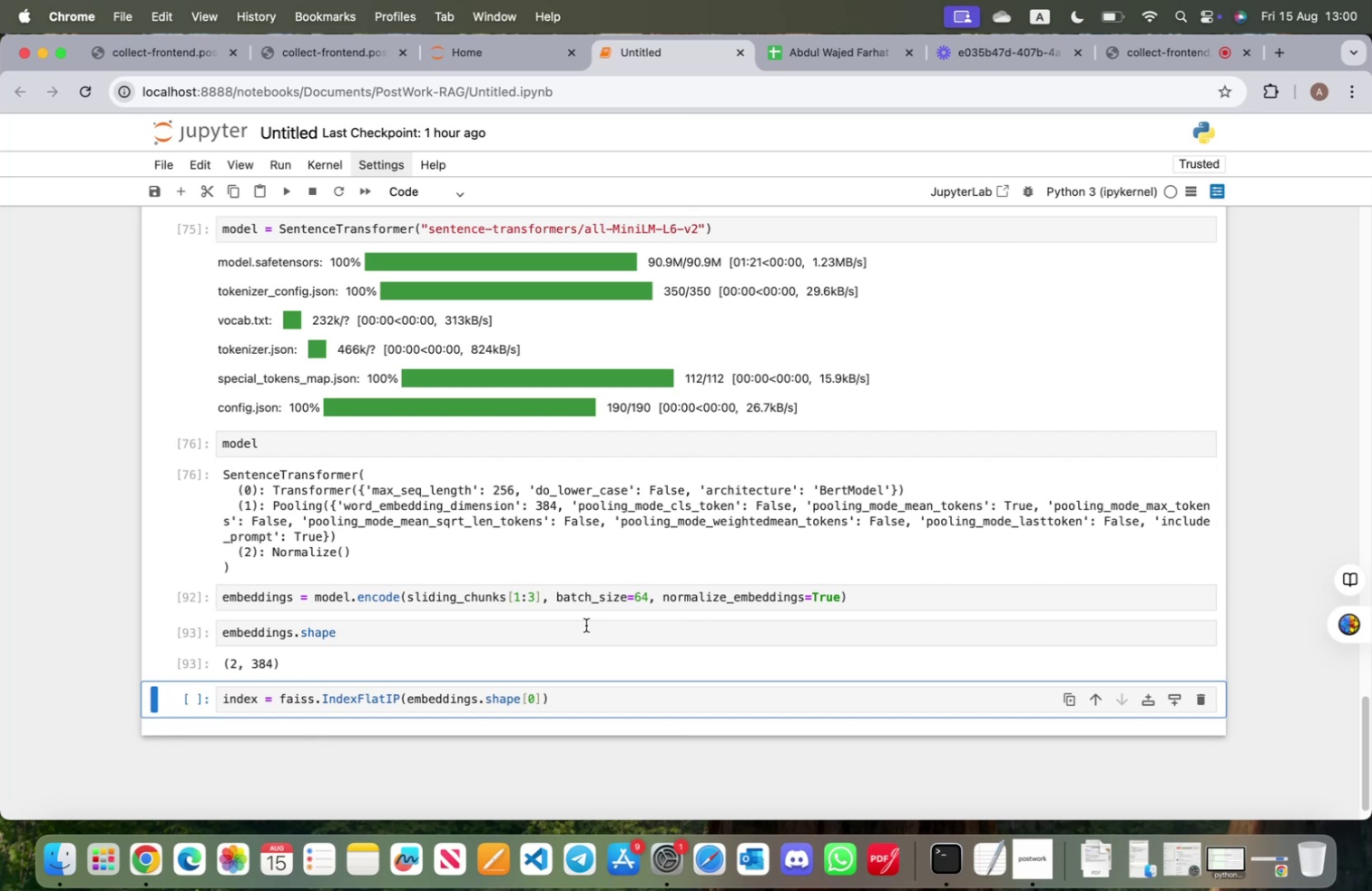 
left_click([534, 698])
 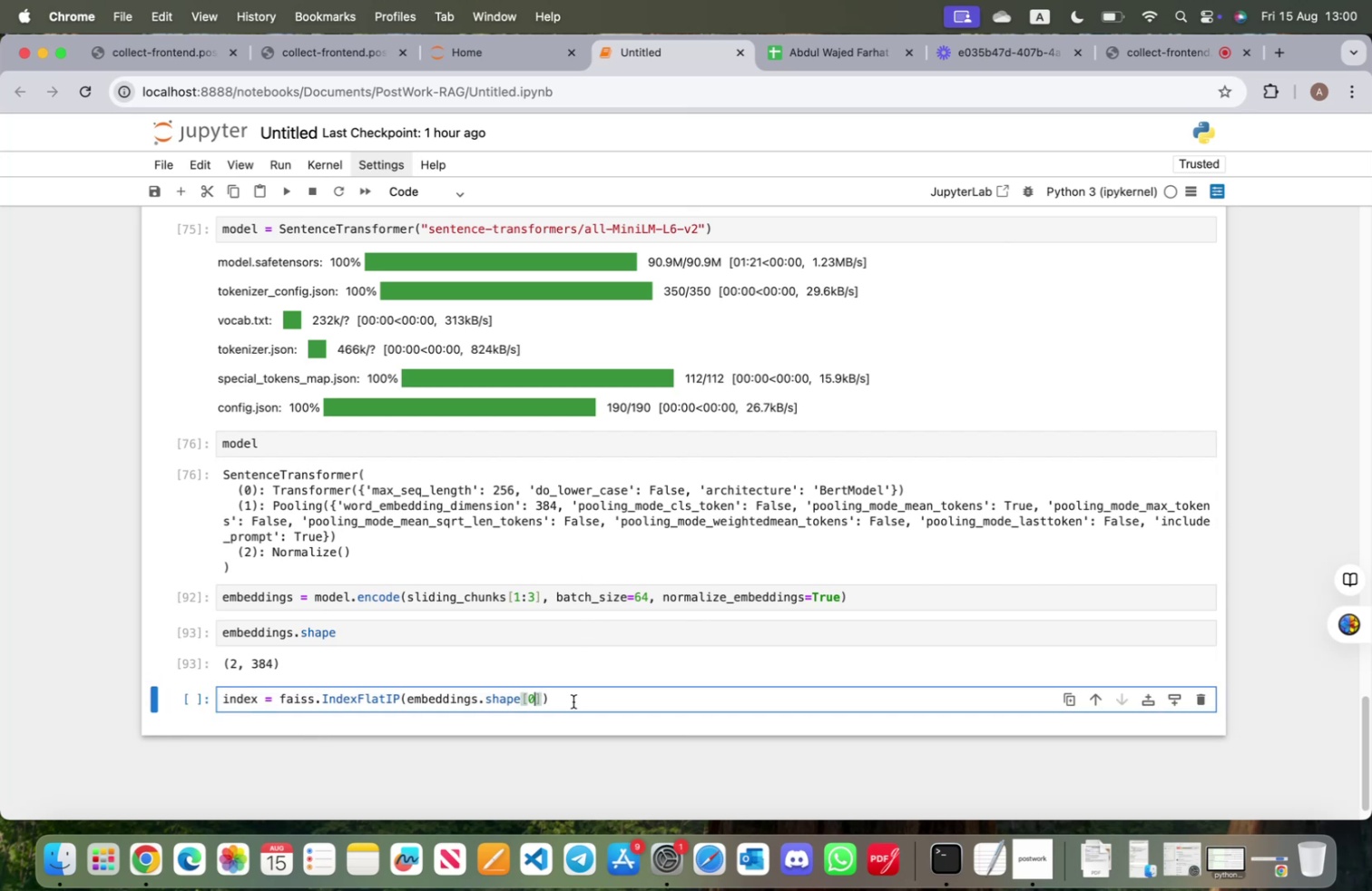 
key(Backspace)
 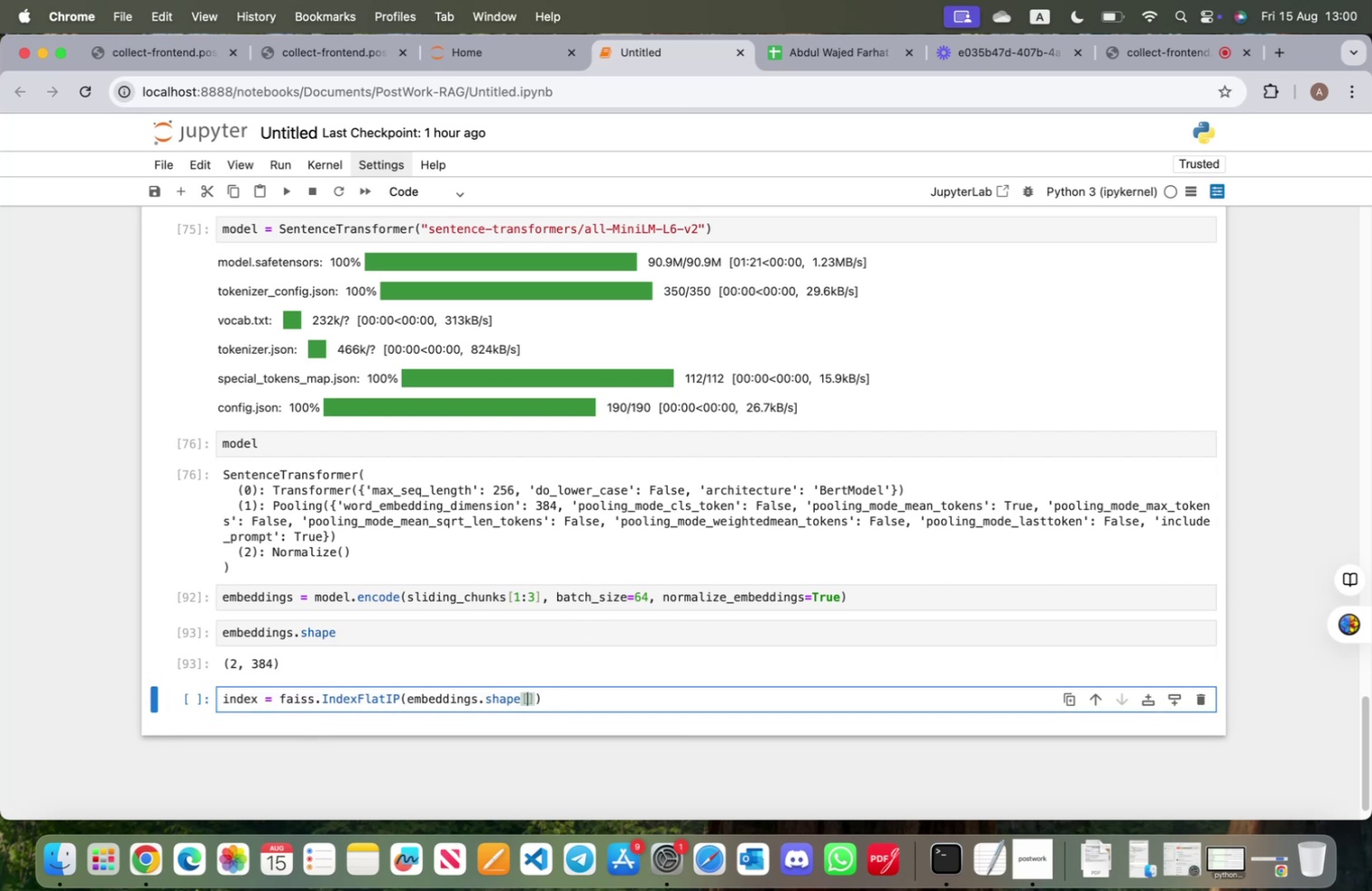 
key(1)
 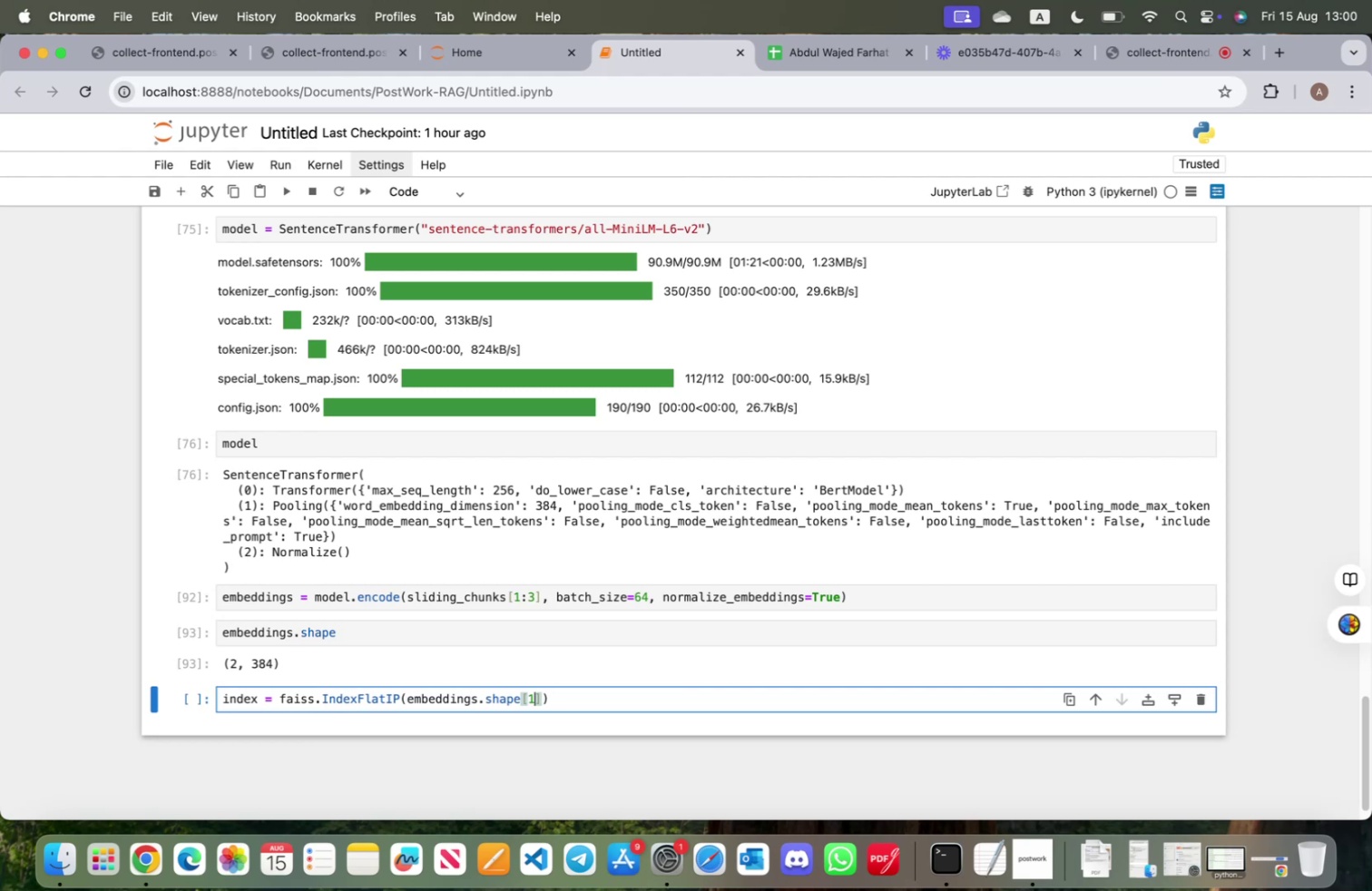 
wait(9.46)
 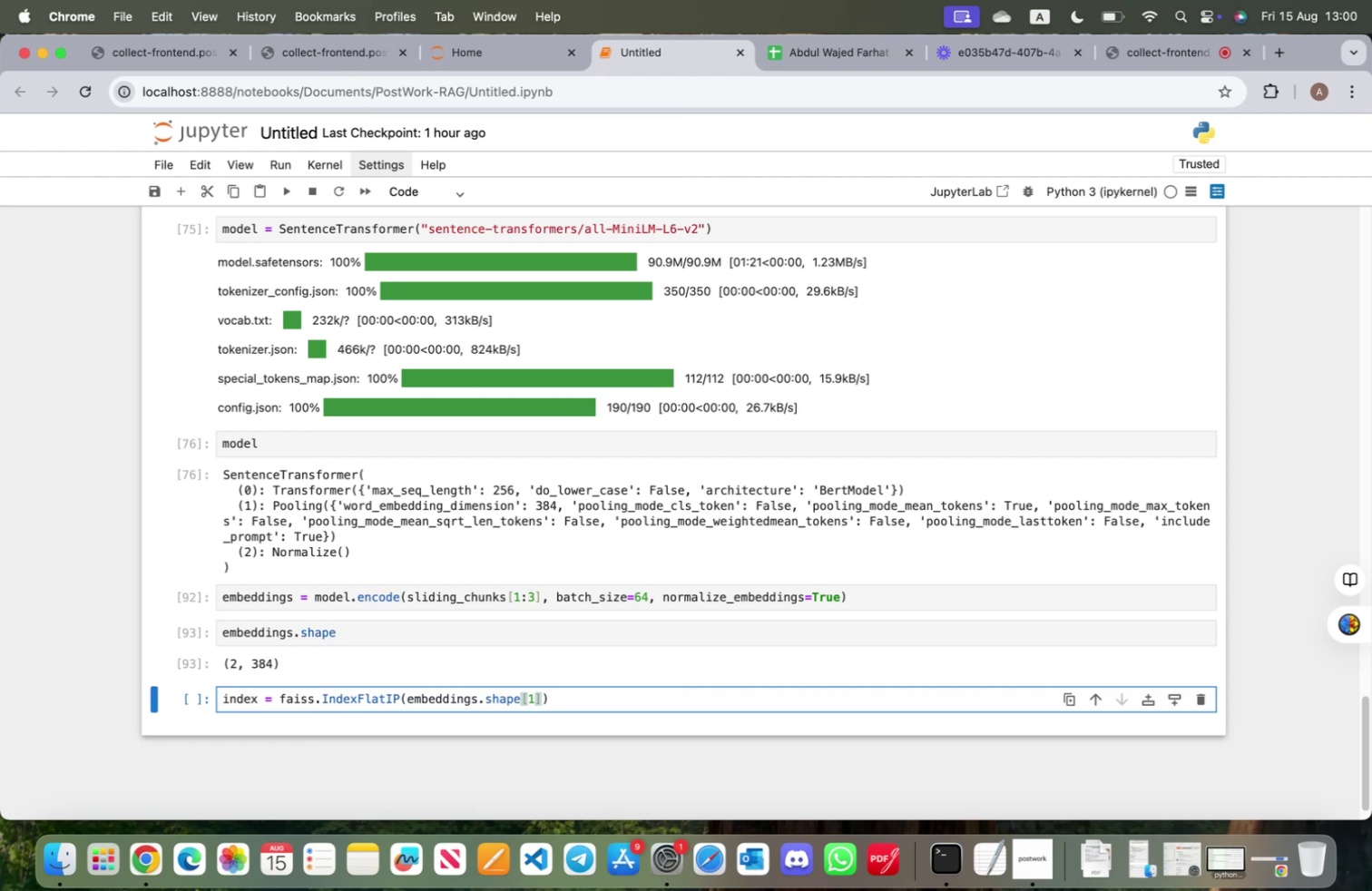 
key(Shift+Enter)
 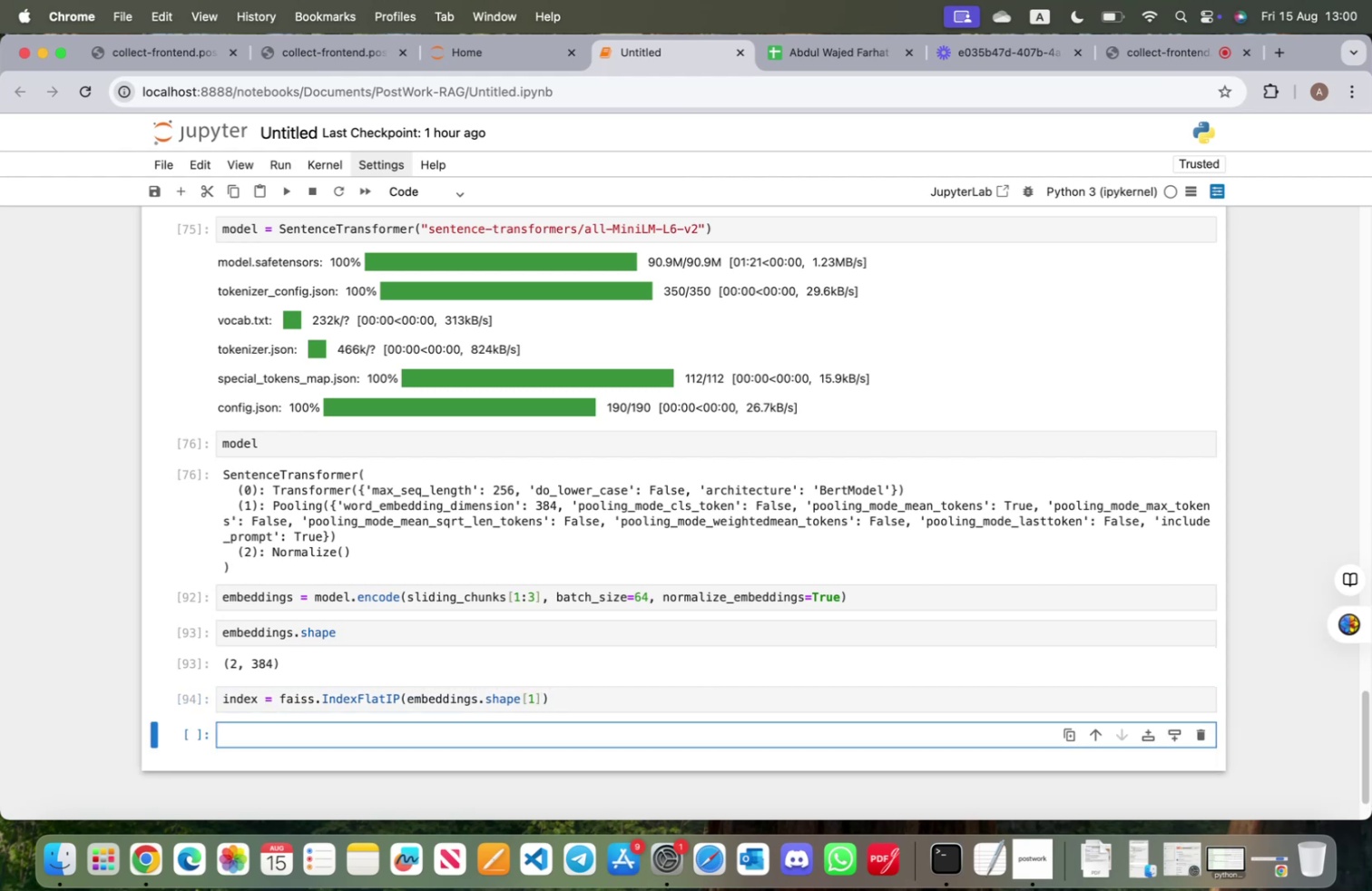 
type(index)
 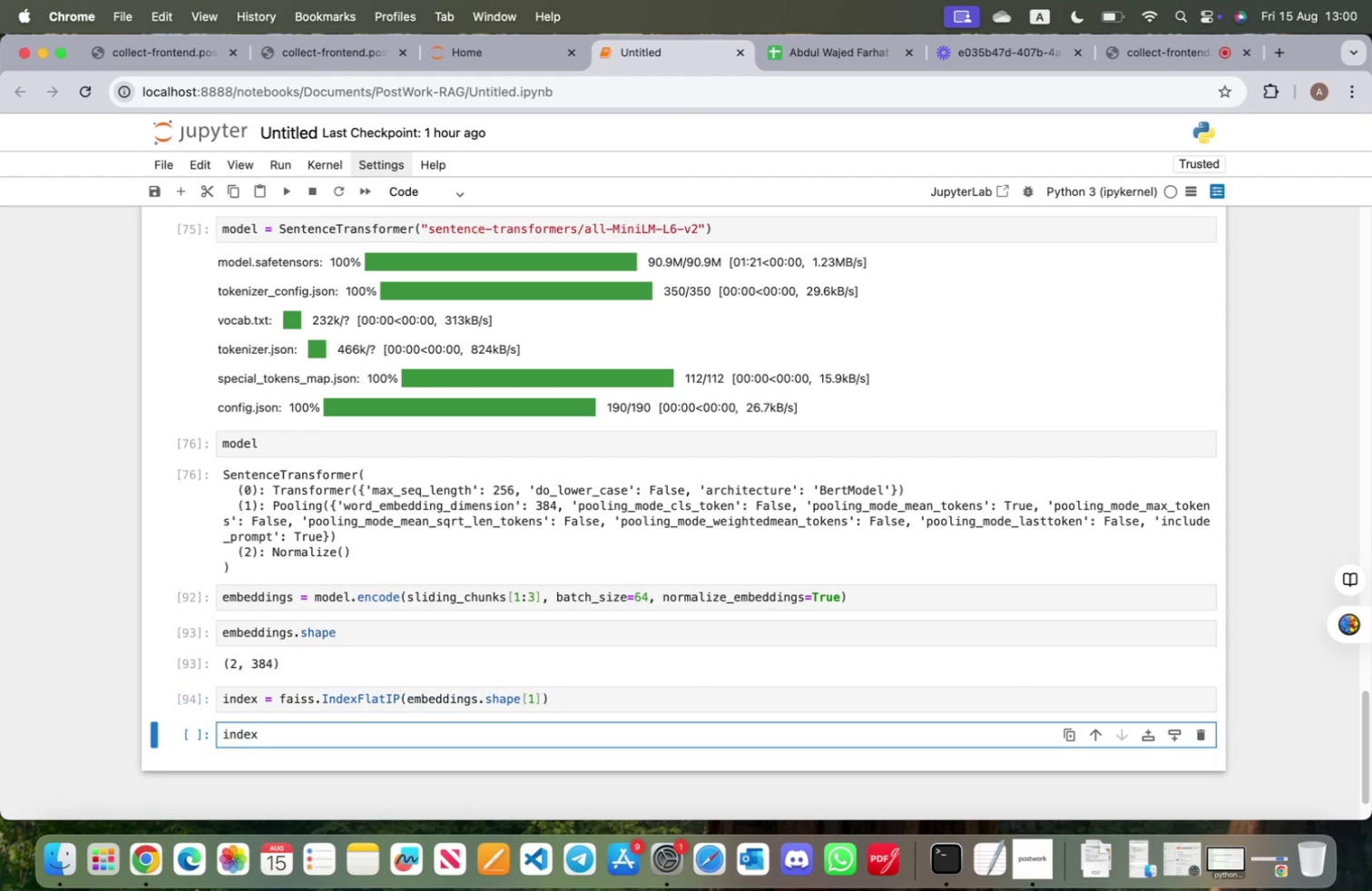 
key(Shift+Enter)
 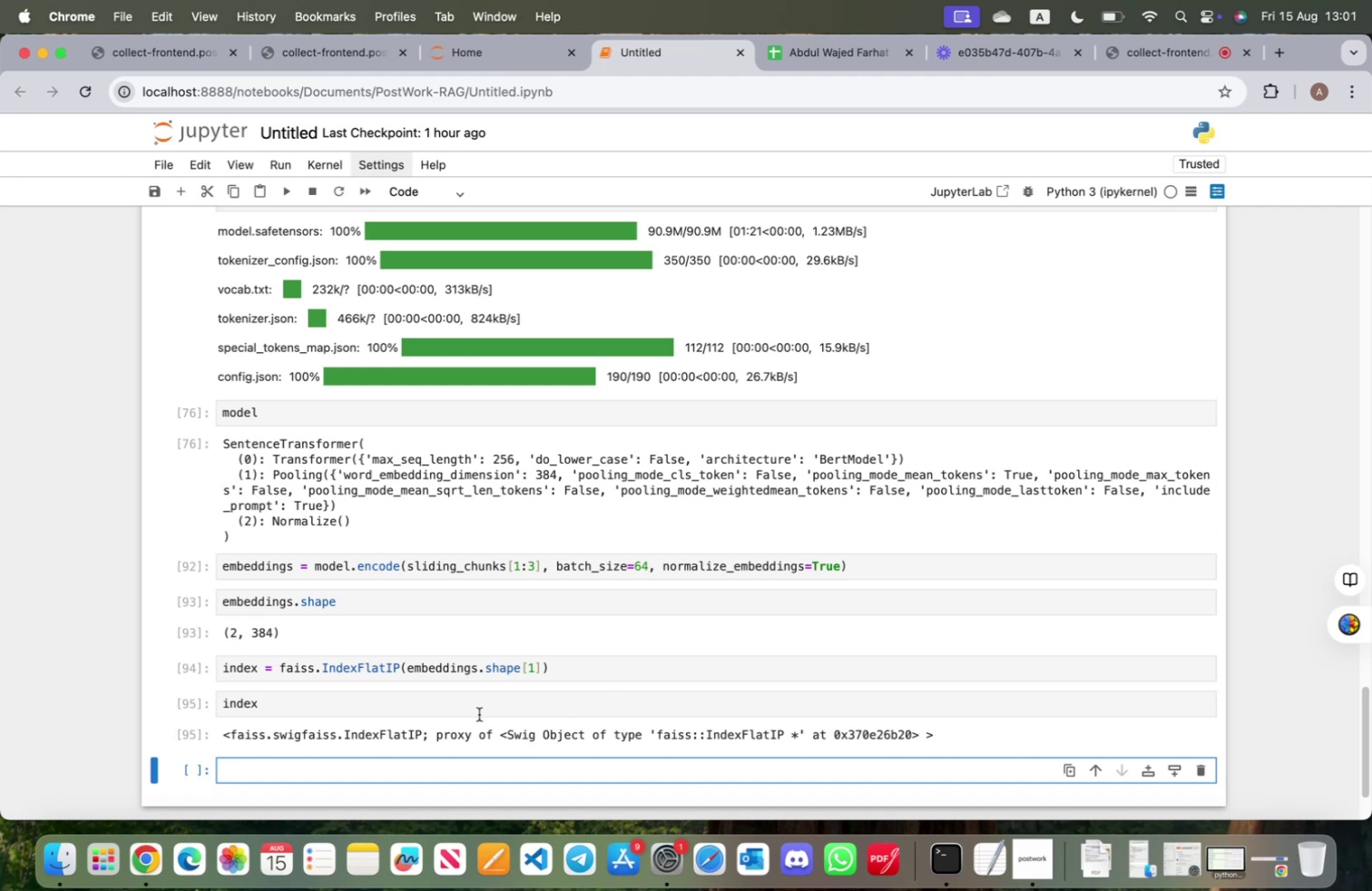 
wait(14.27)
 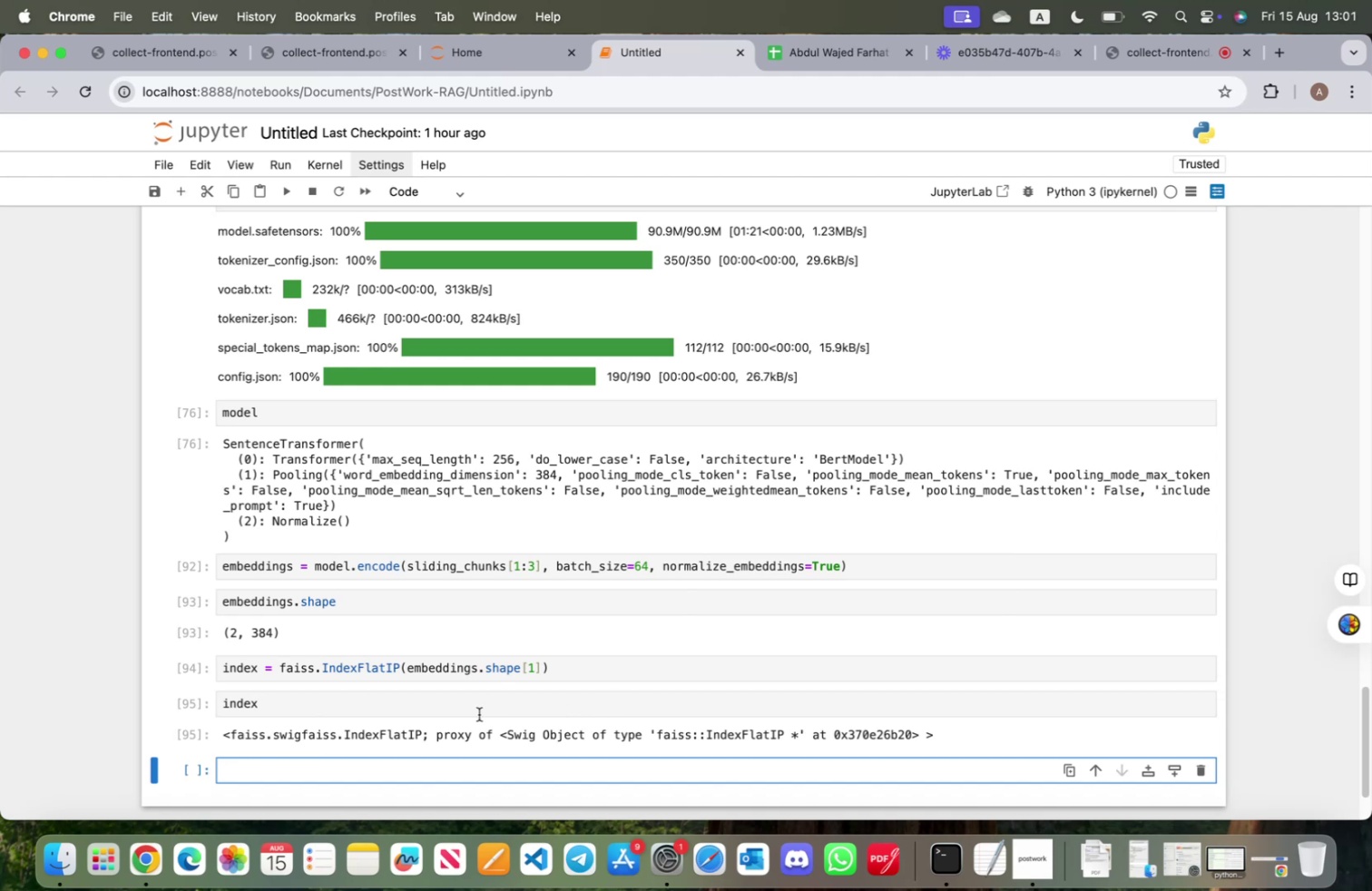 
type(index.a)
key(Tab)
 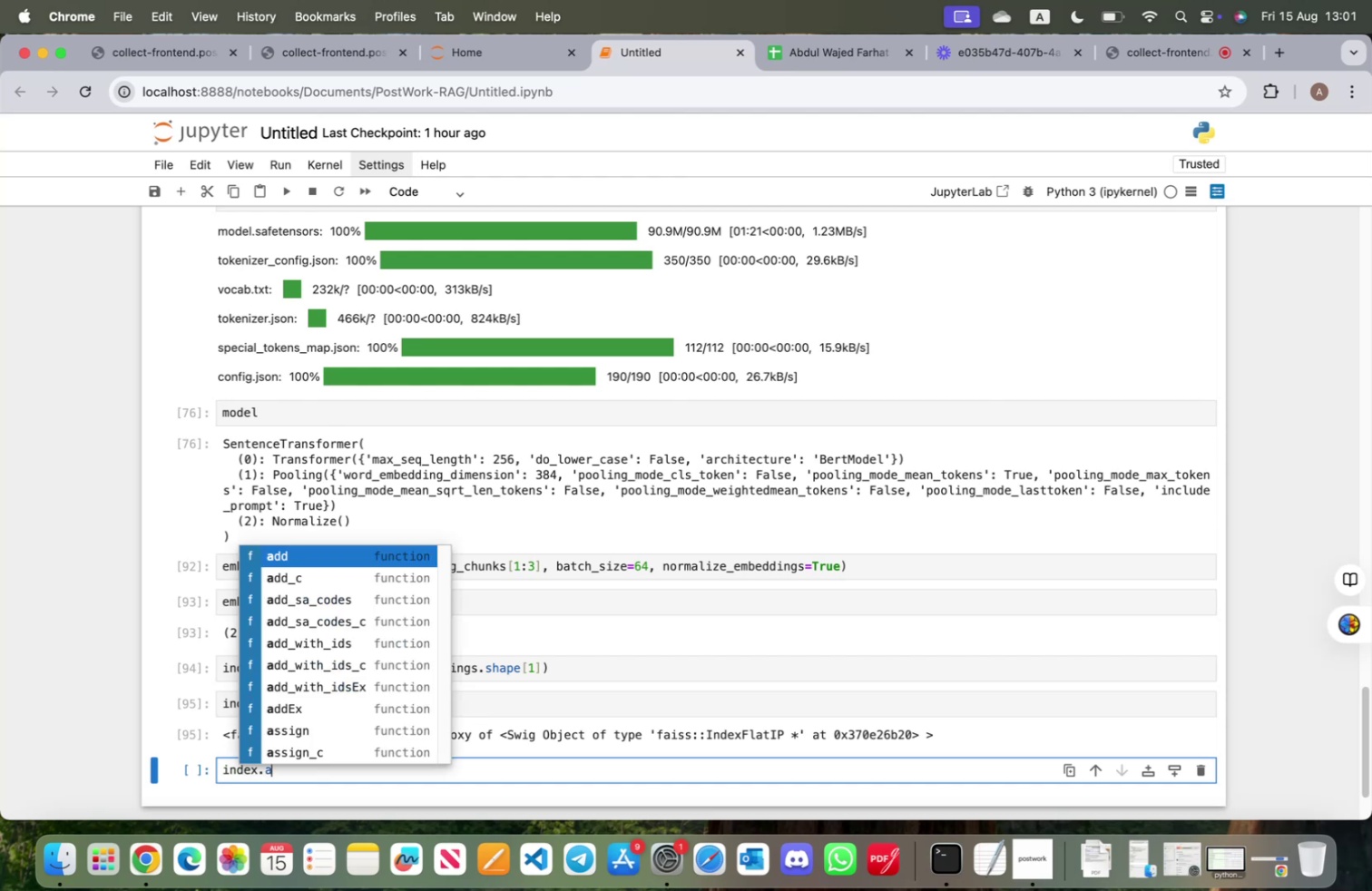 
key(Enter)
 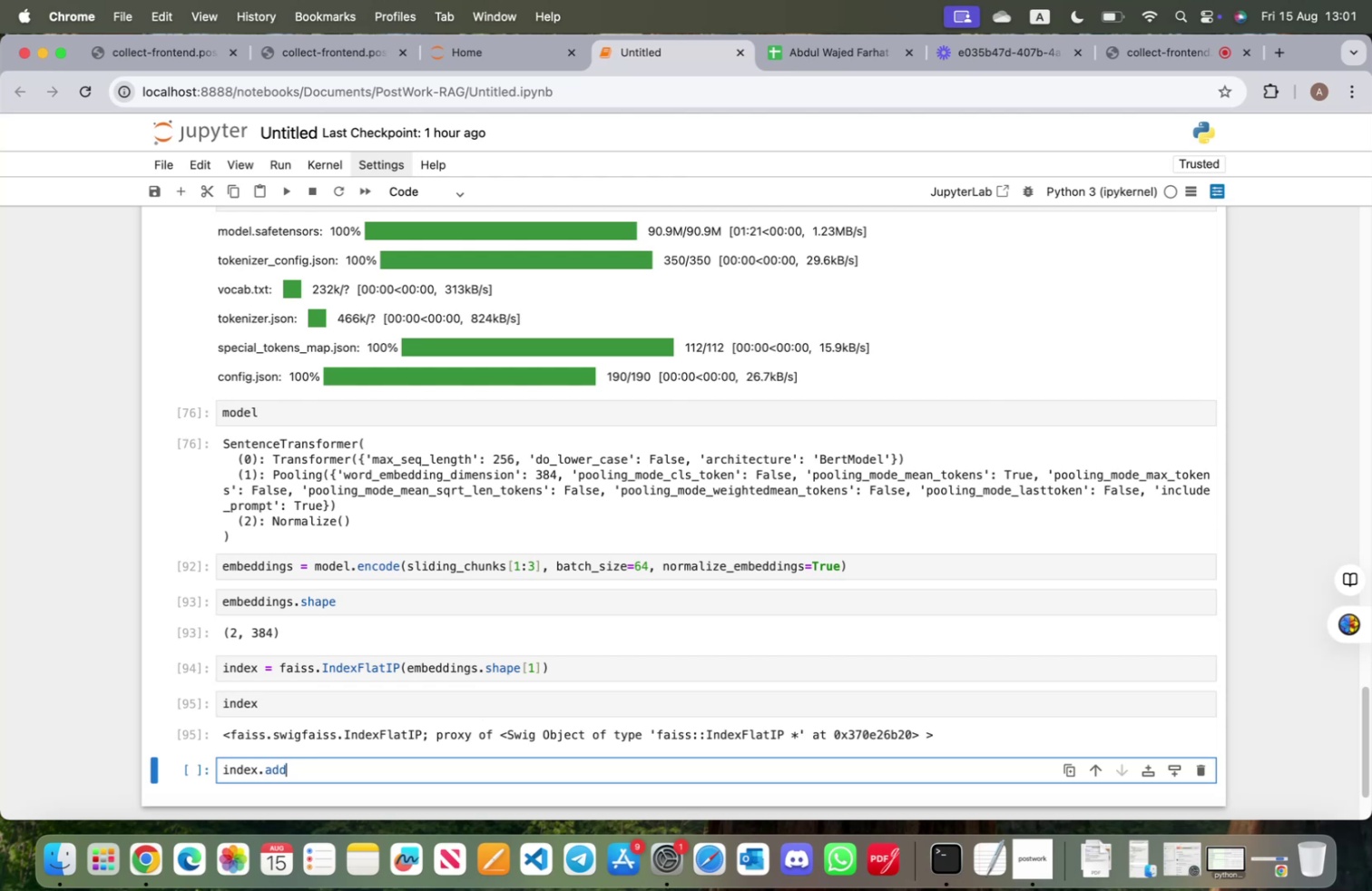 
type((emb)
key(Tab)
 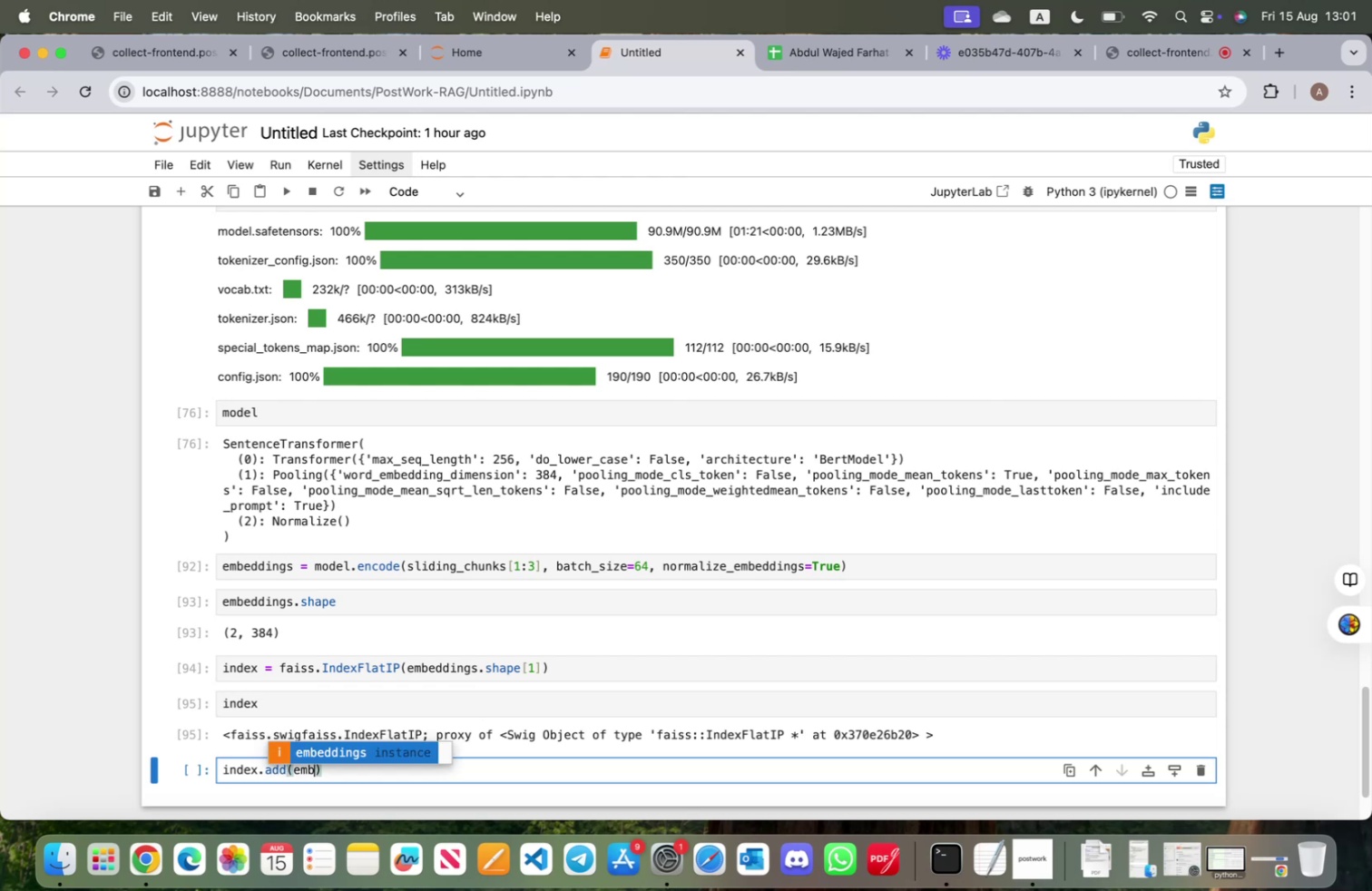 
key(Enter)
 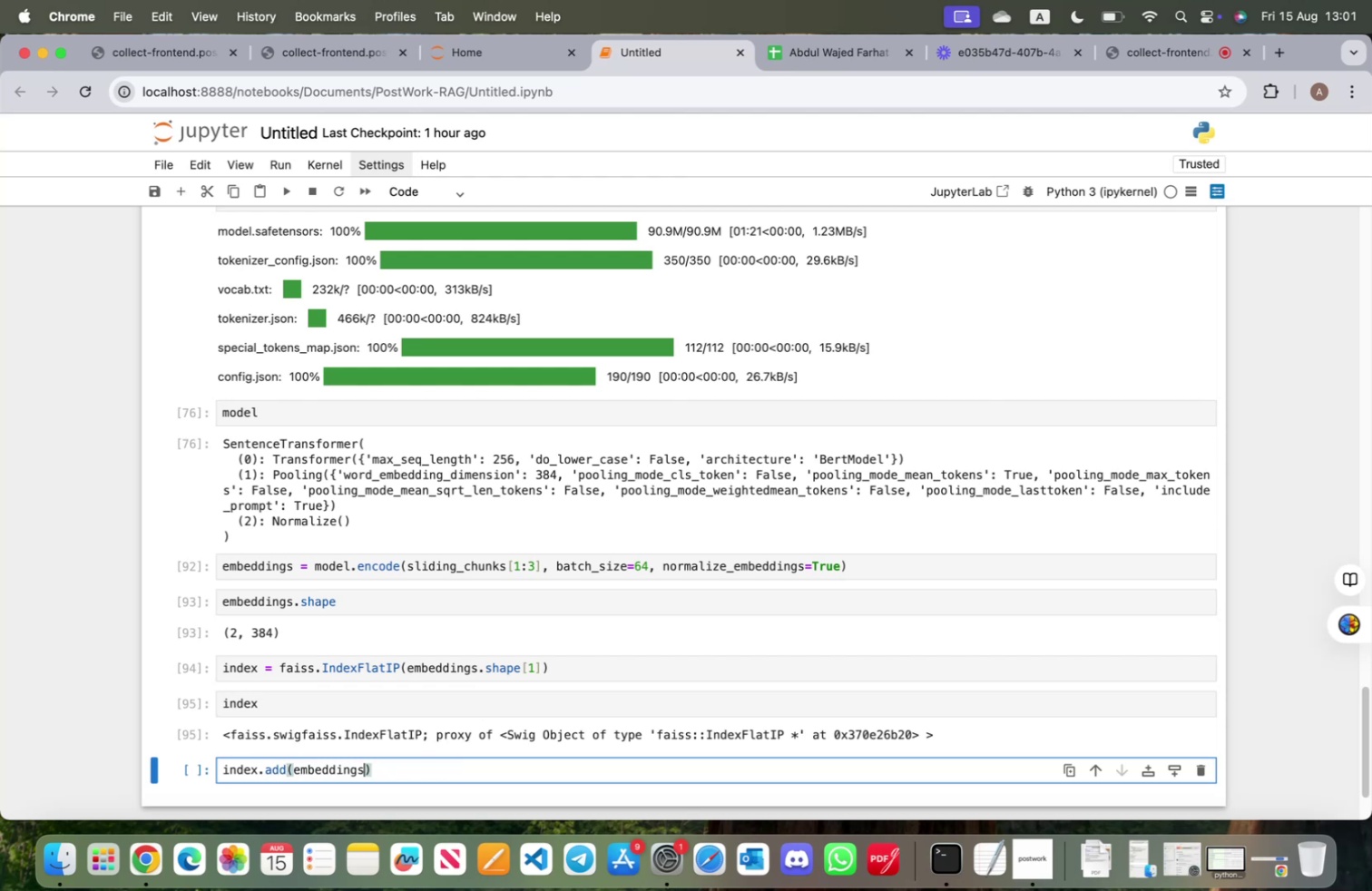 
type(.as)
key(Tab)
 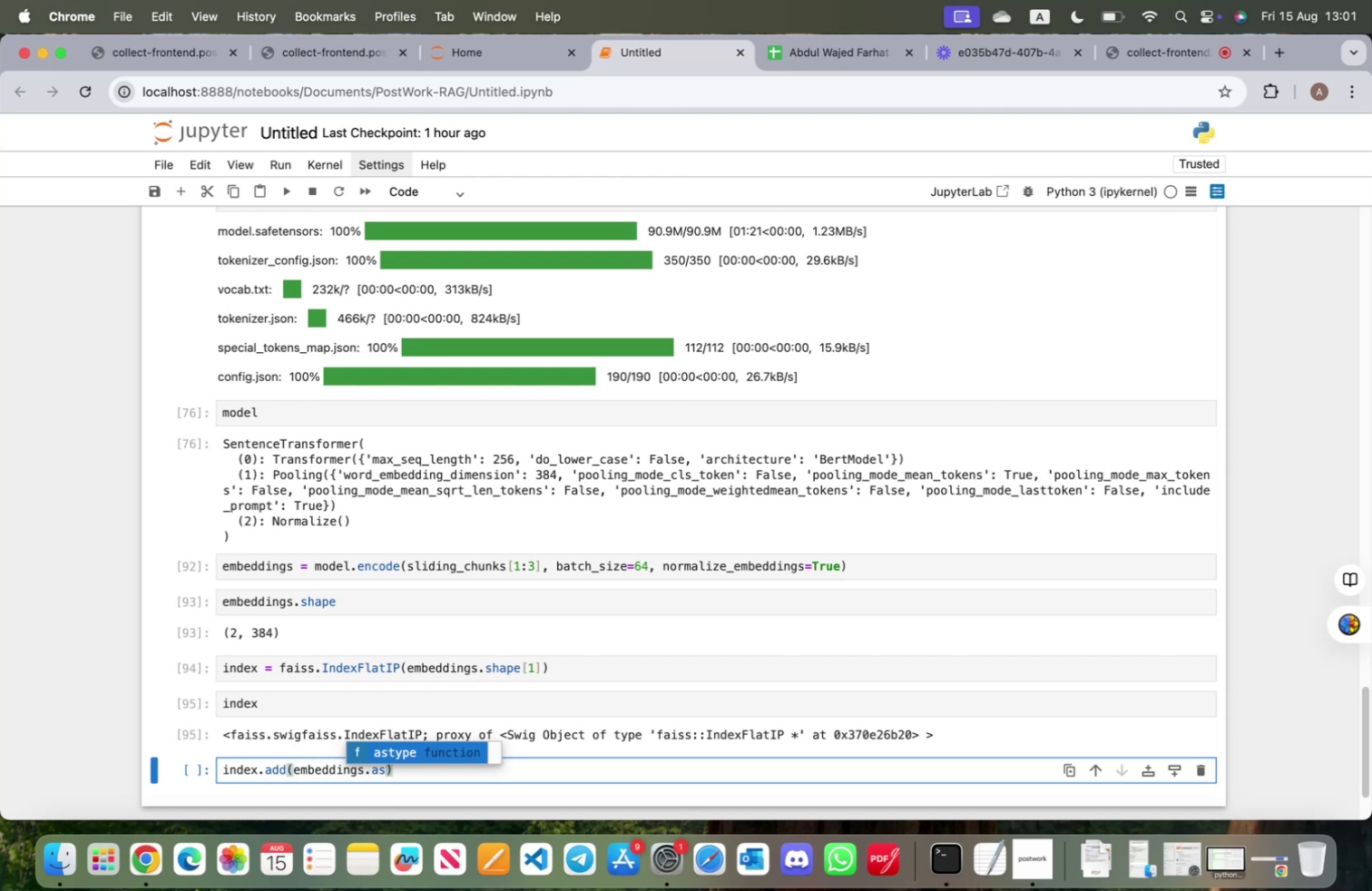 
key(Enter)
 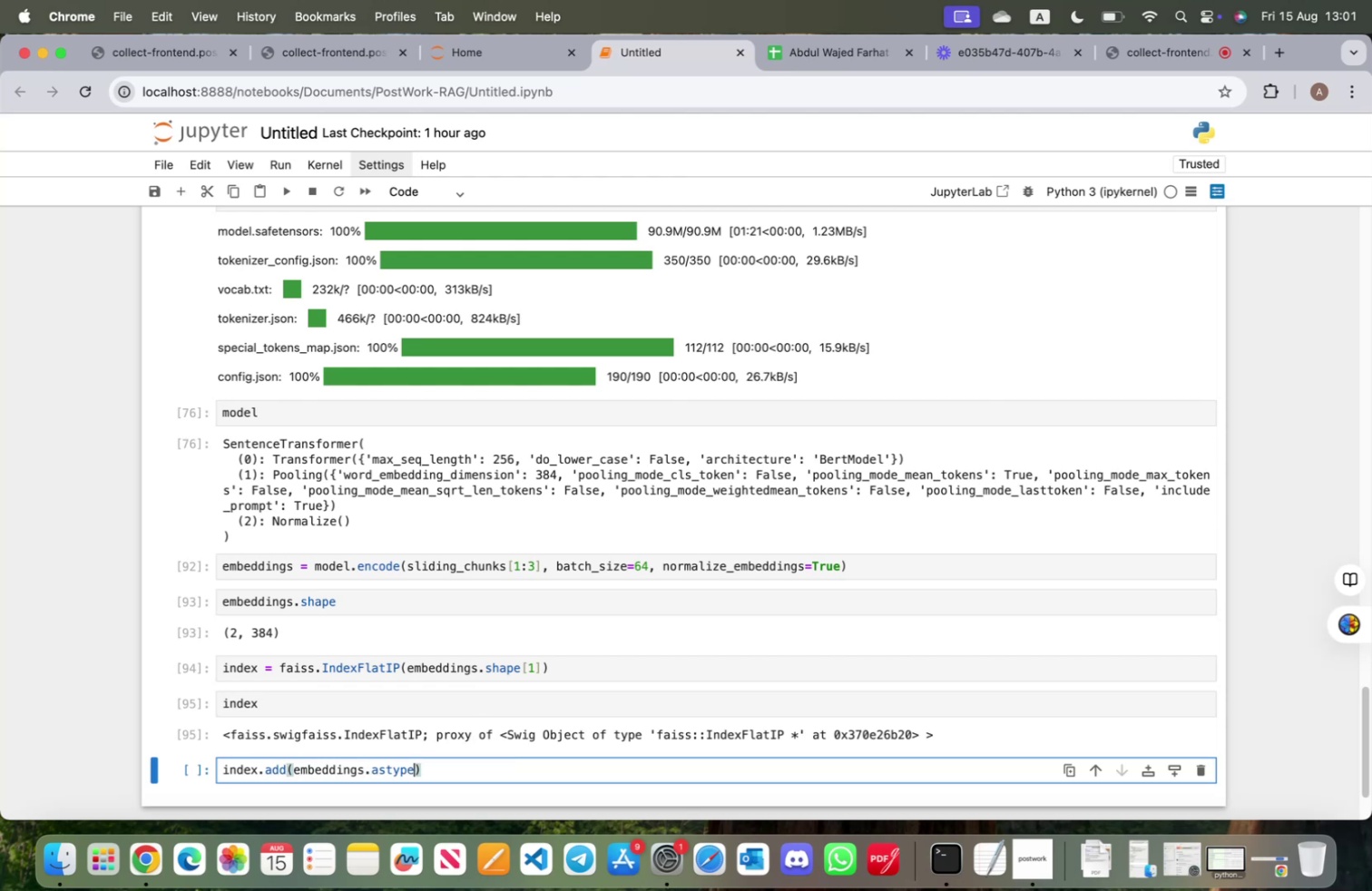 
type(('float32)
 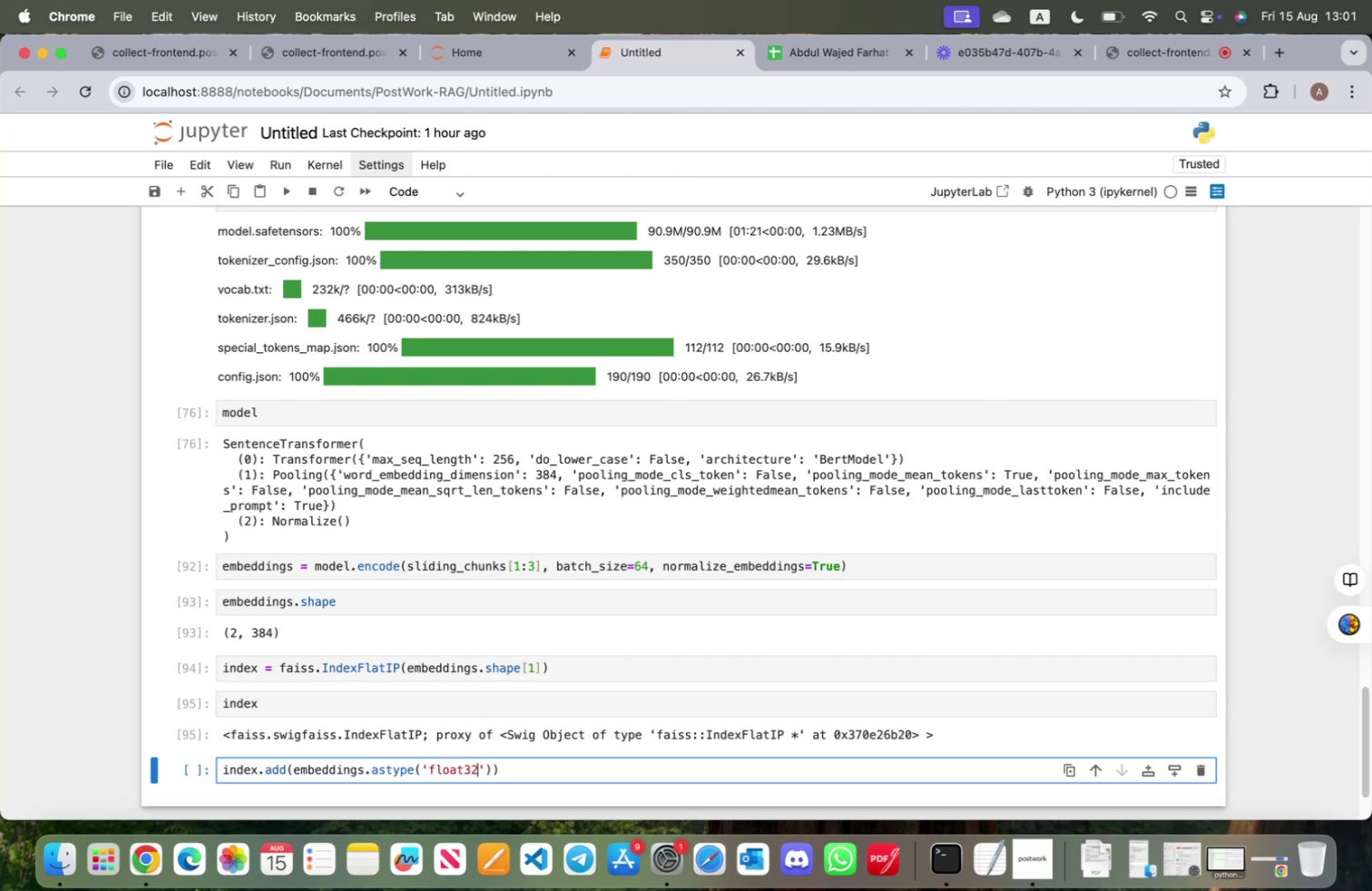 
key(Shift+Enter)
 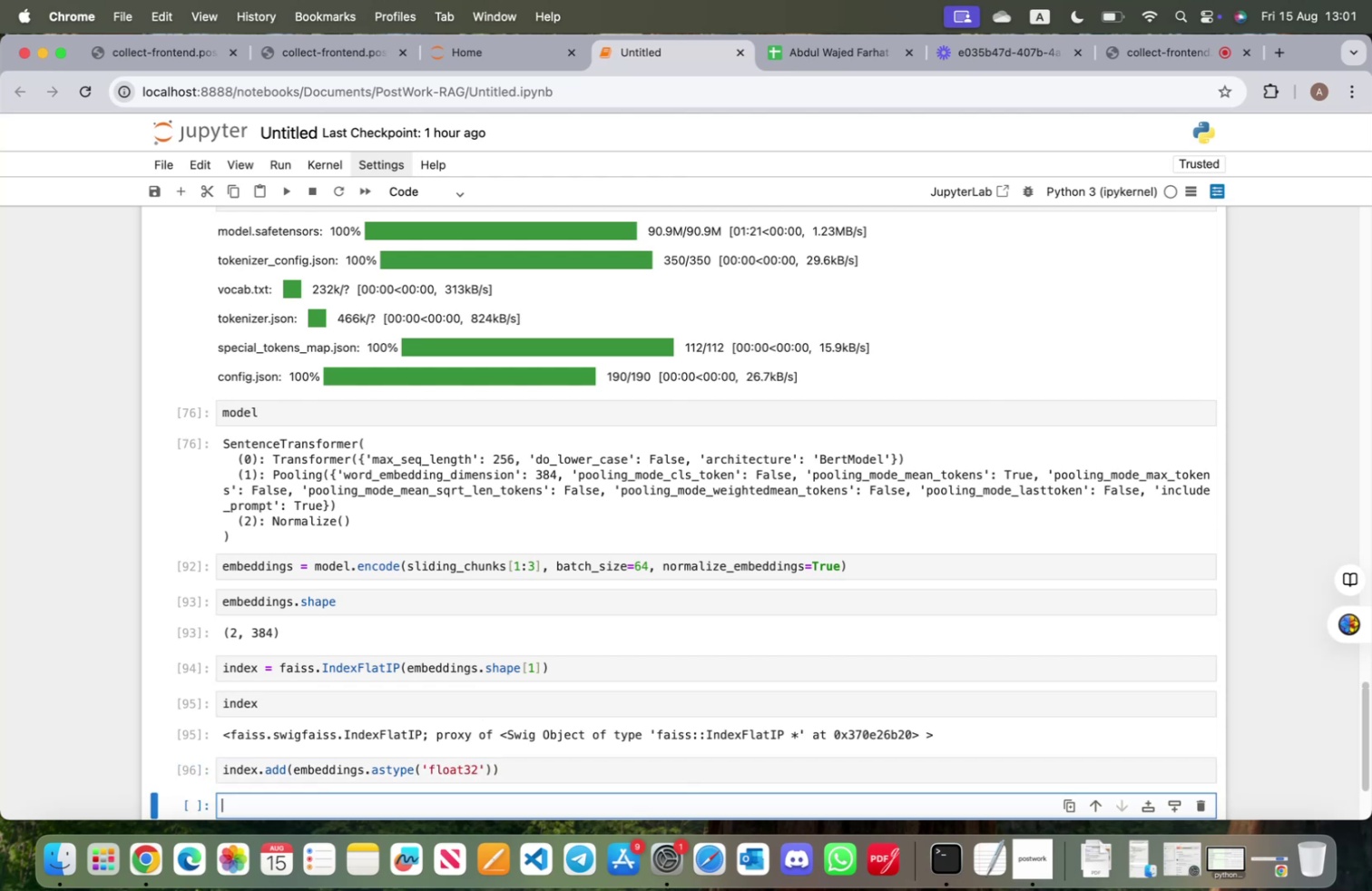 
type(index)
 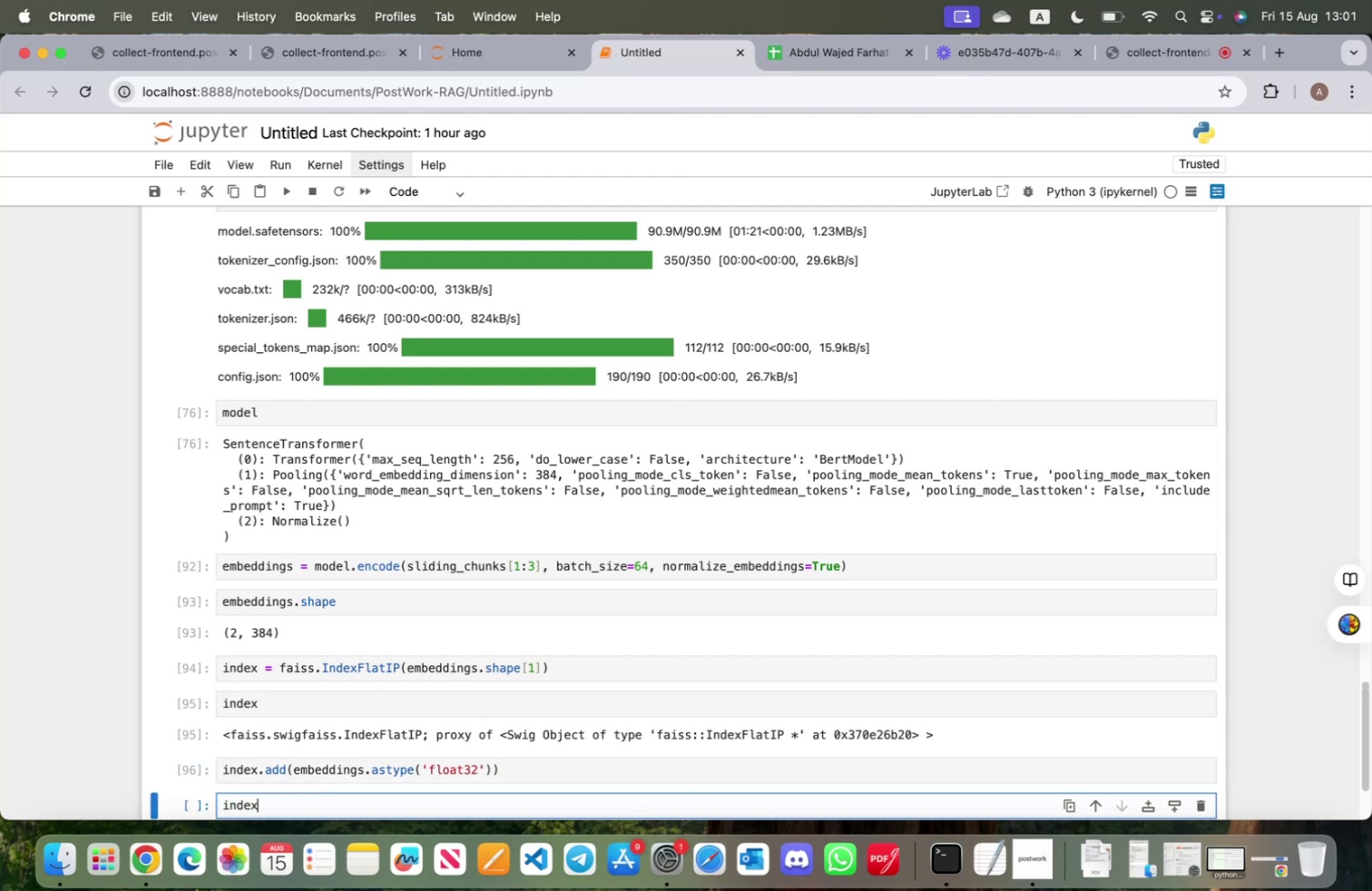 
key(Shift+Enter)
 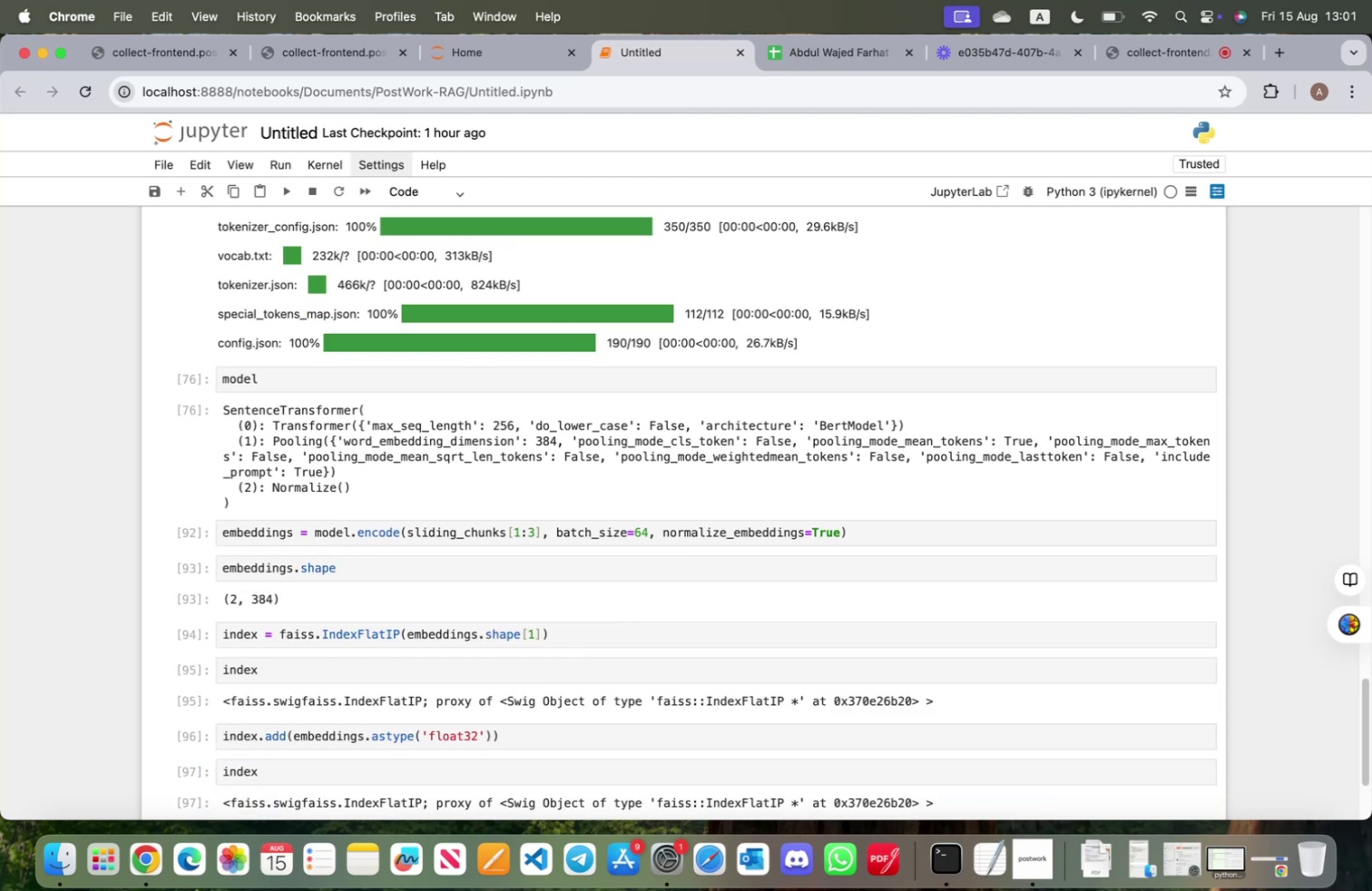 
scroll: coordinate [492, 721], scroll_direction: down, amount: 4.0
 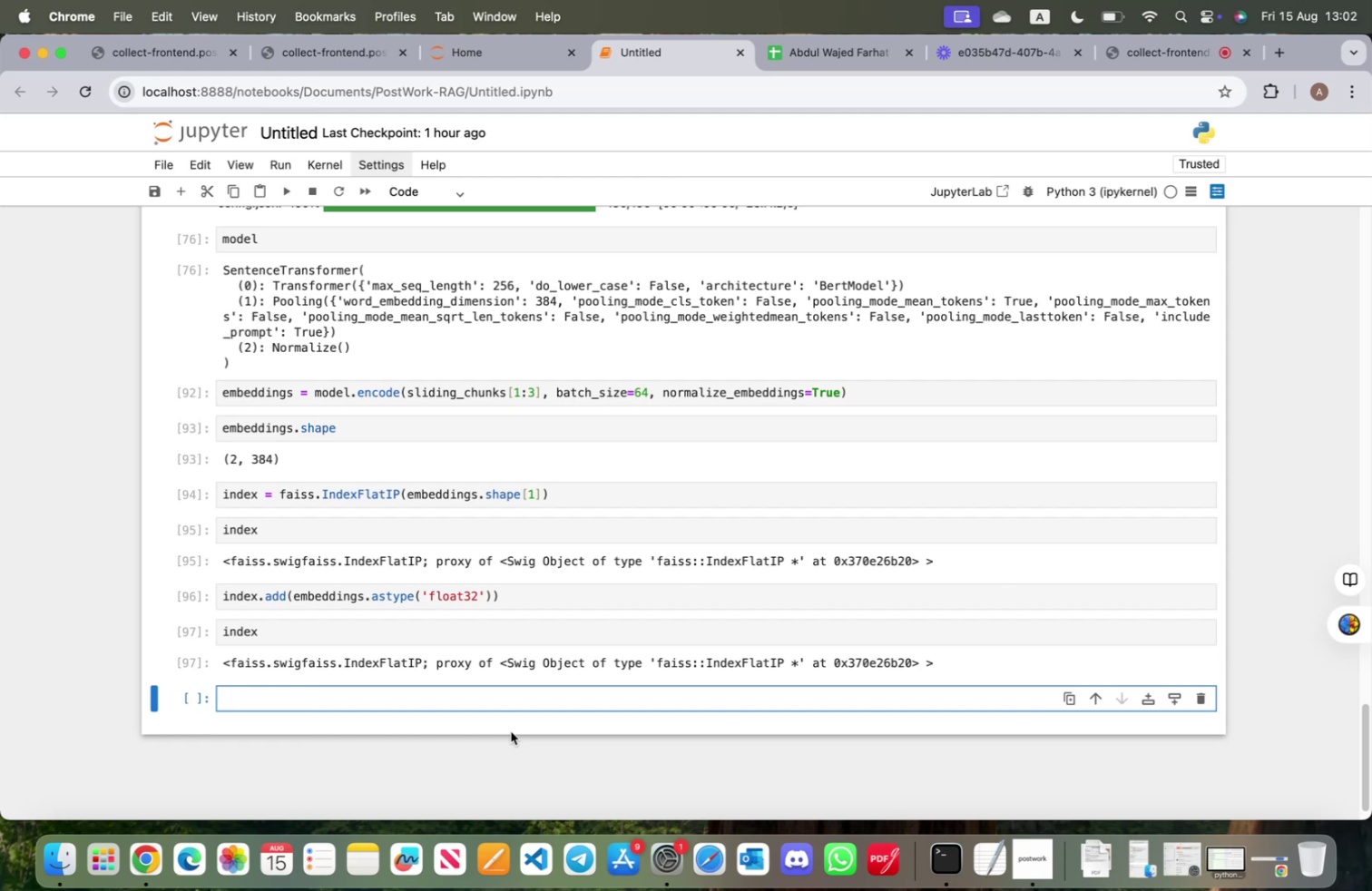 
wait(33.81)
 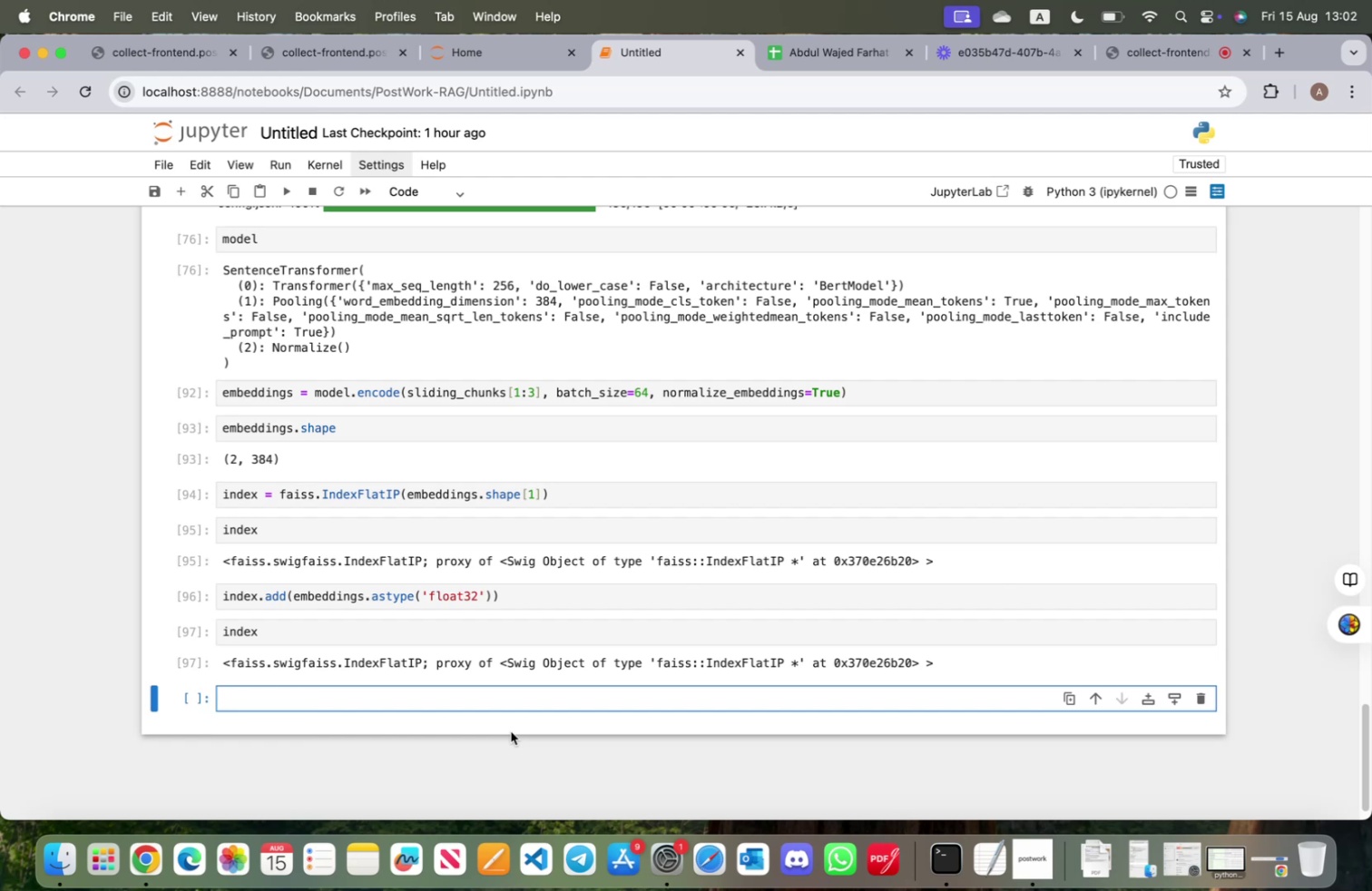 
left_click([498, 699])
 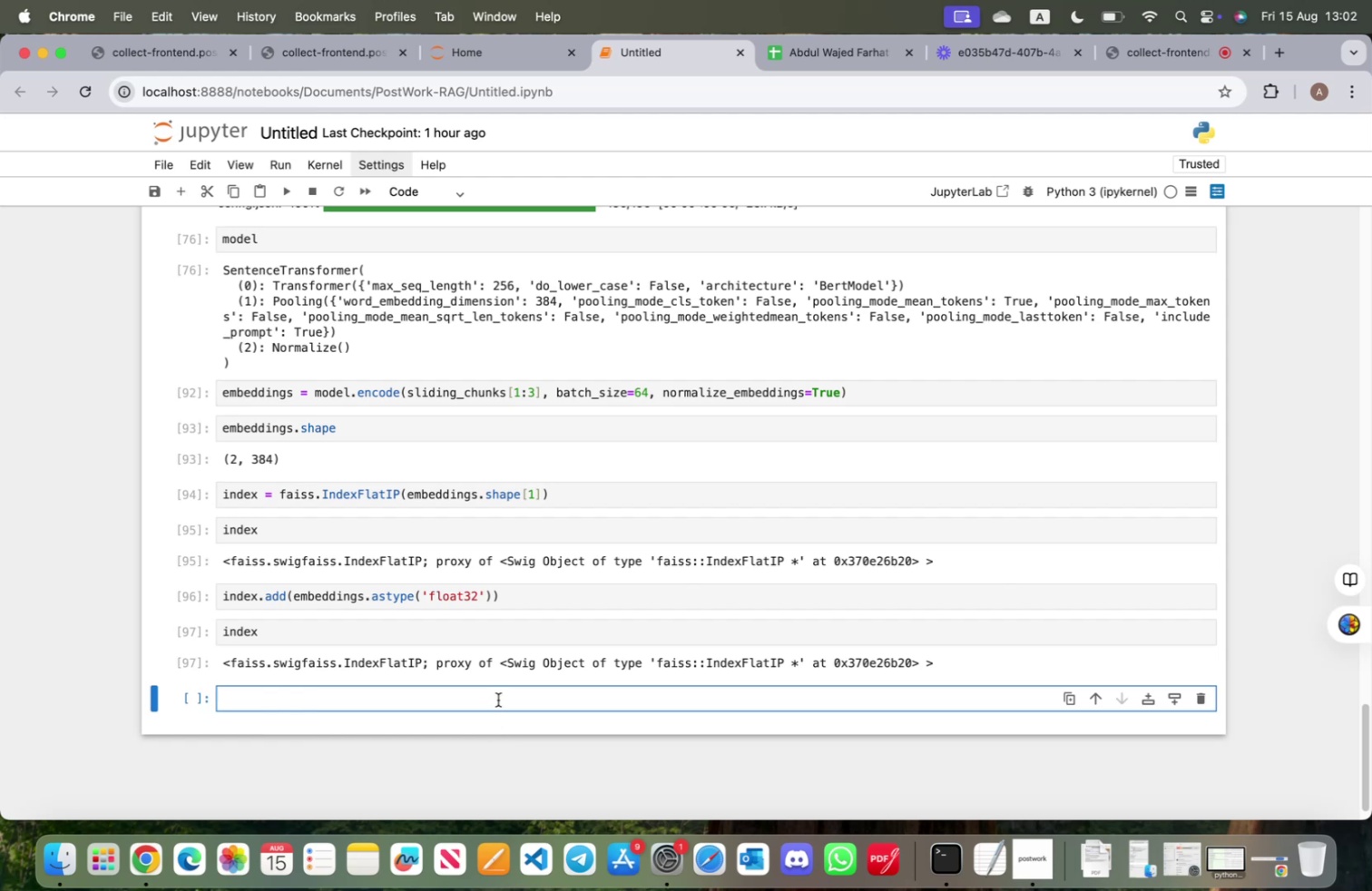 
wait(6.14)
 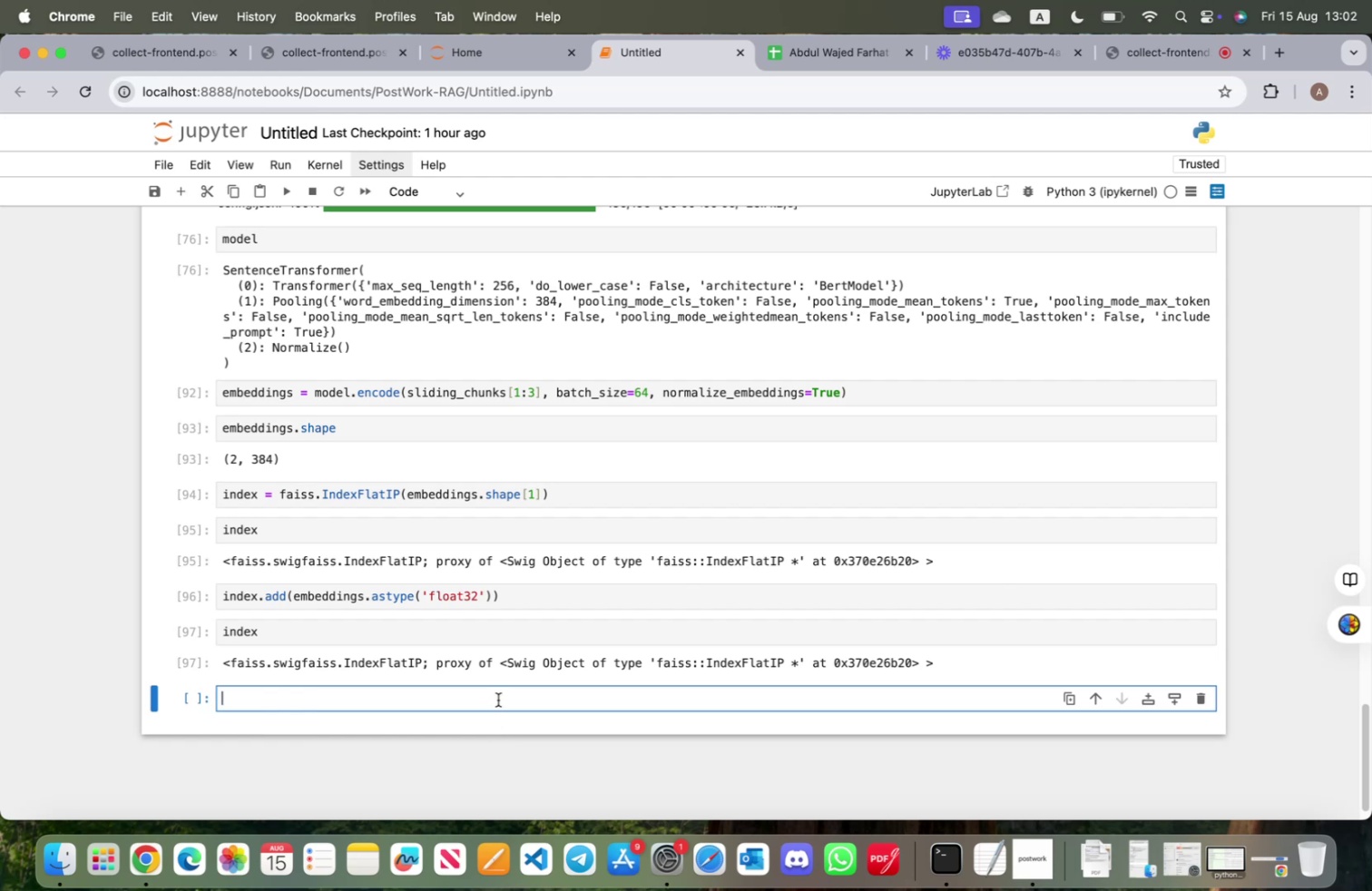 
type(def bil)
key(Backspace)
key(Backspace)
type(uild_faiss)
 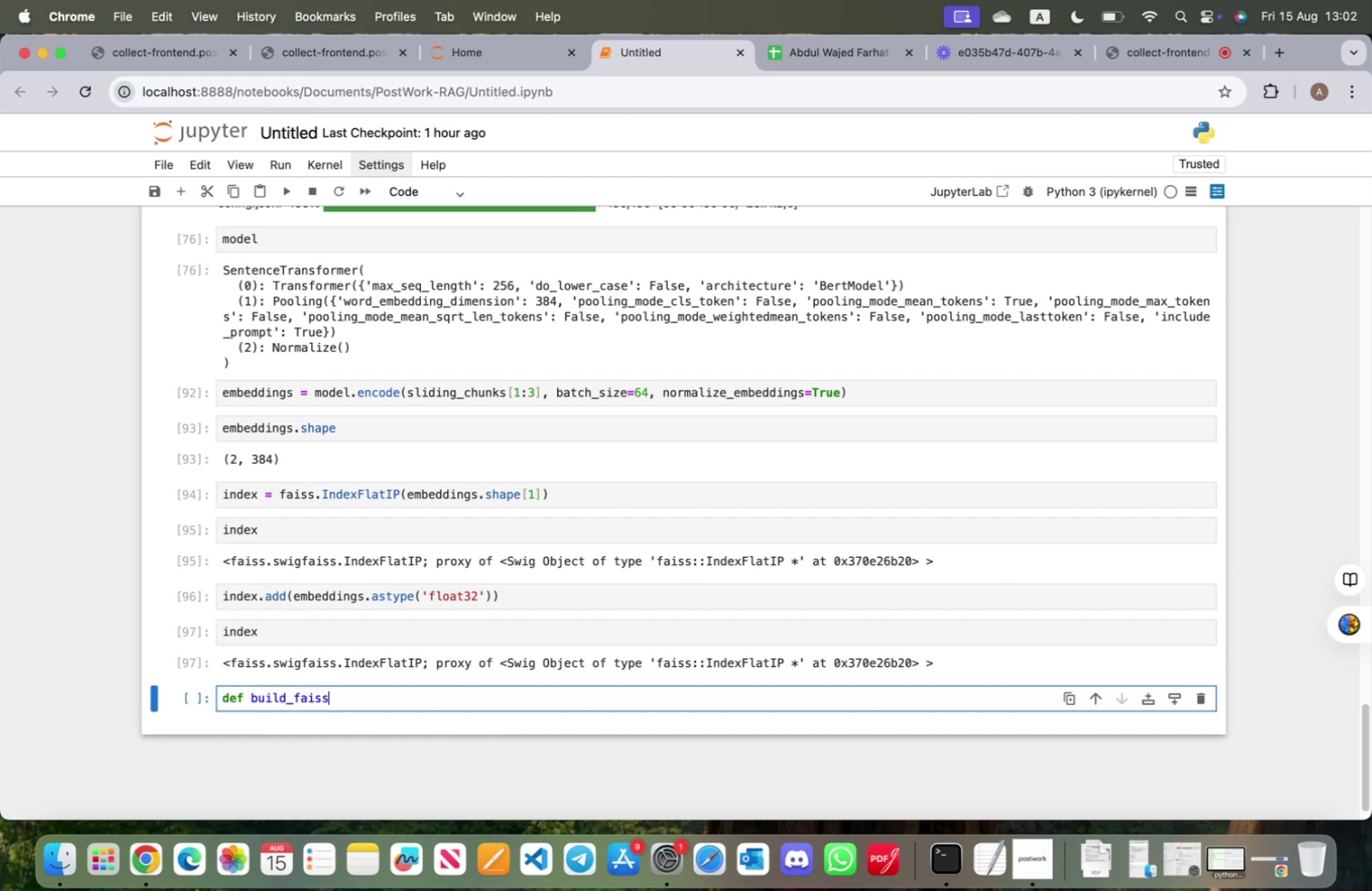 
type((chukn)
key(Backspace)
key(Backspace)
type(nks, model_name)
 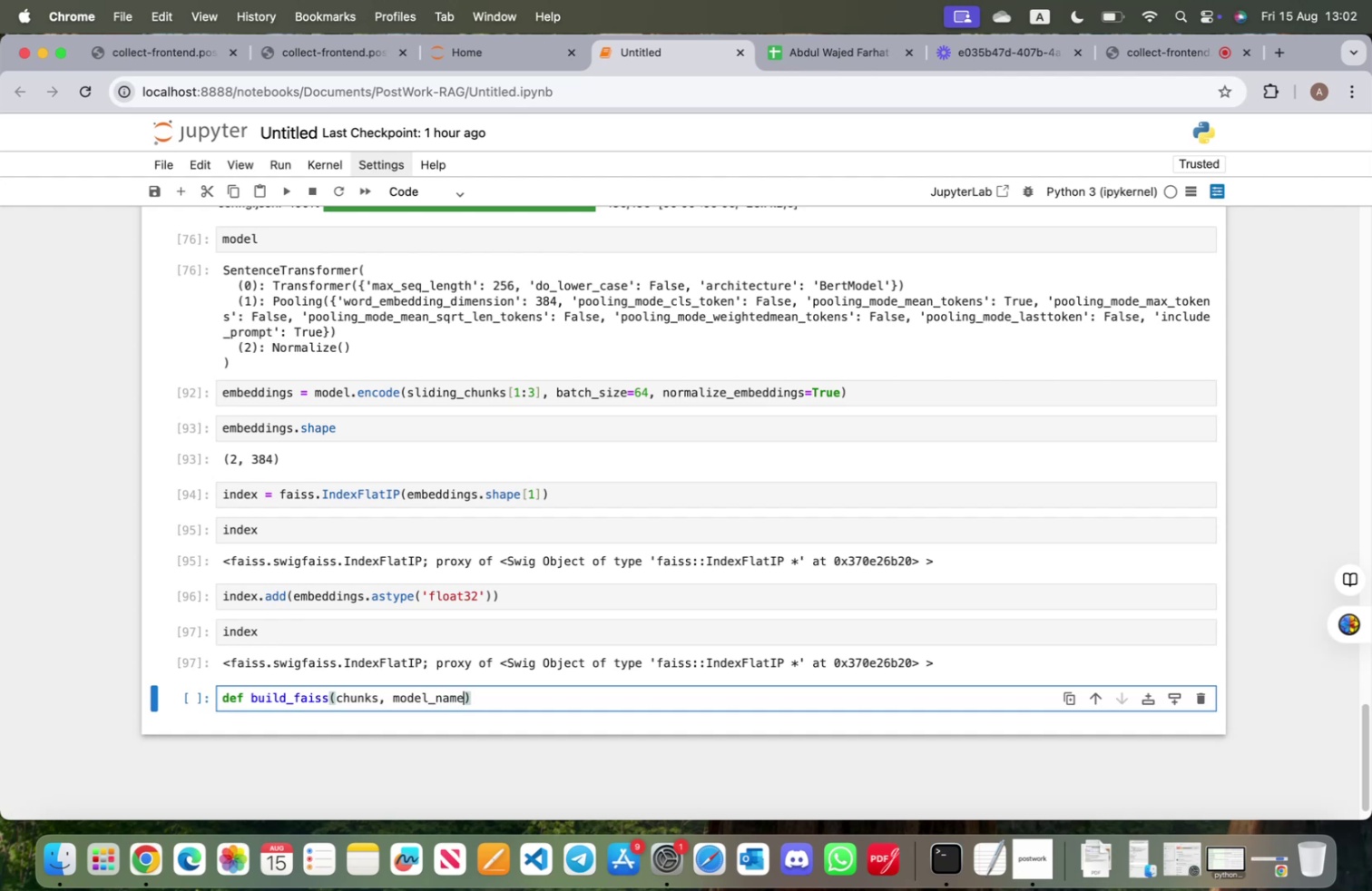 
key(ArrowRight)
 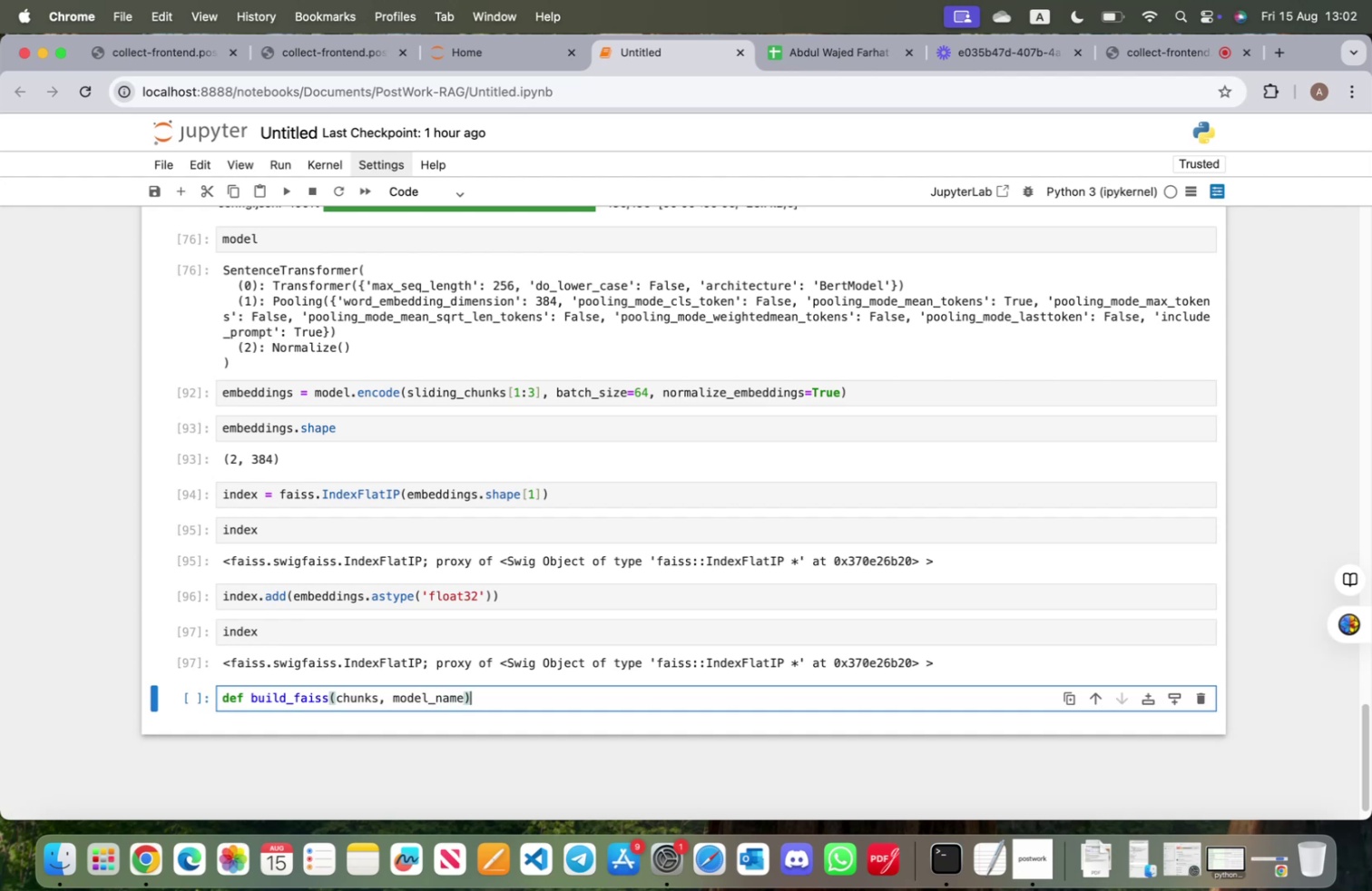 
key(Shift+Semicolon)
 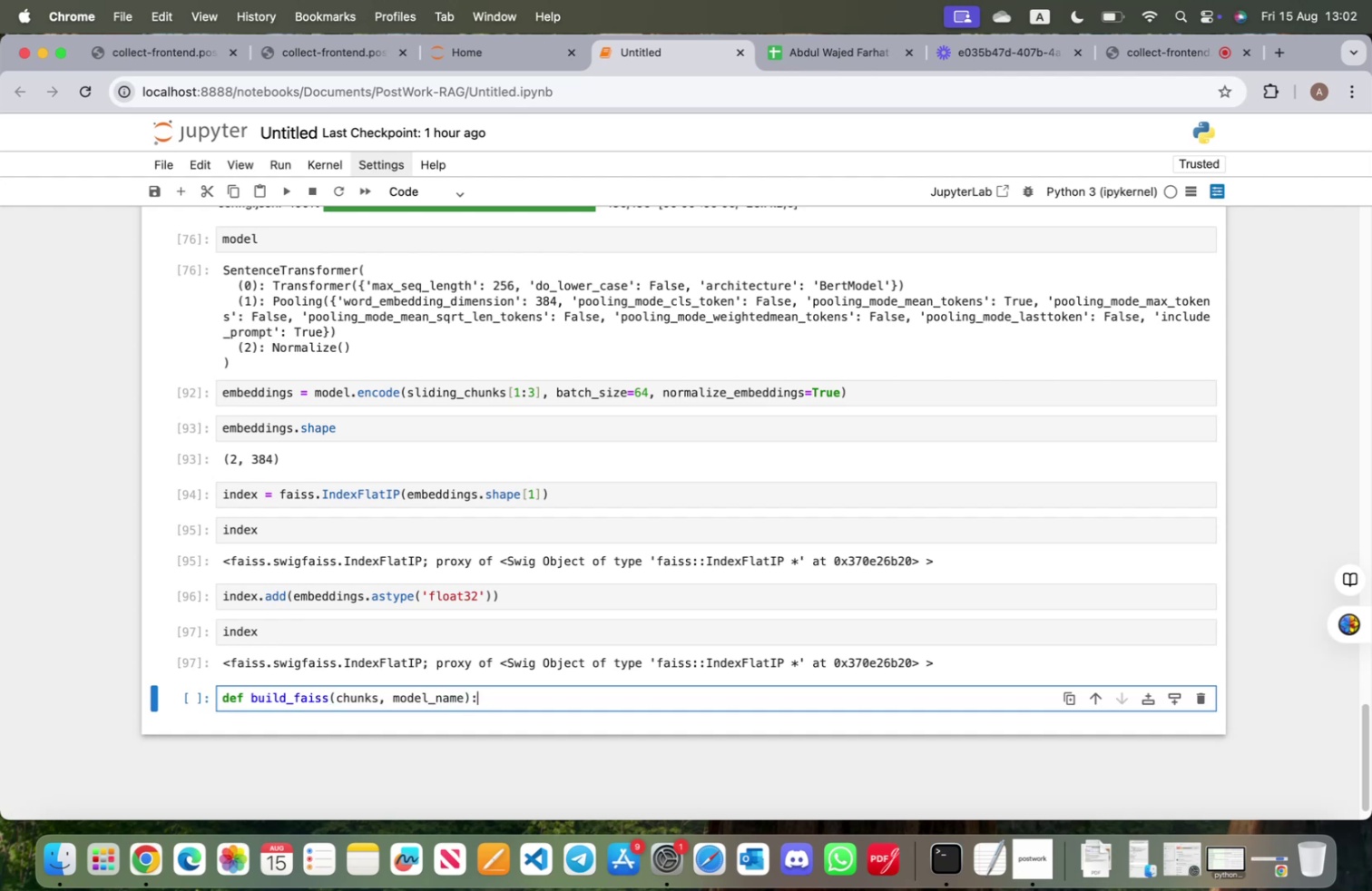 
key(Enter)
 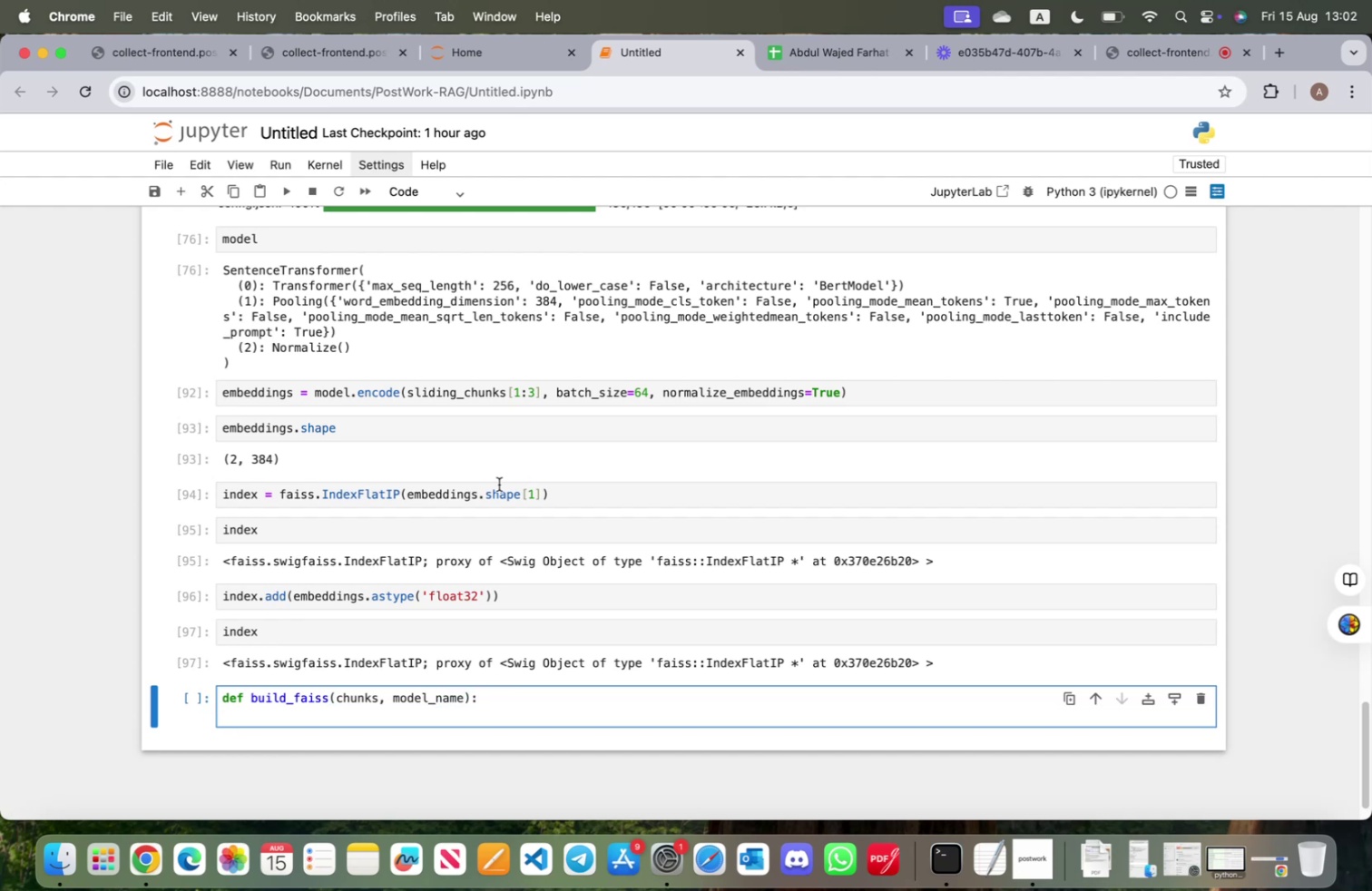 
scroll: coordinate [494, 528], scroll_direction: up, amount: 16.0
 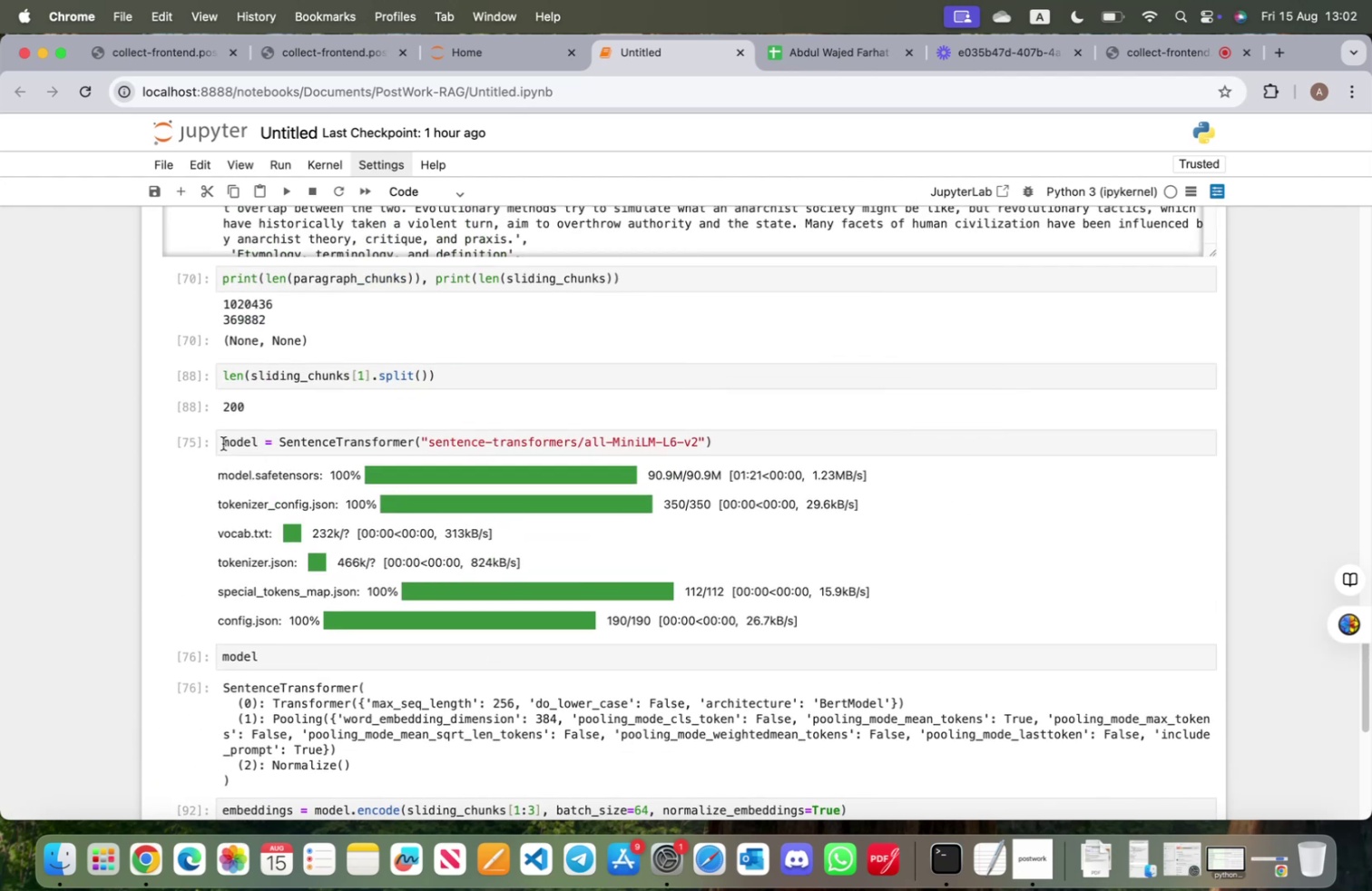 
left_click_drag(start_coordinate=[220, 442], to_coordinate=[736, 455])
 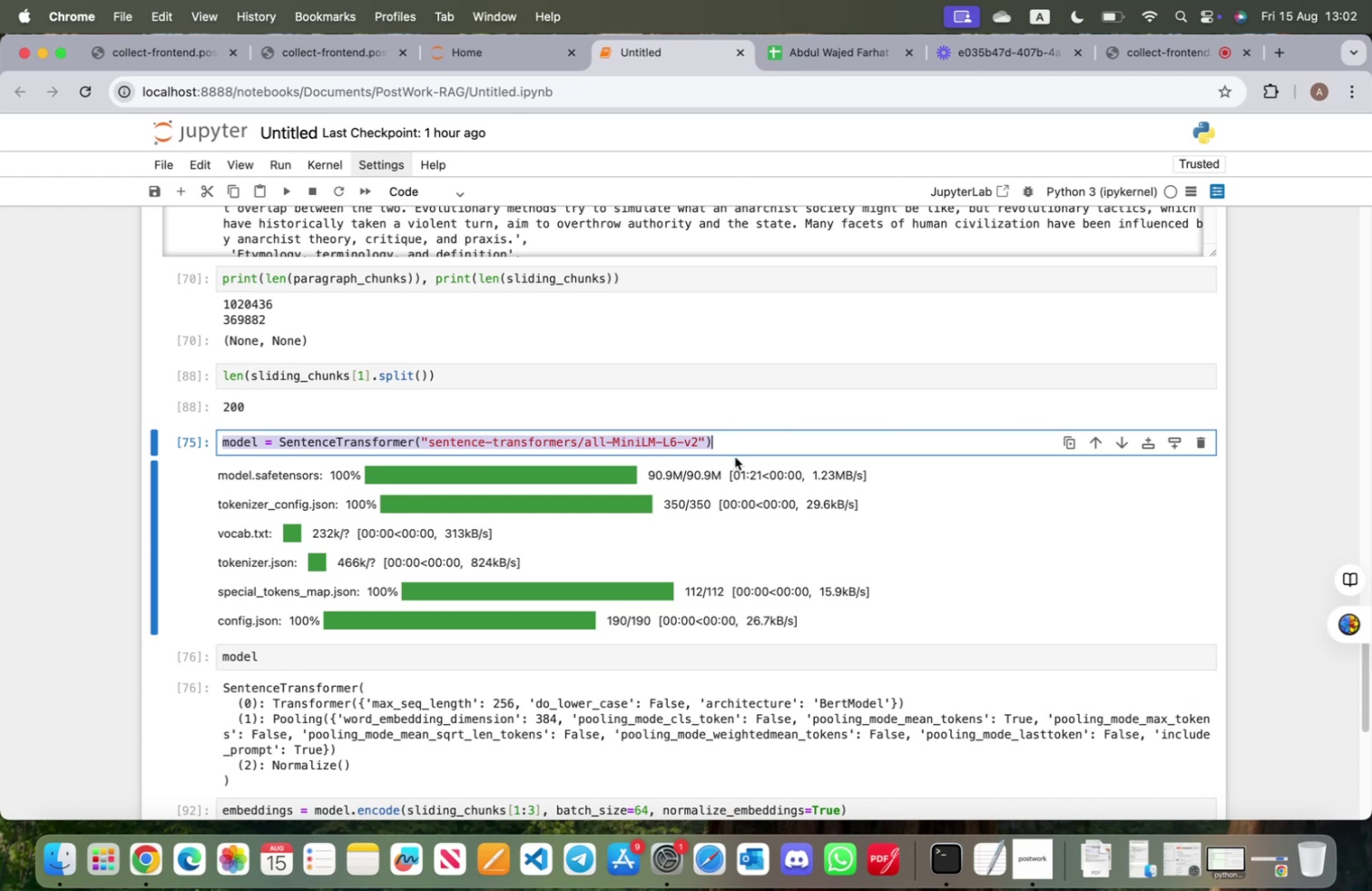 
key(Meta+C)
 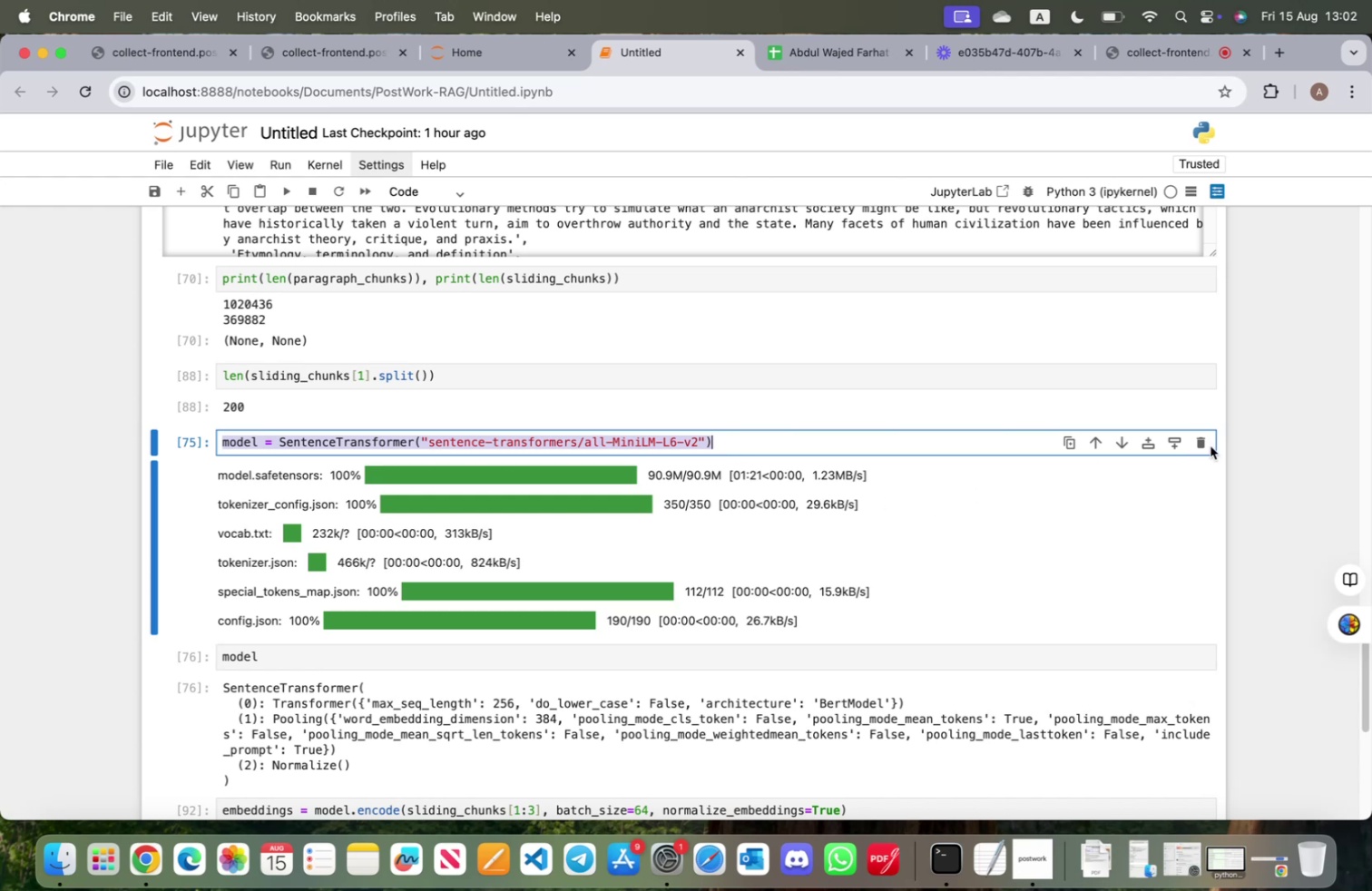 
left_click([1211, 446])
 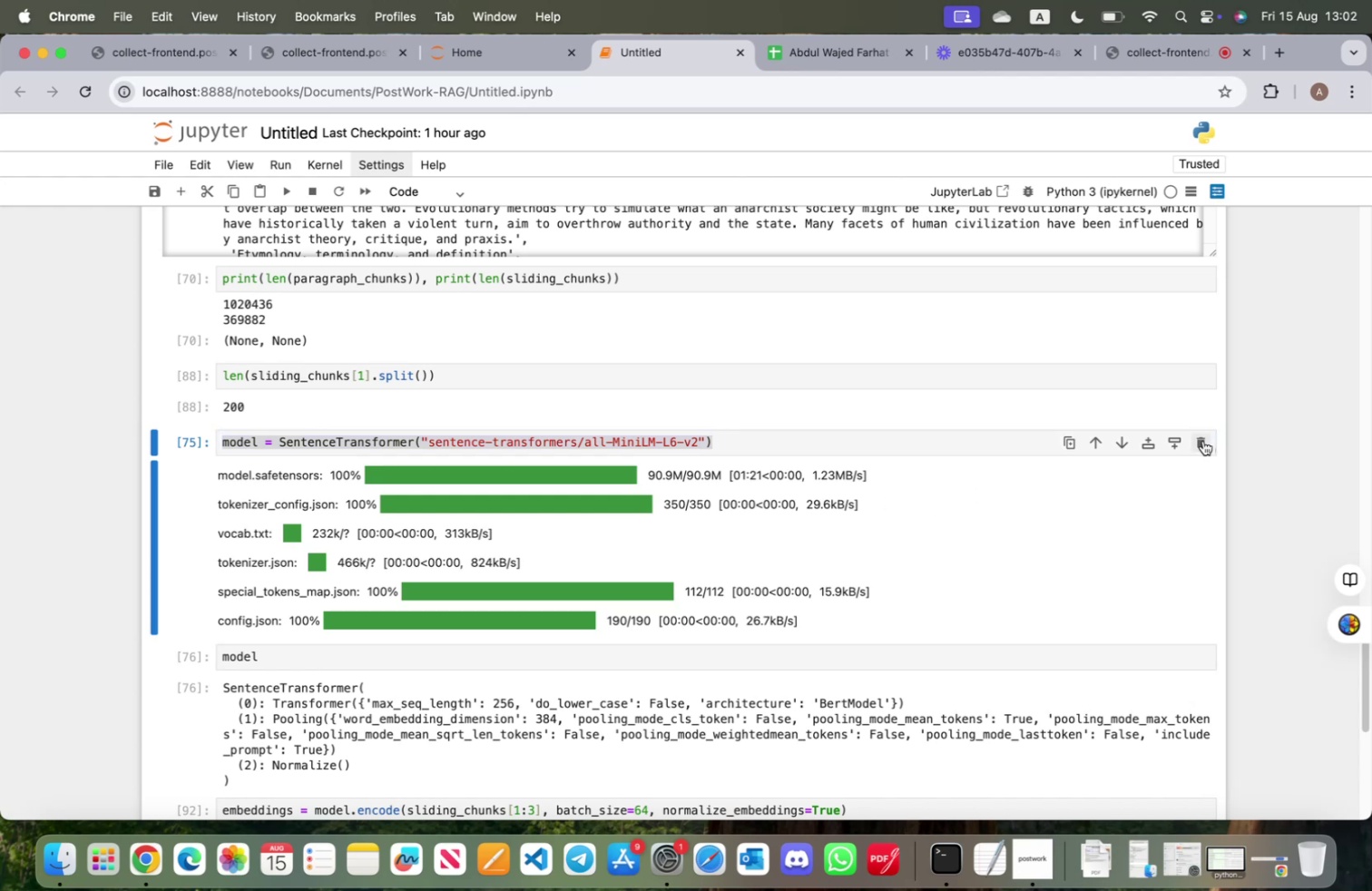 
left_click([1203, 440])
 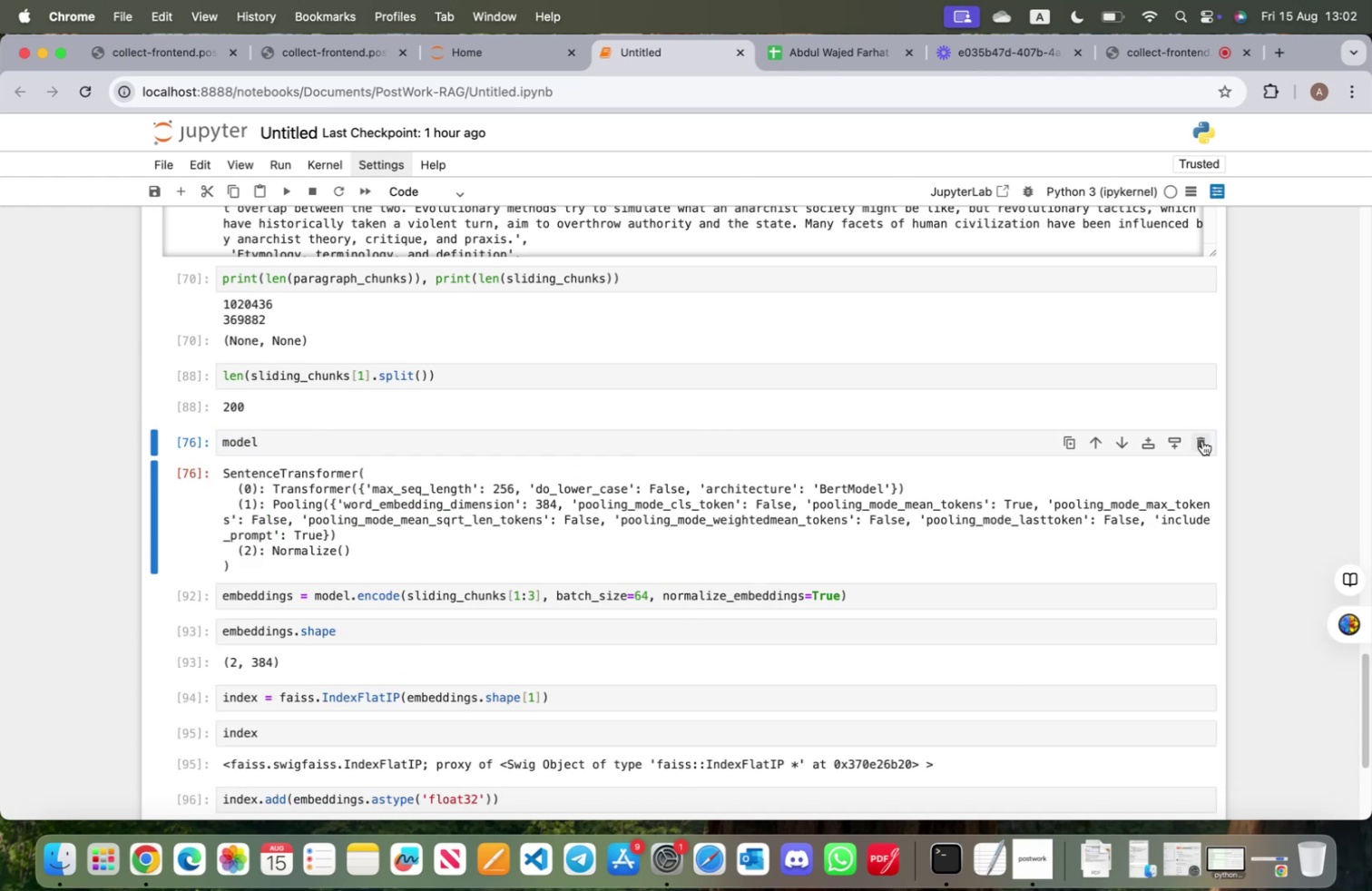 
scroll: coordinate [551, 576], scroll_direction: down, amount: 7.0
 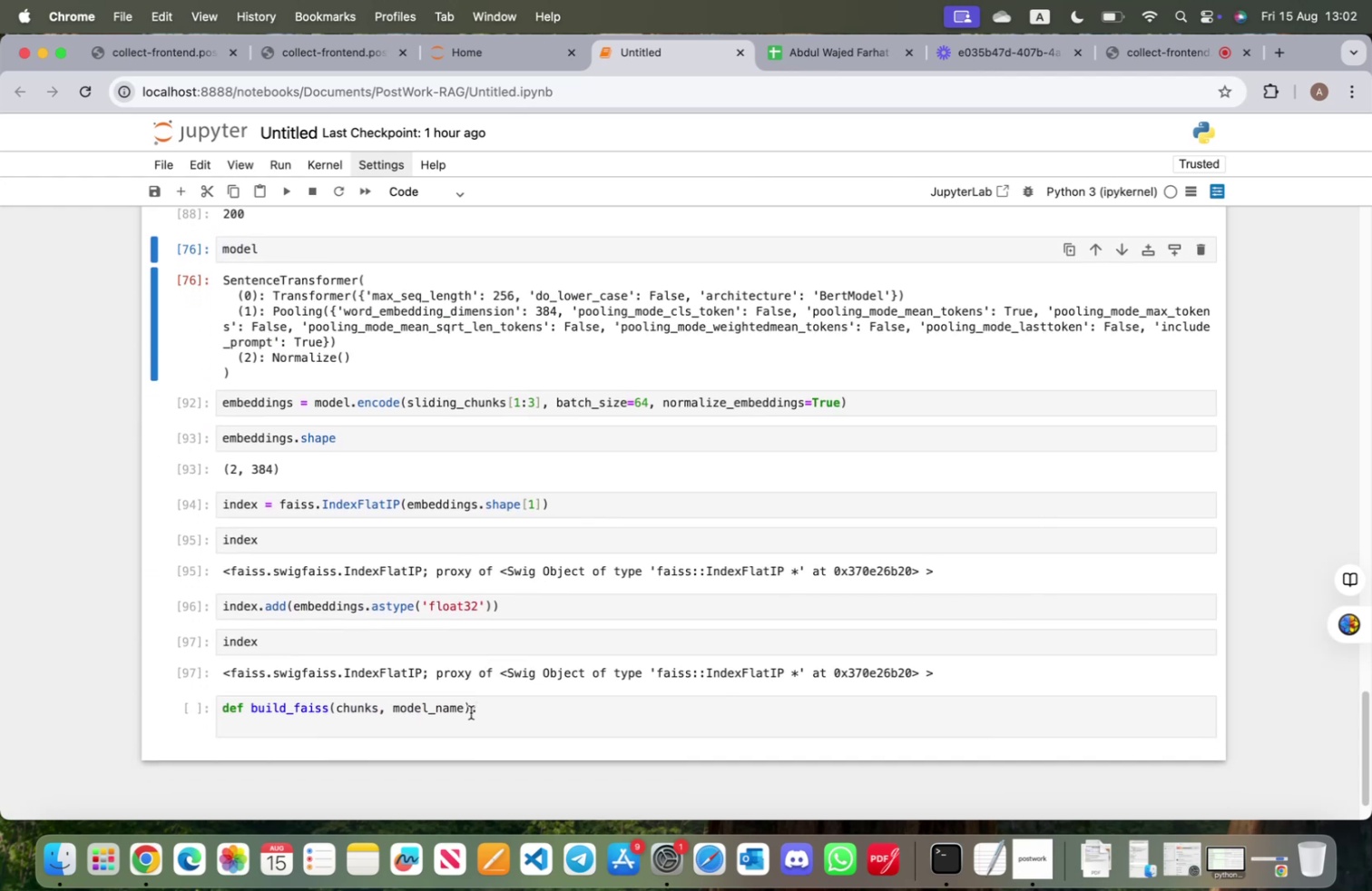 
left_click([492, 710])
 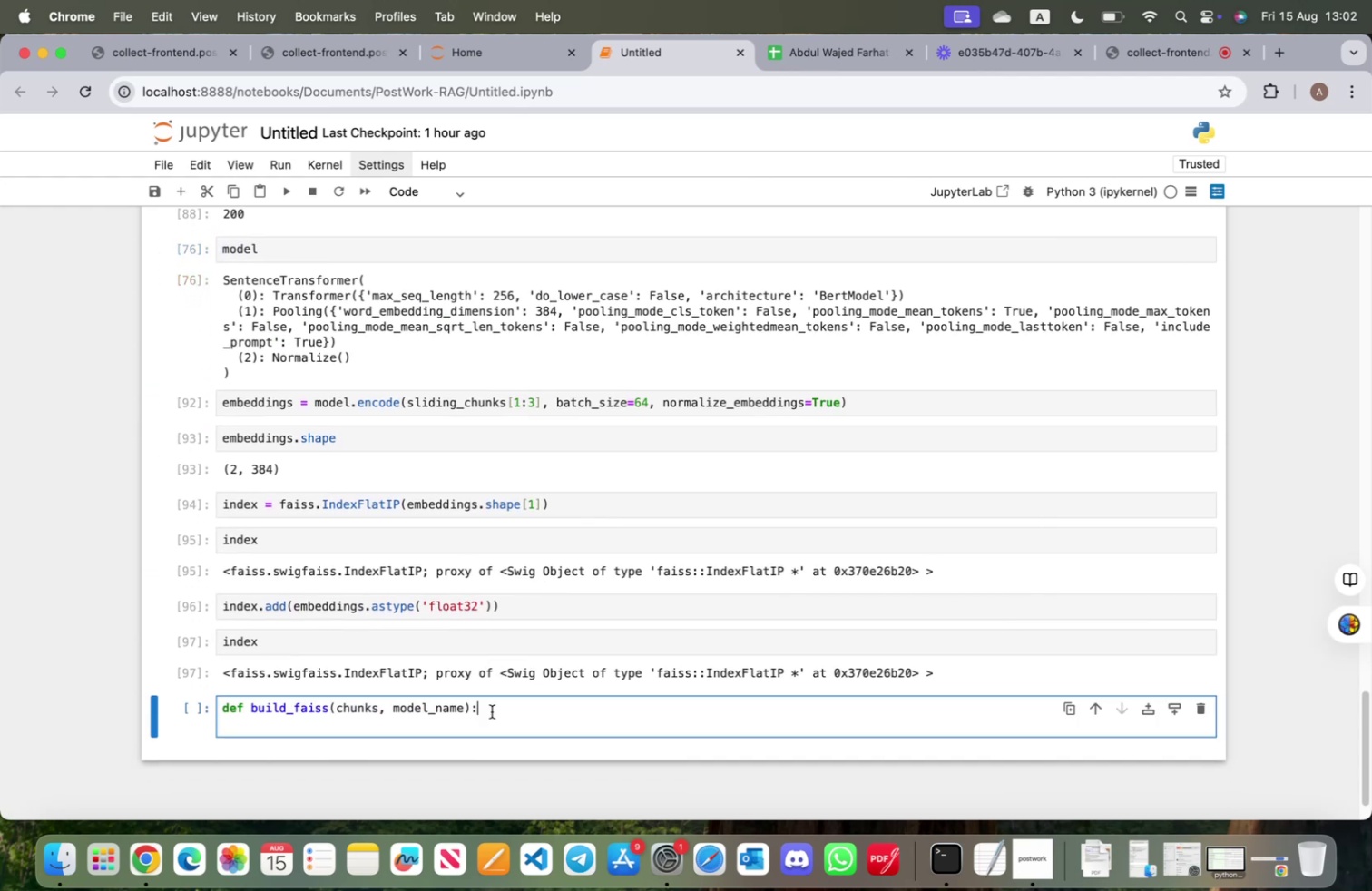 
key(Enter)
 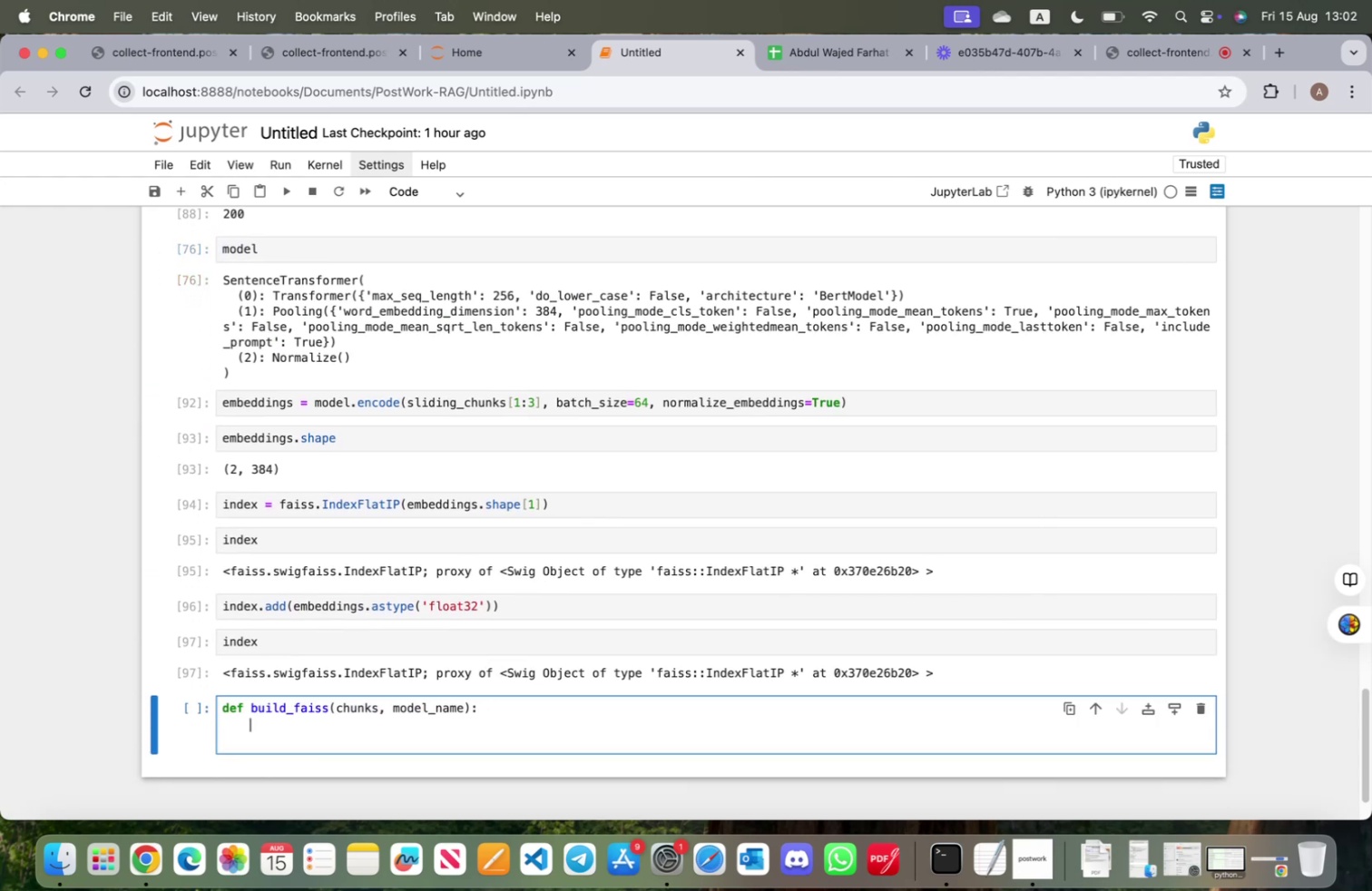 
key(Meta+V)
 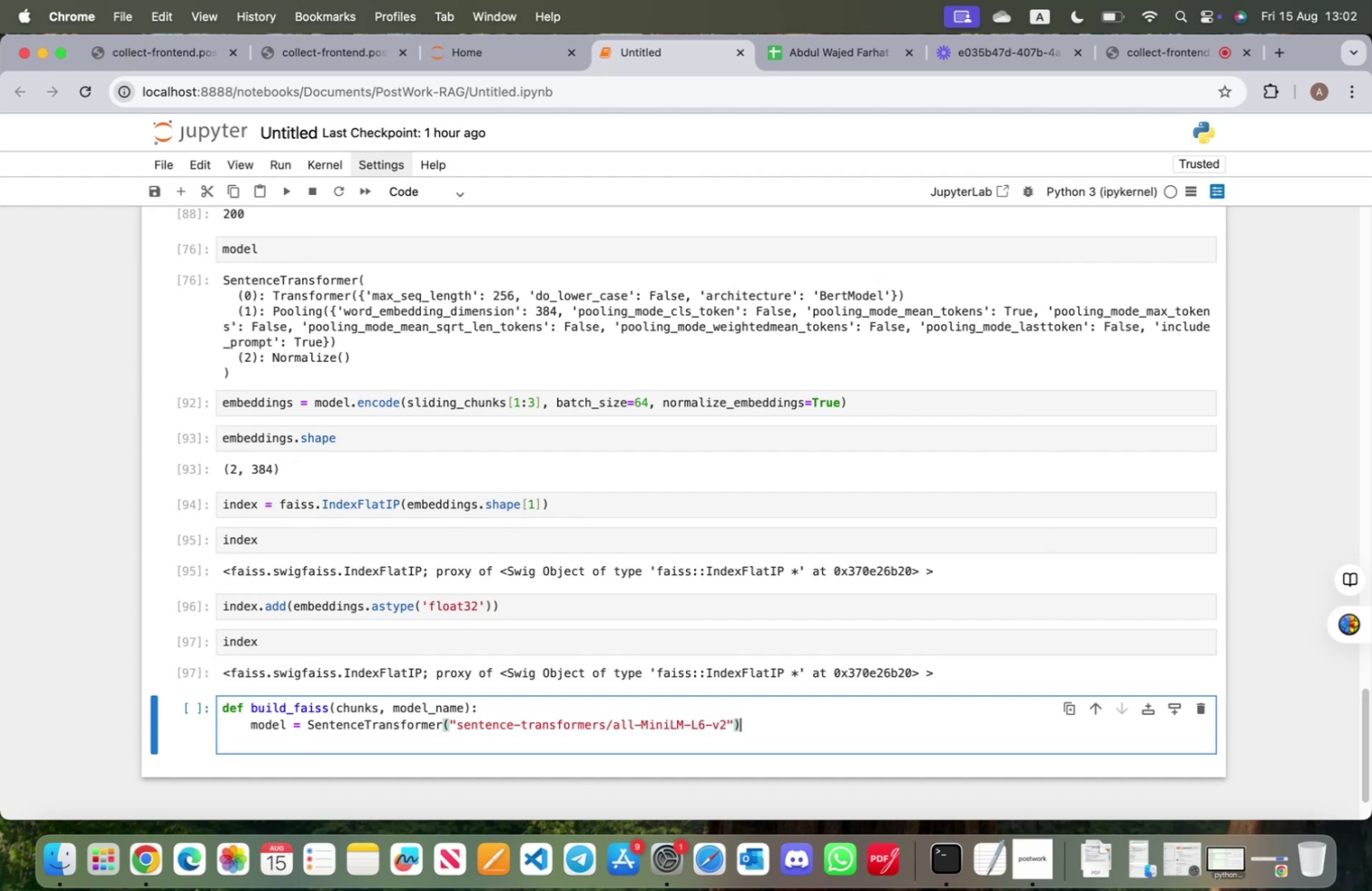 
wait(7.03)
 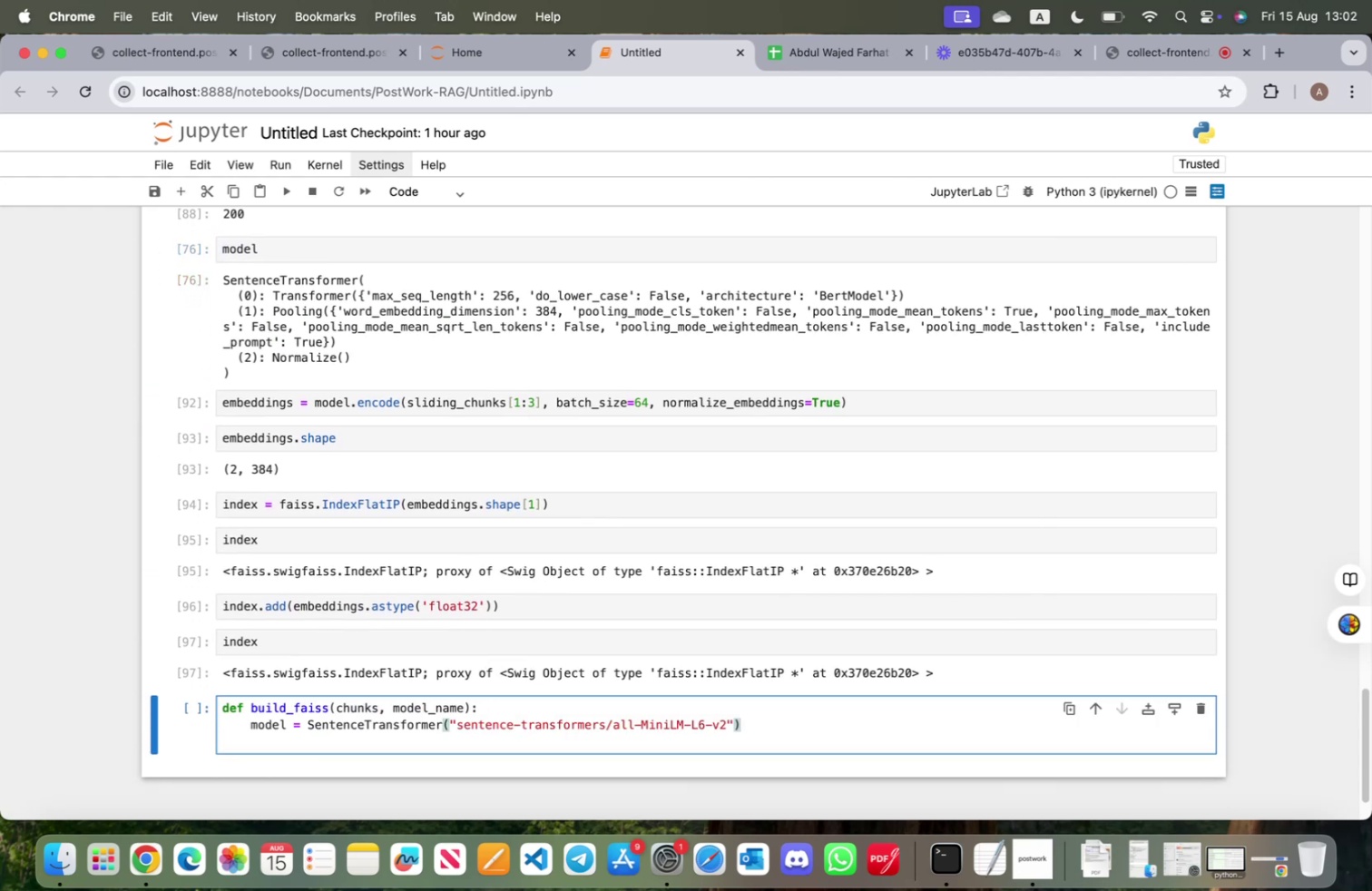 
left_click_drag(start_coordinate=[451, 722], to_coordinate=[735, 723])
 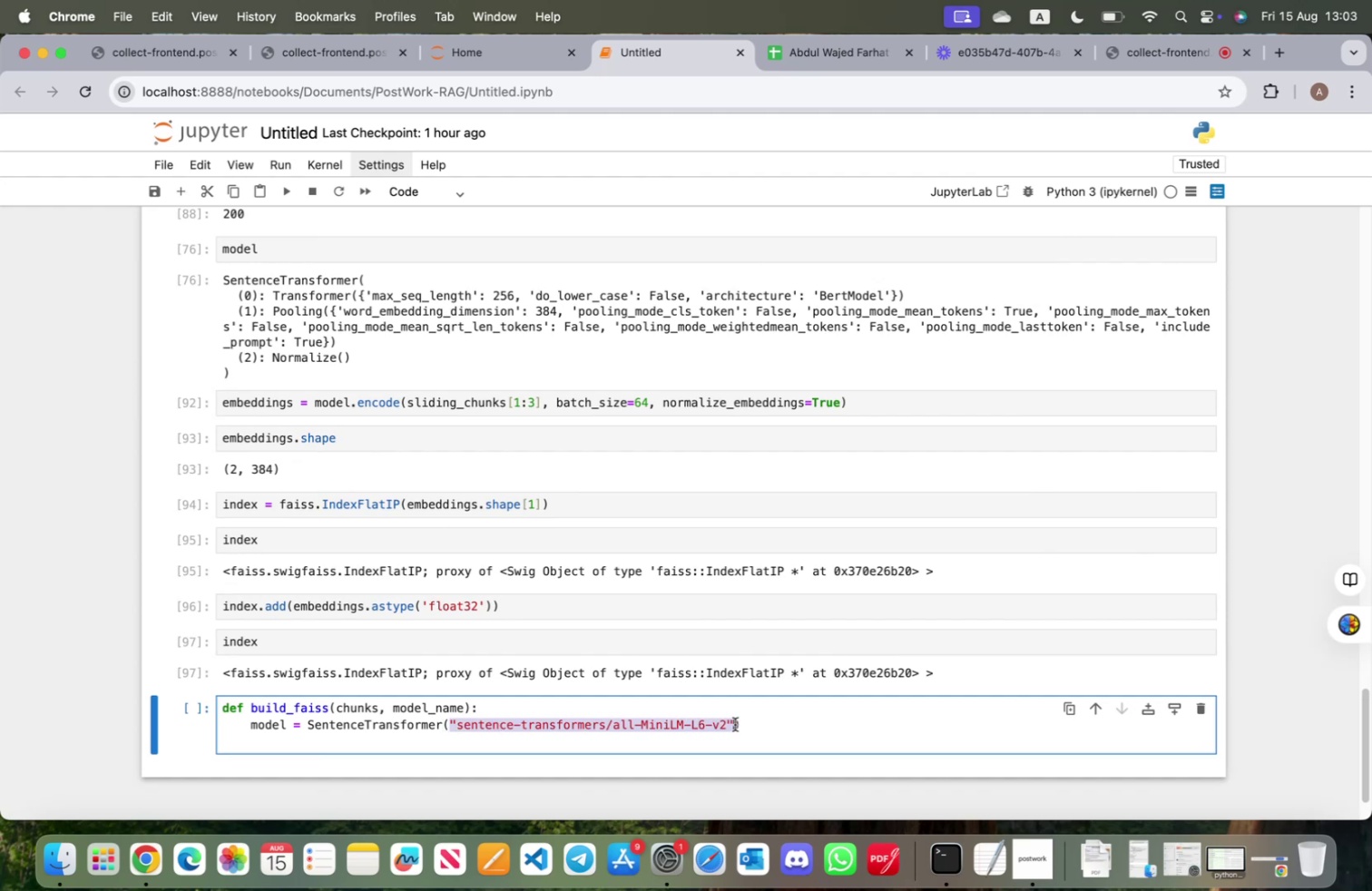 
type(model_name)
 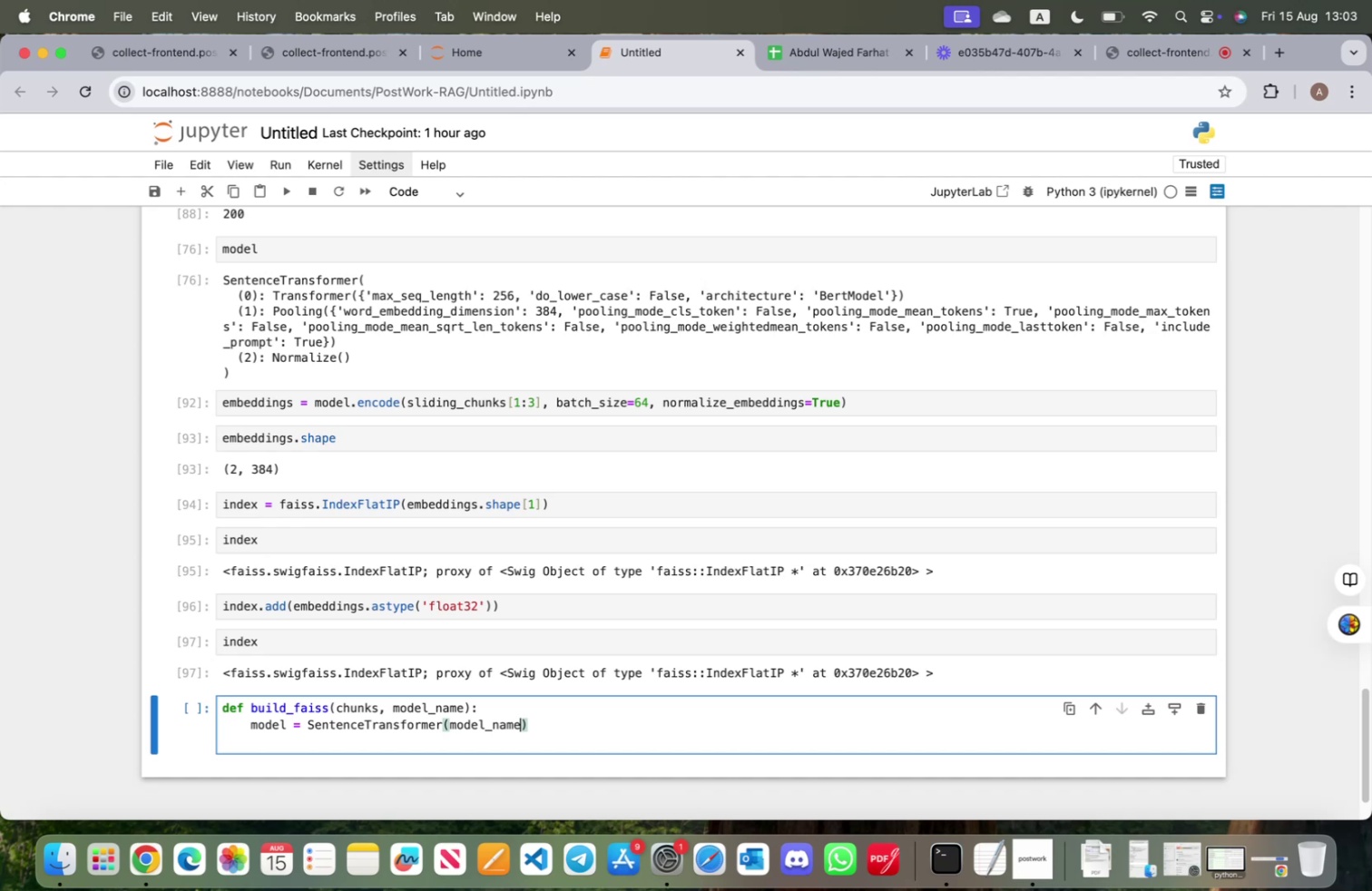 
left_click([584, 720])
 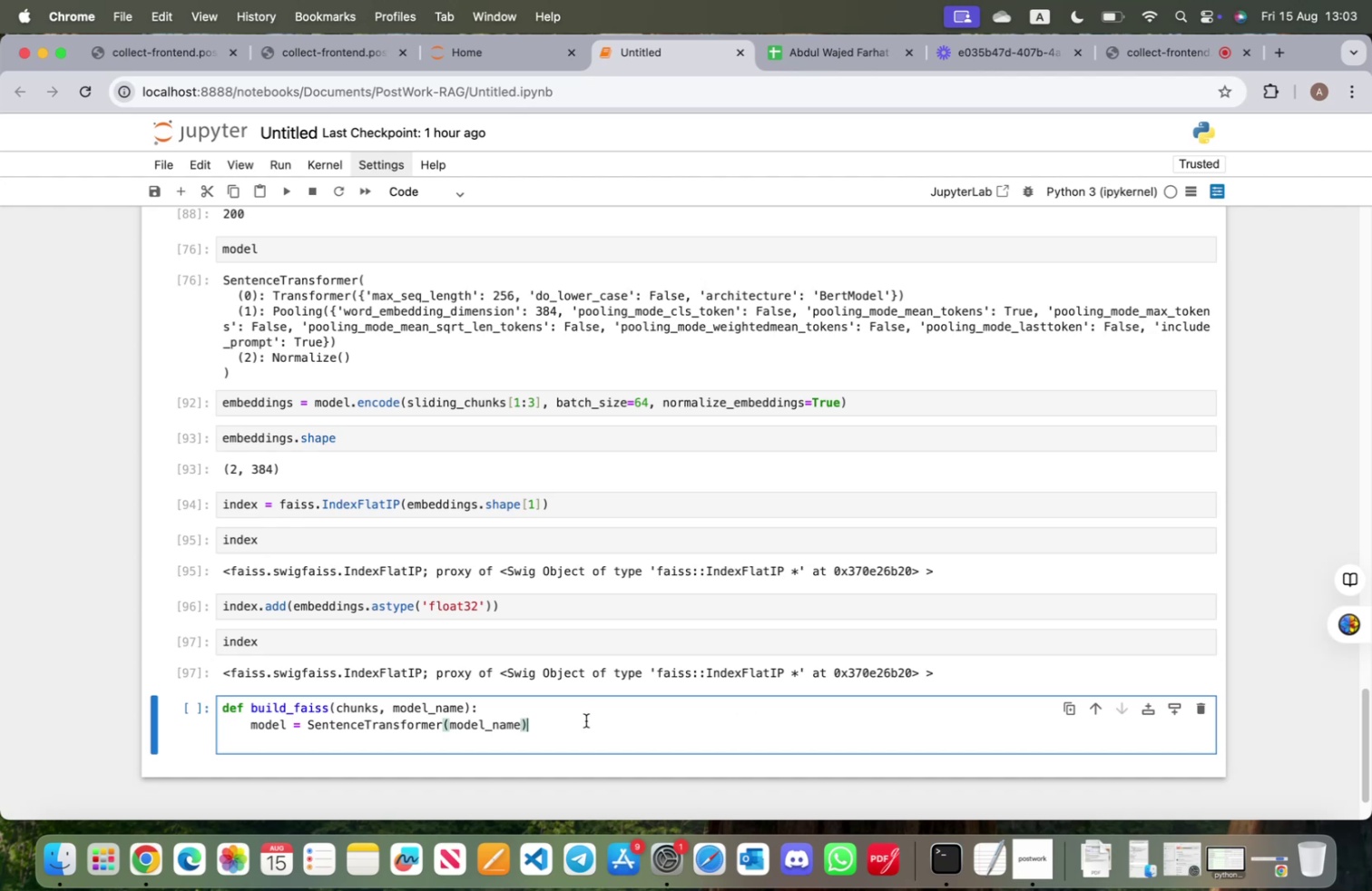 
key(Space)
 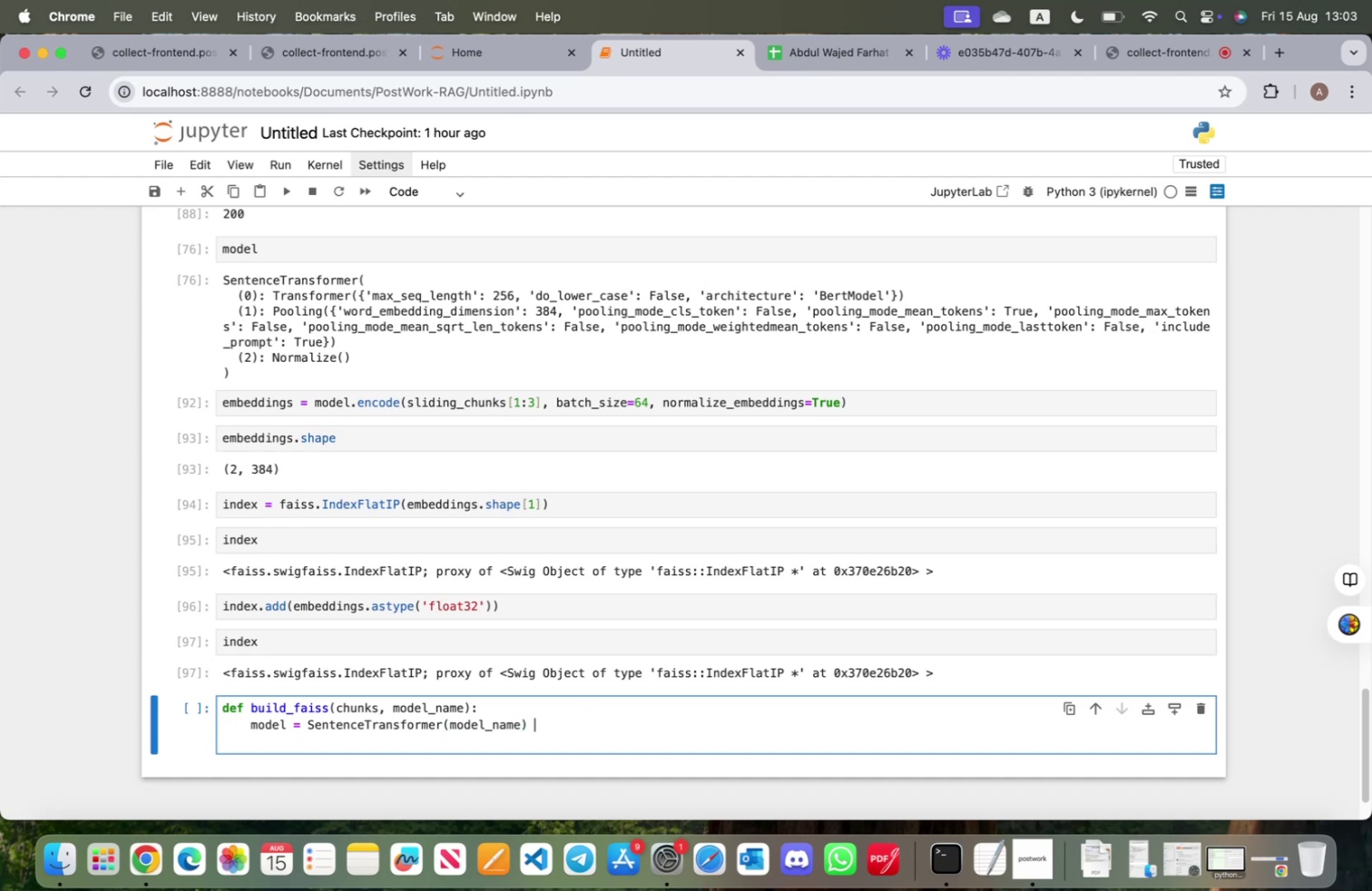 
key(Alt+OptionLeft)
 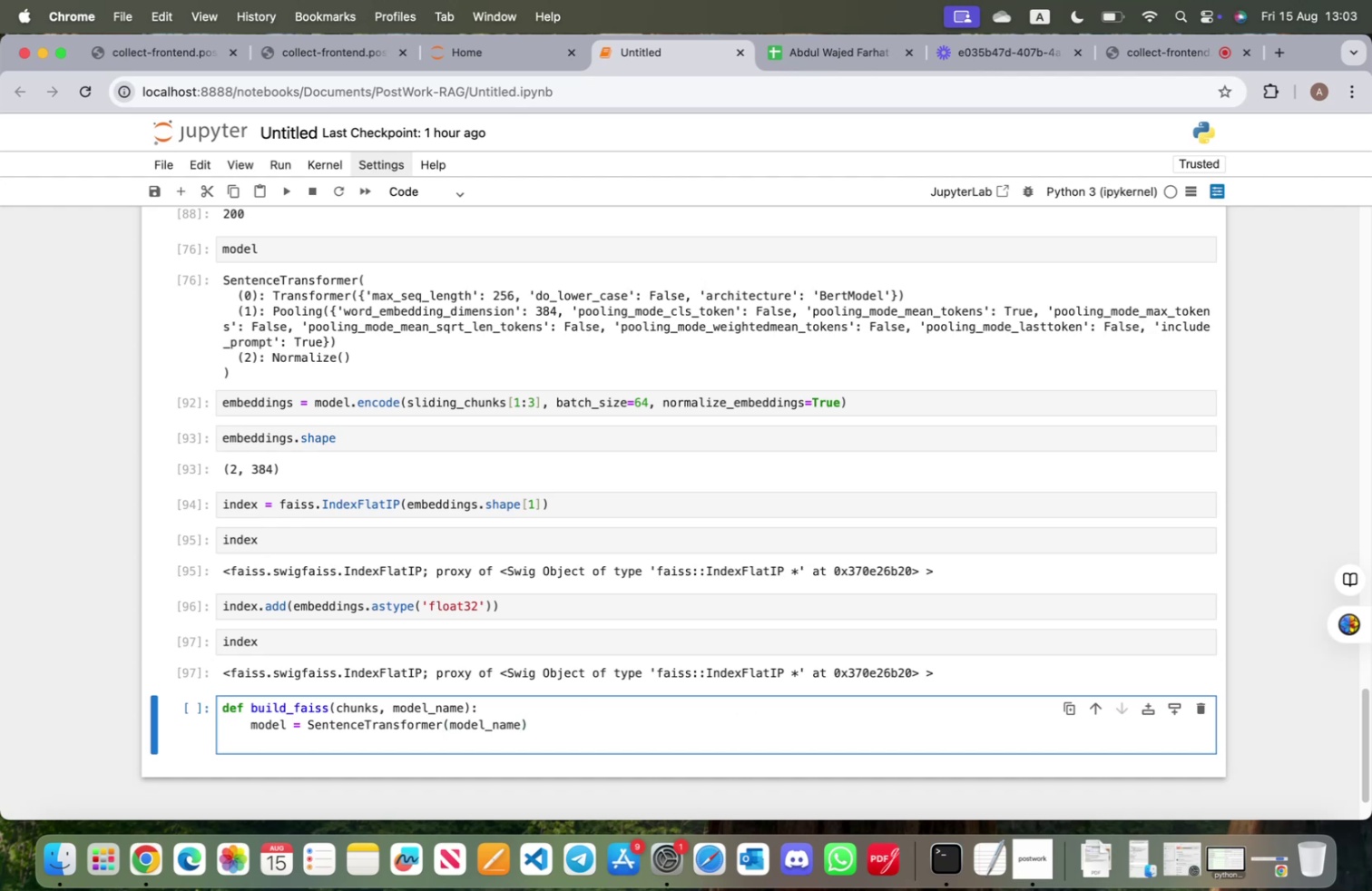 
key(Alt+3)
 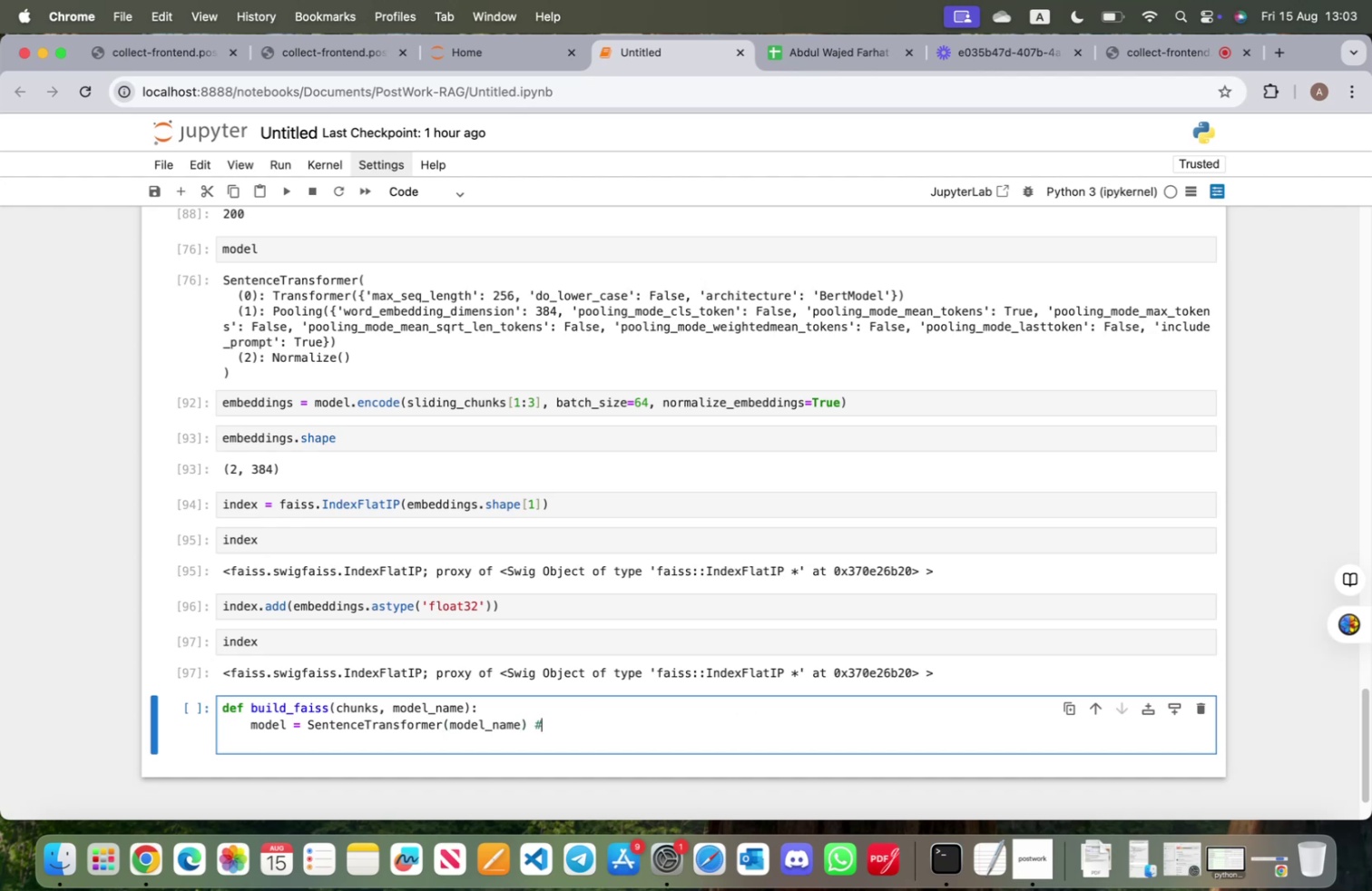 
type(LOa)
key(Backspace)
key(Backspace)
type(oadin )
key(Backspace)
type(g the m)
key(Backspace)
type(embedding model)
 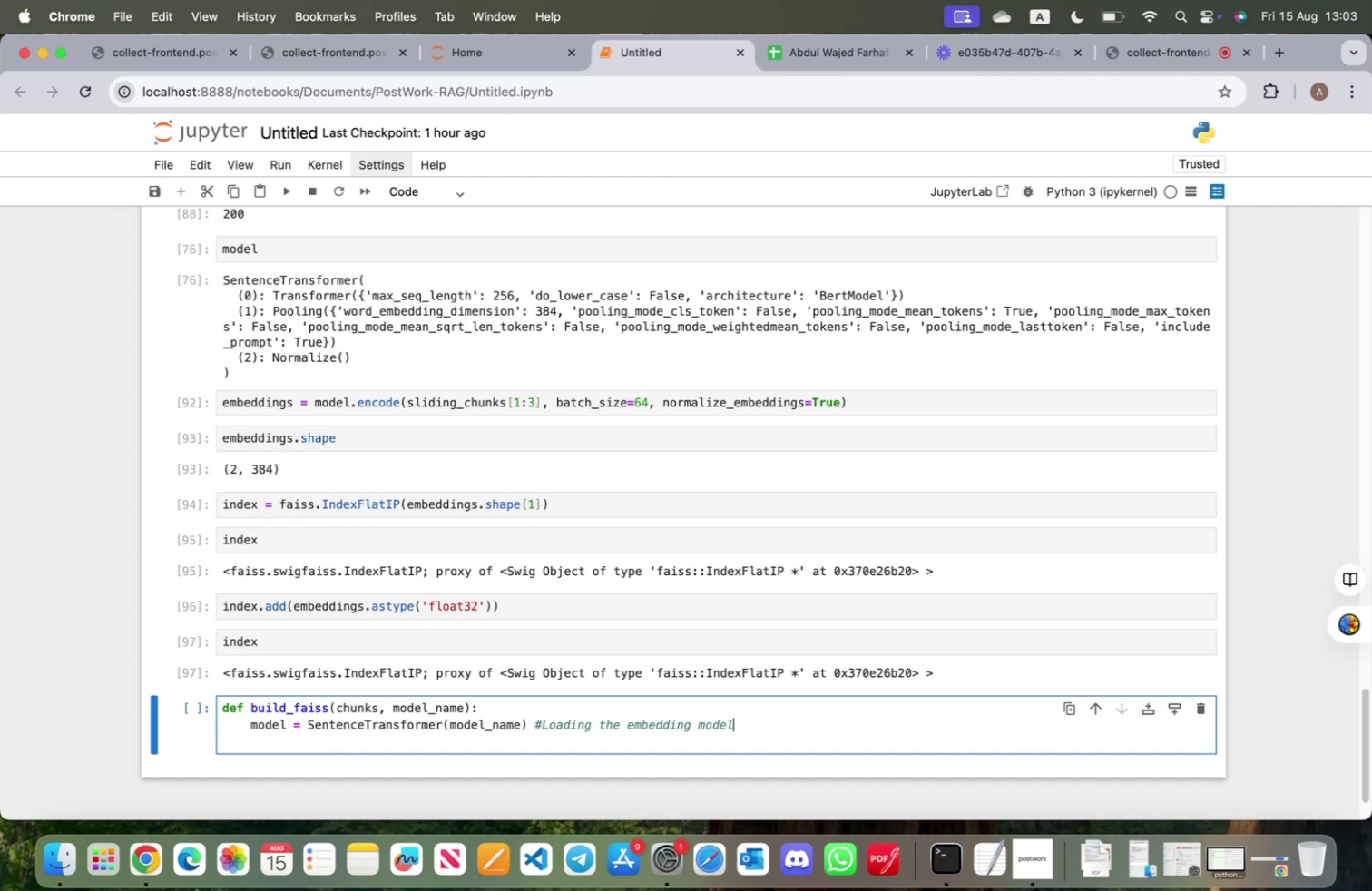 
key(Enter)
 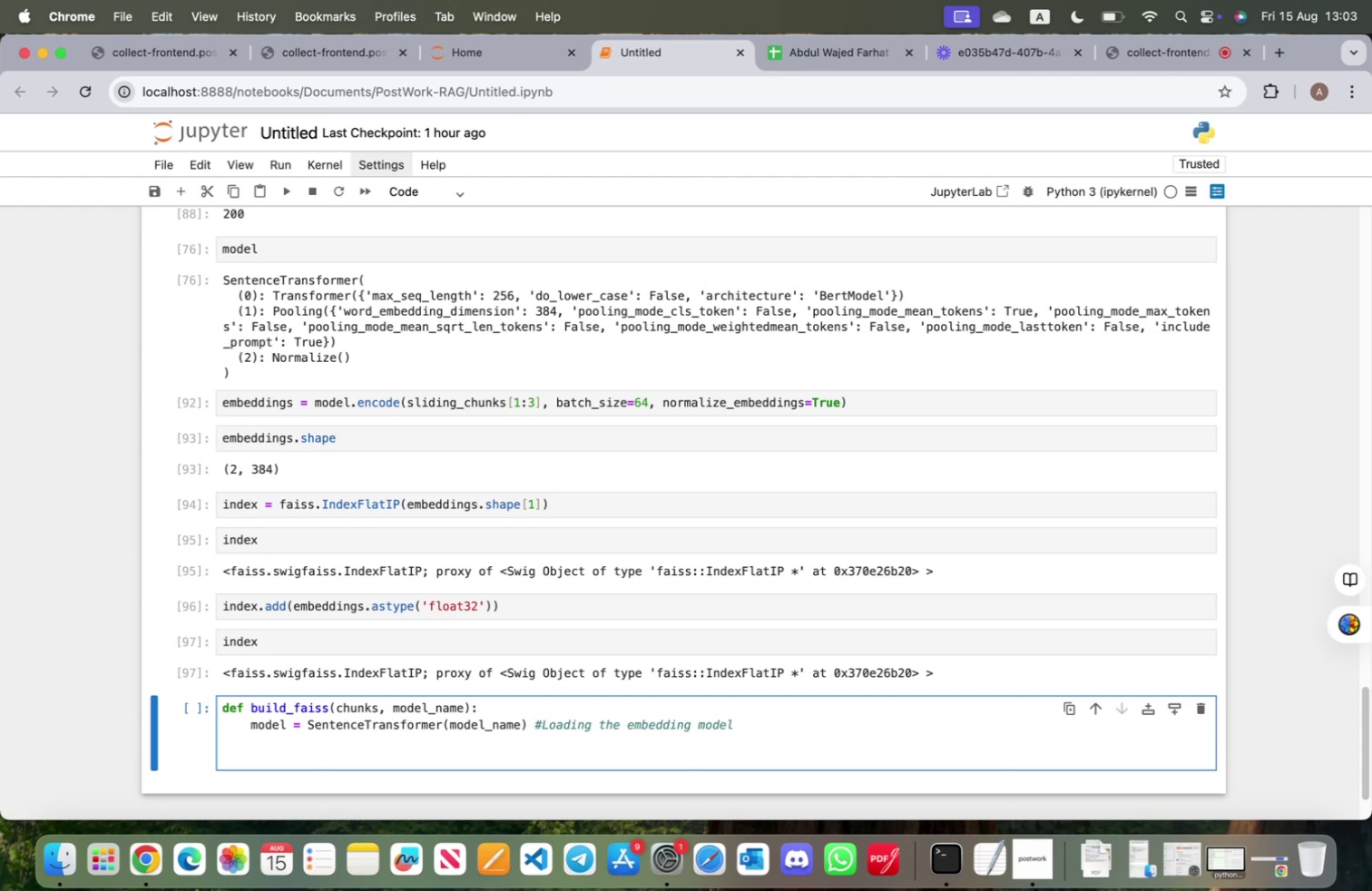 
wait(7.32)
 